 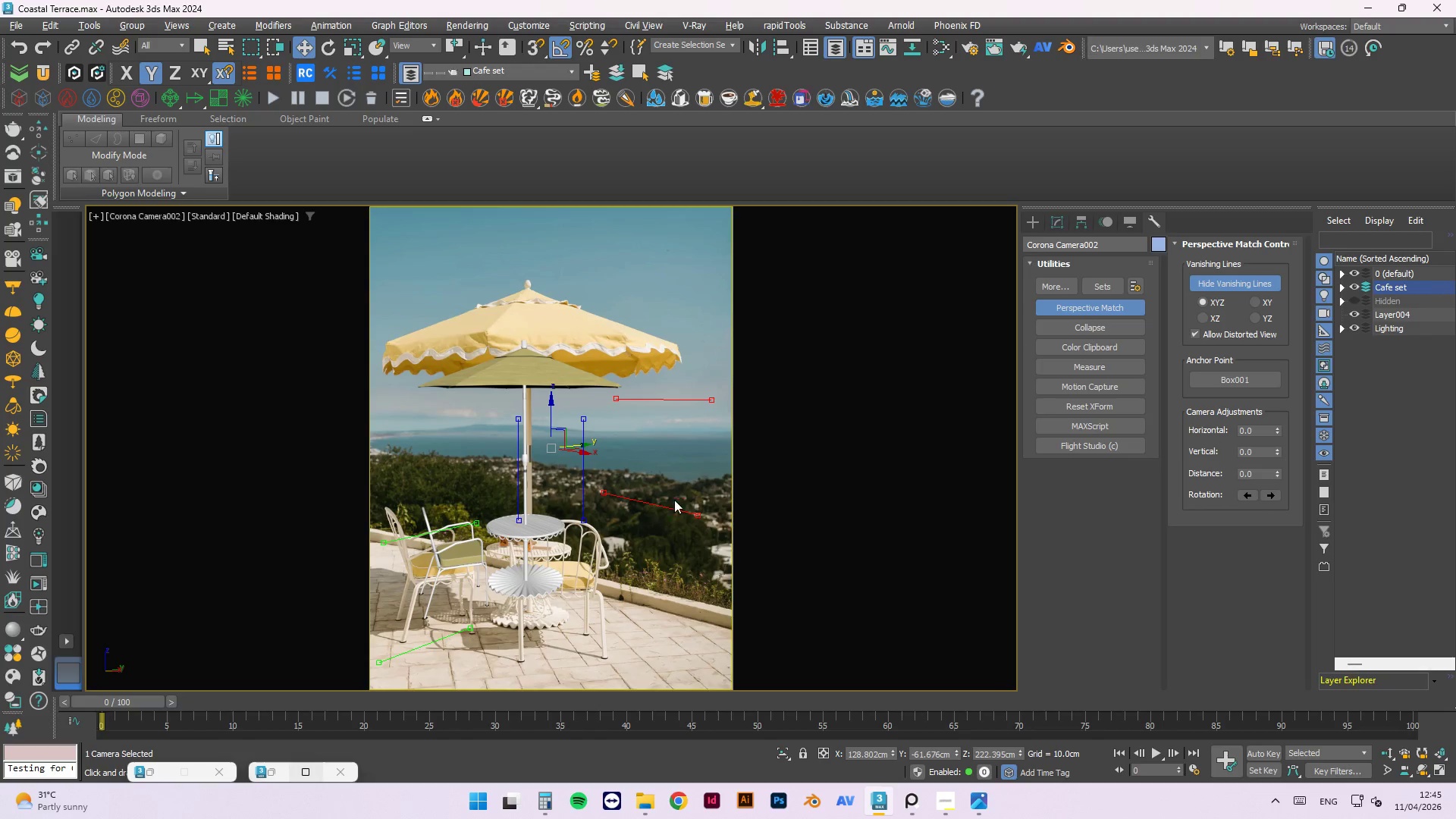 
left_click_drag(start_coordinate=[662, 504], to_coordinate=[676, 626])
 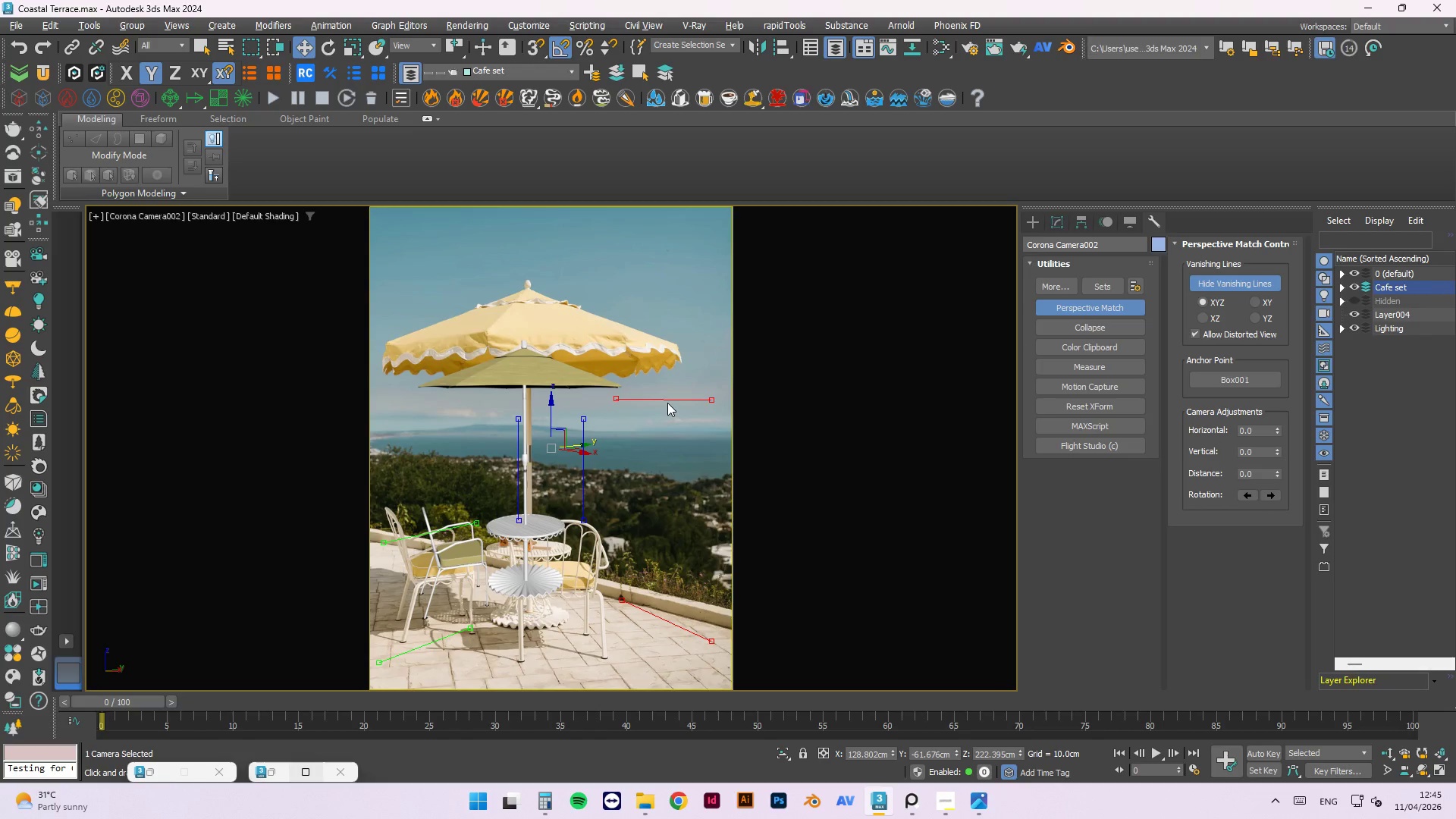 
left_click_drag(start_coordinate=[667, 399], to_coordinate=[671, 598])
 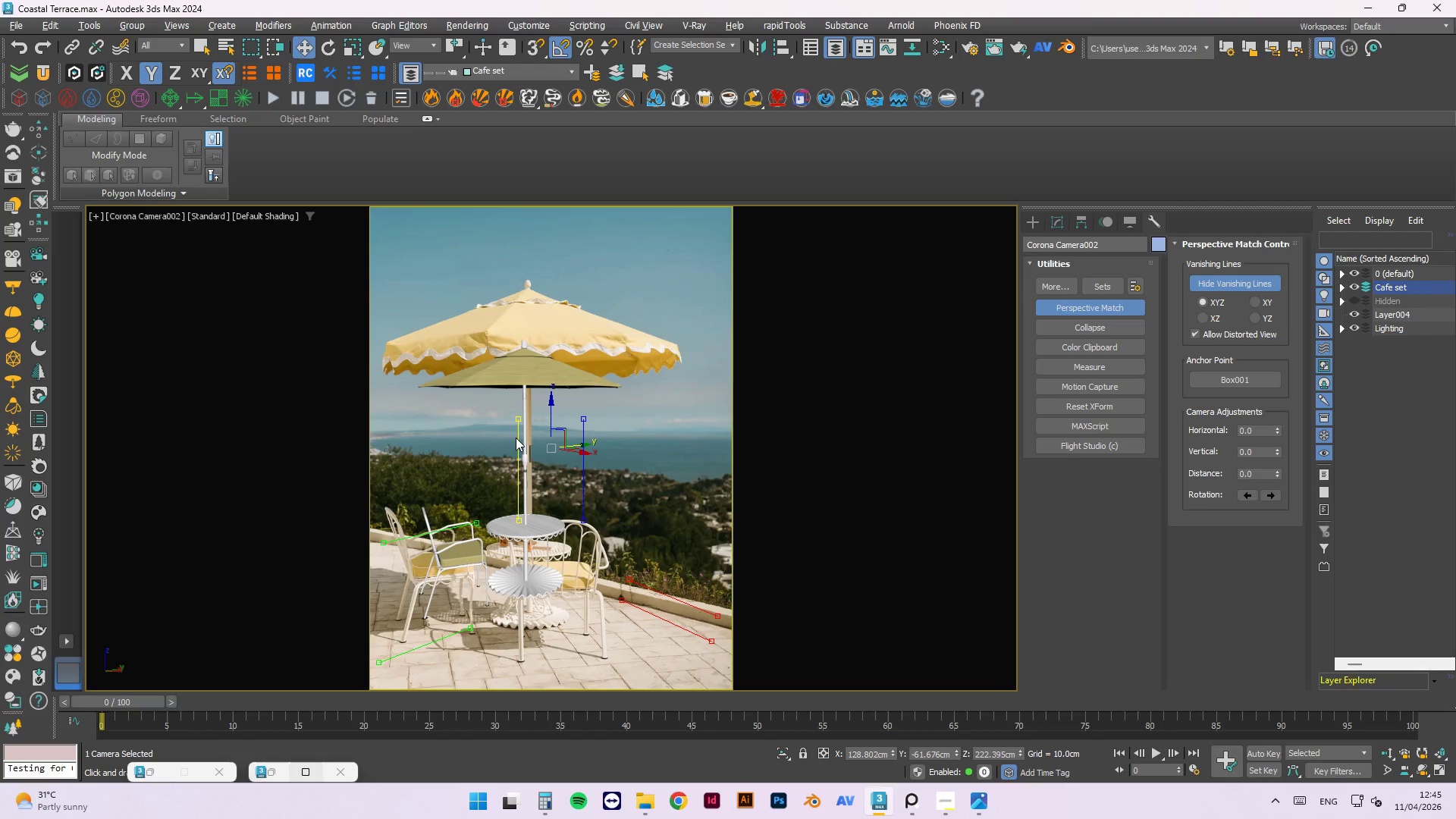 
left_click_drag(start_coordinate=[516, 438], to_coordinate=[410, 278])
 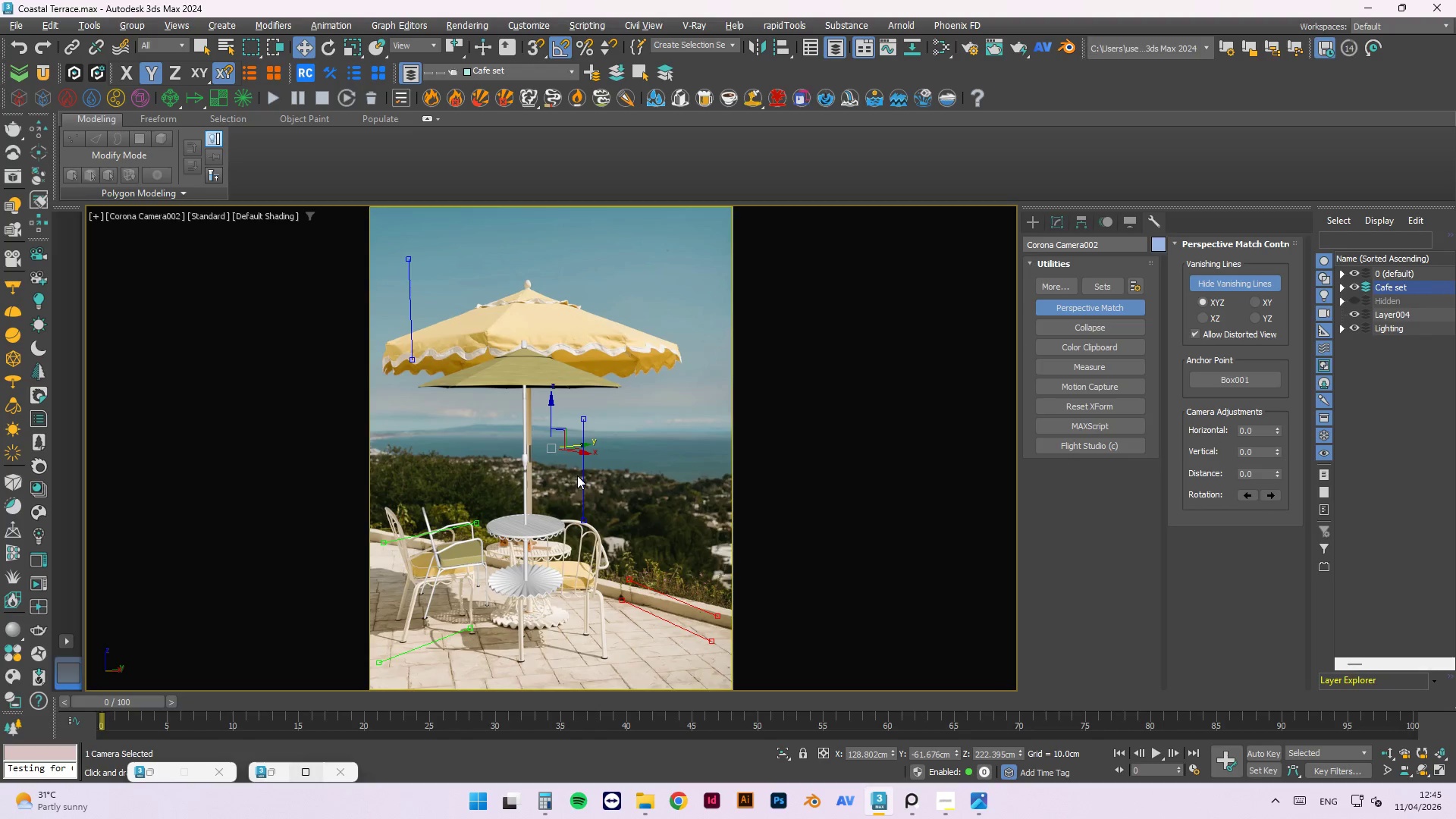 
left_click_drag(start_coordinate=[582, 475], to_coordinate=[704, 304])
 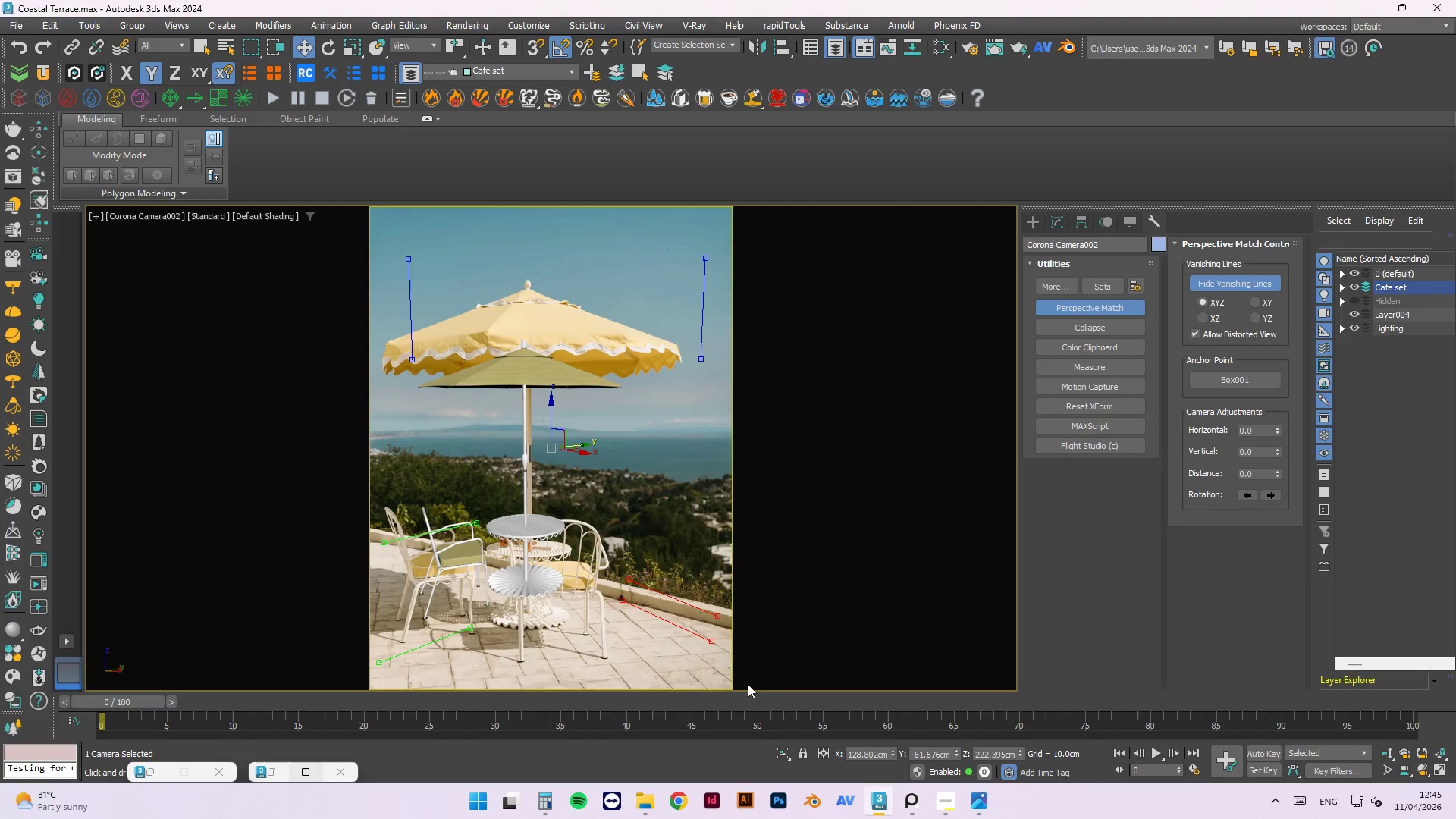 
wait(7.66)
 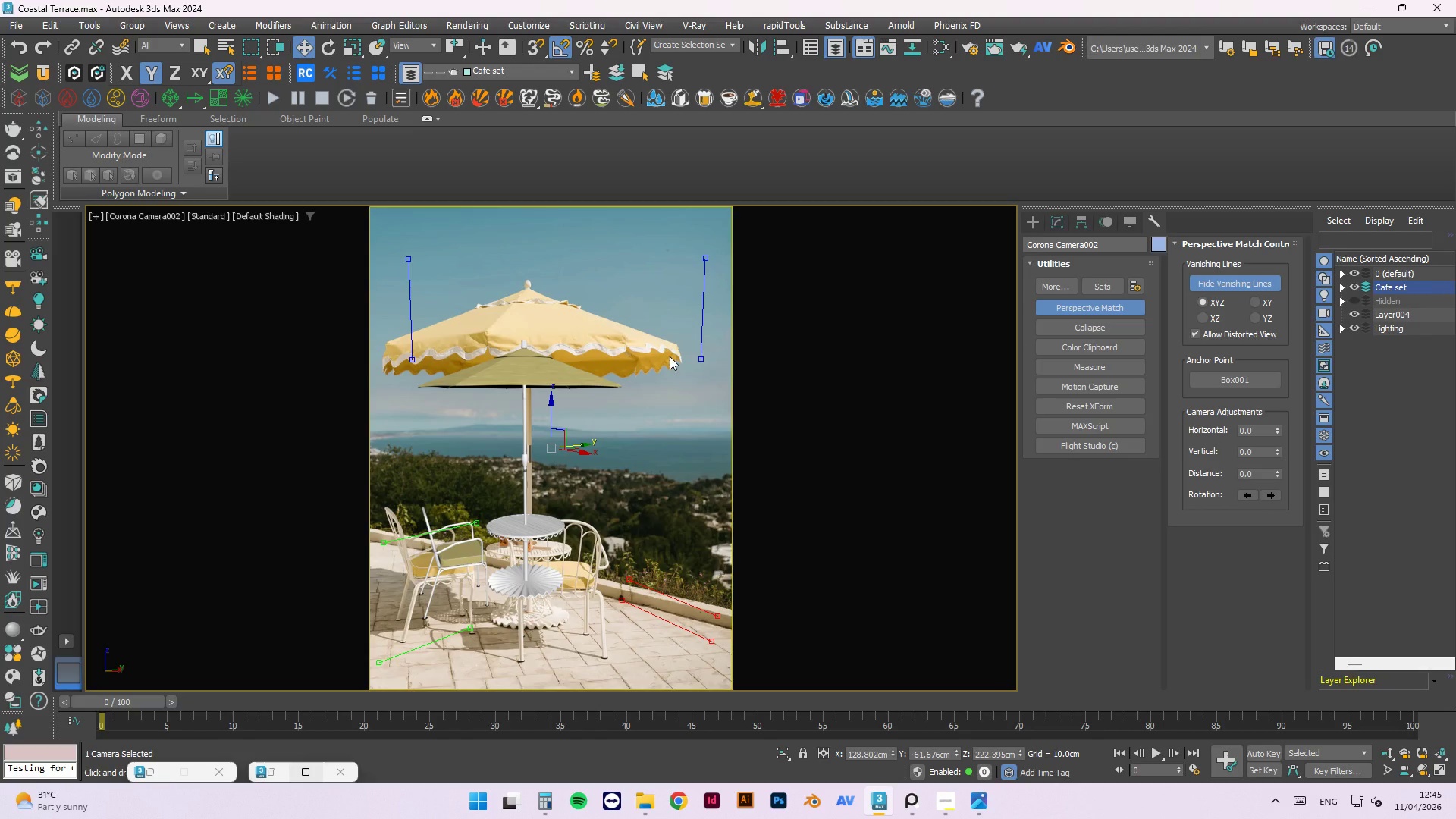 
scroll: coordinate [698, 618], scroll_direction: up, amount: 4.0
 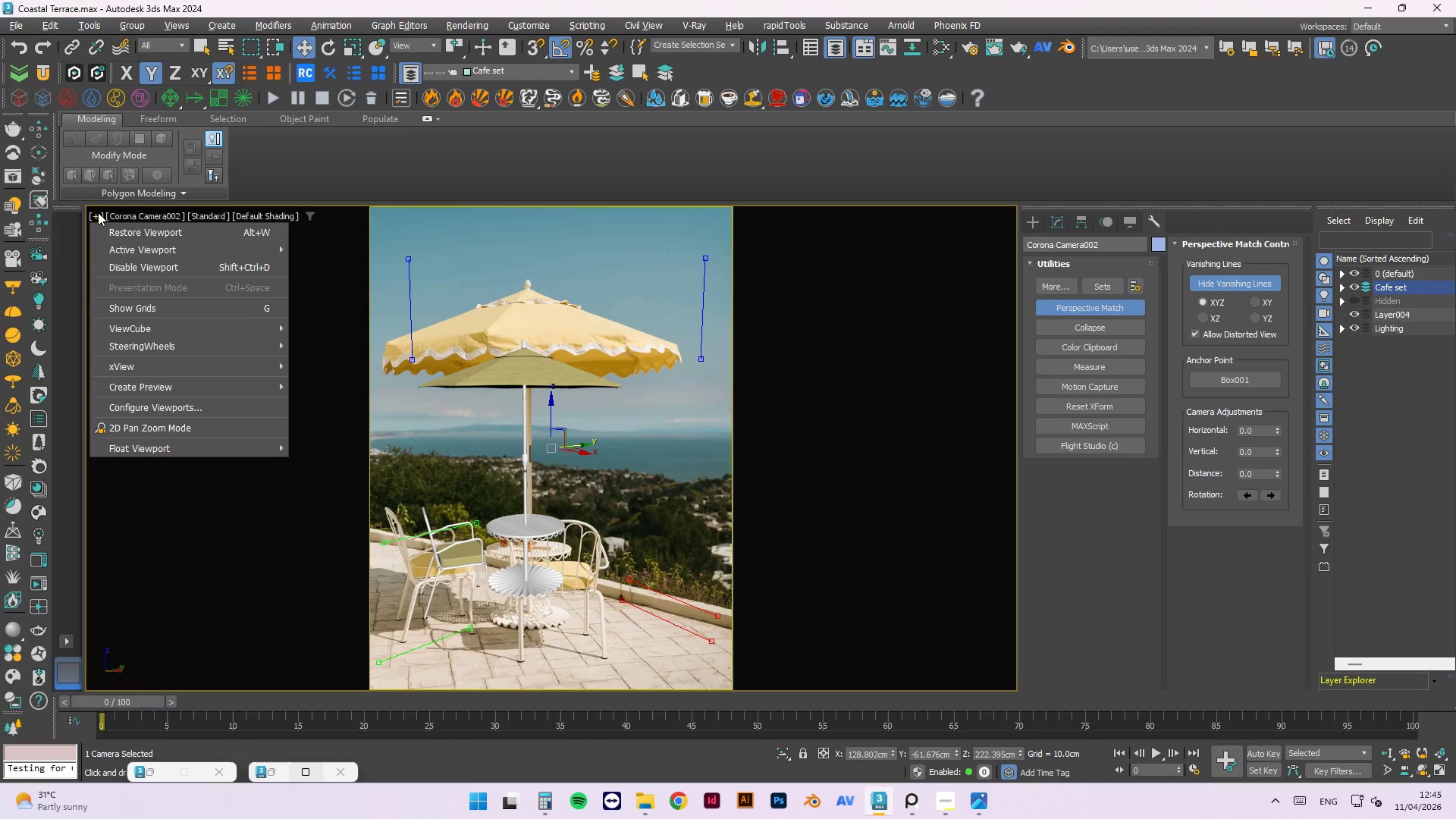 
left_click([189, 421])
 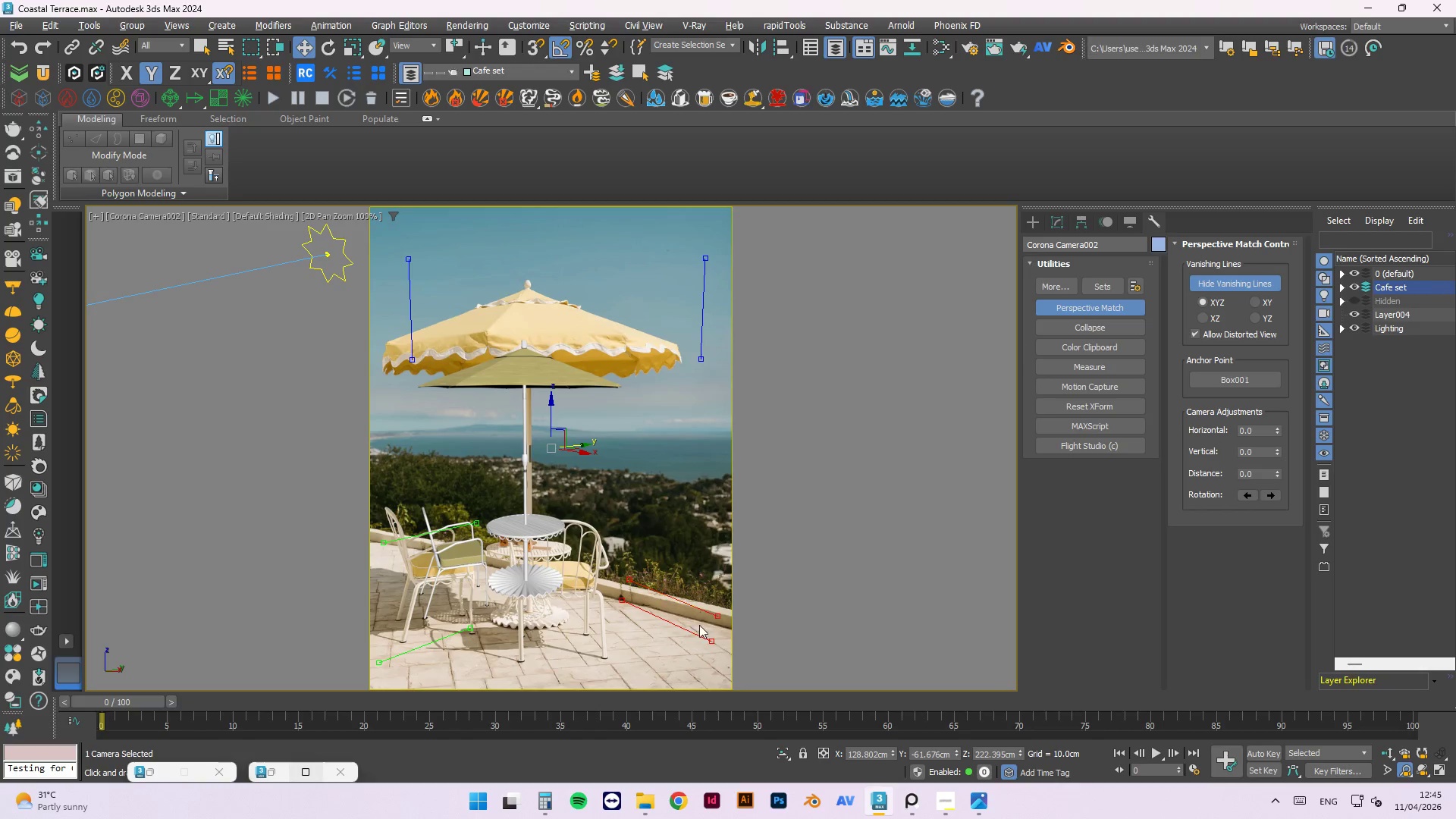 
scroll: coordinate [664, 607], scroll_direction: up, amount: 2.0
 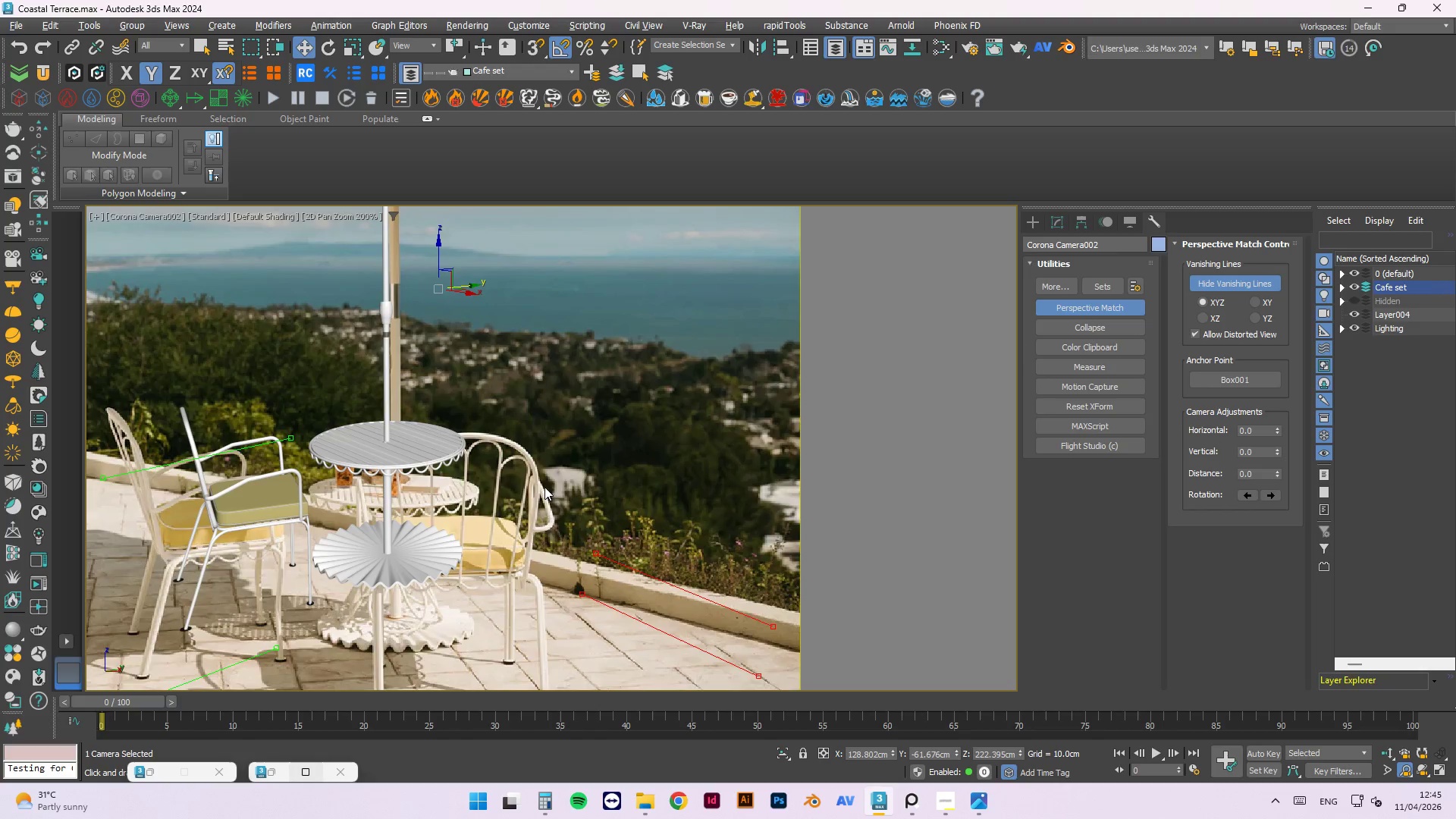 
scroll: coordinate [539, 461], scroll_direction: down, amount: 1.0
 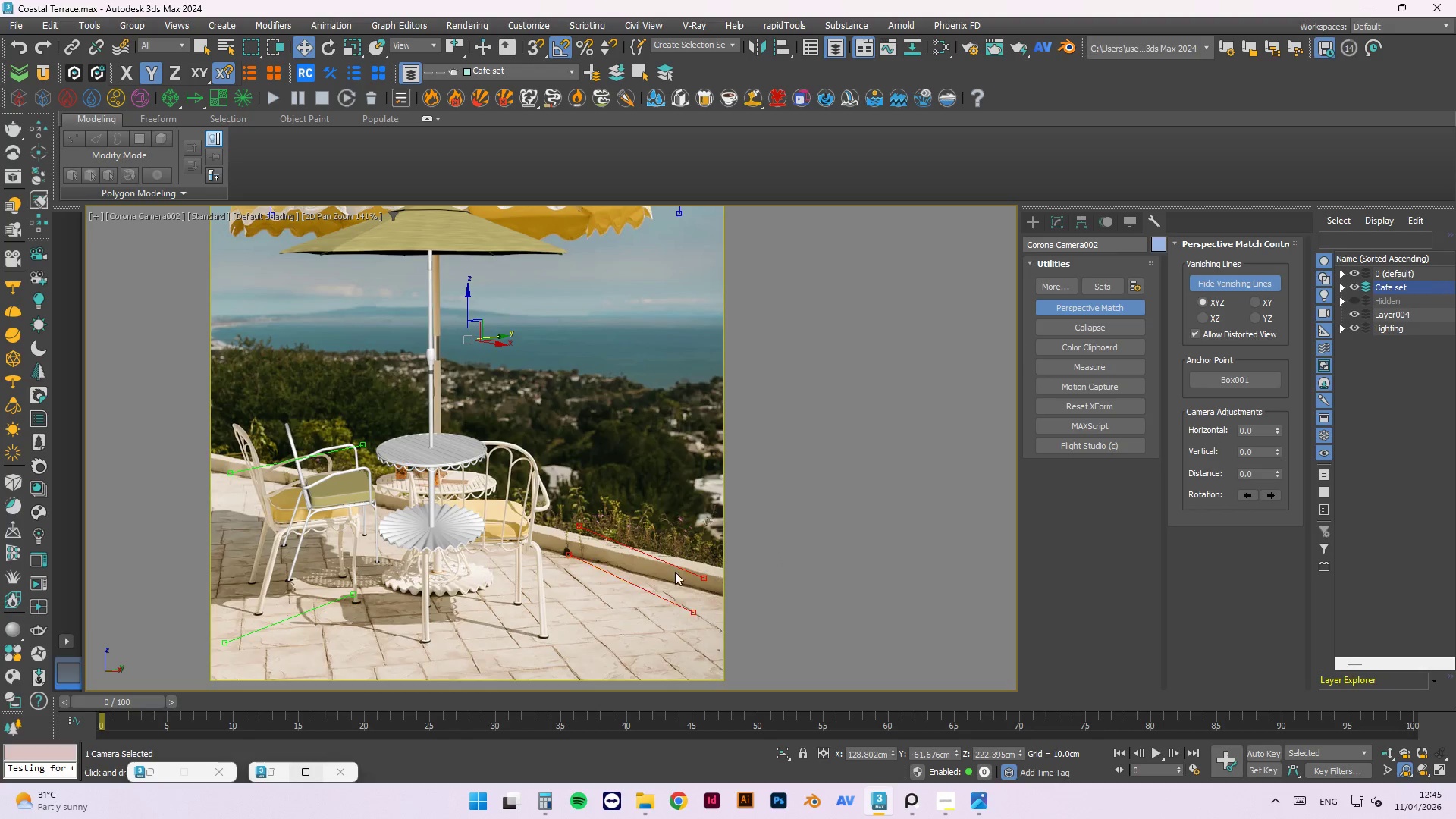 
scroll: coordinate [720, 581], scroll_direction: up, amount: 4.0
 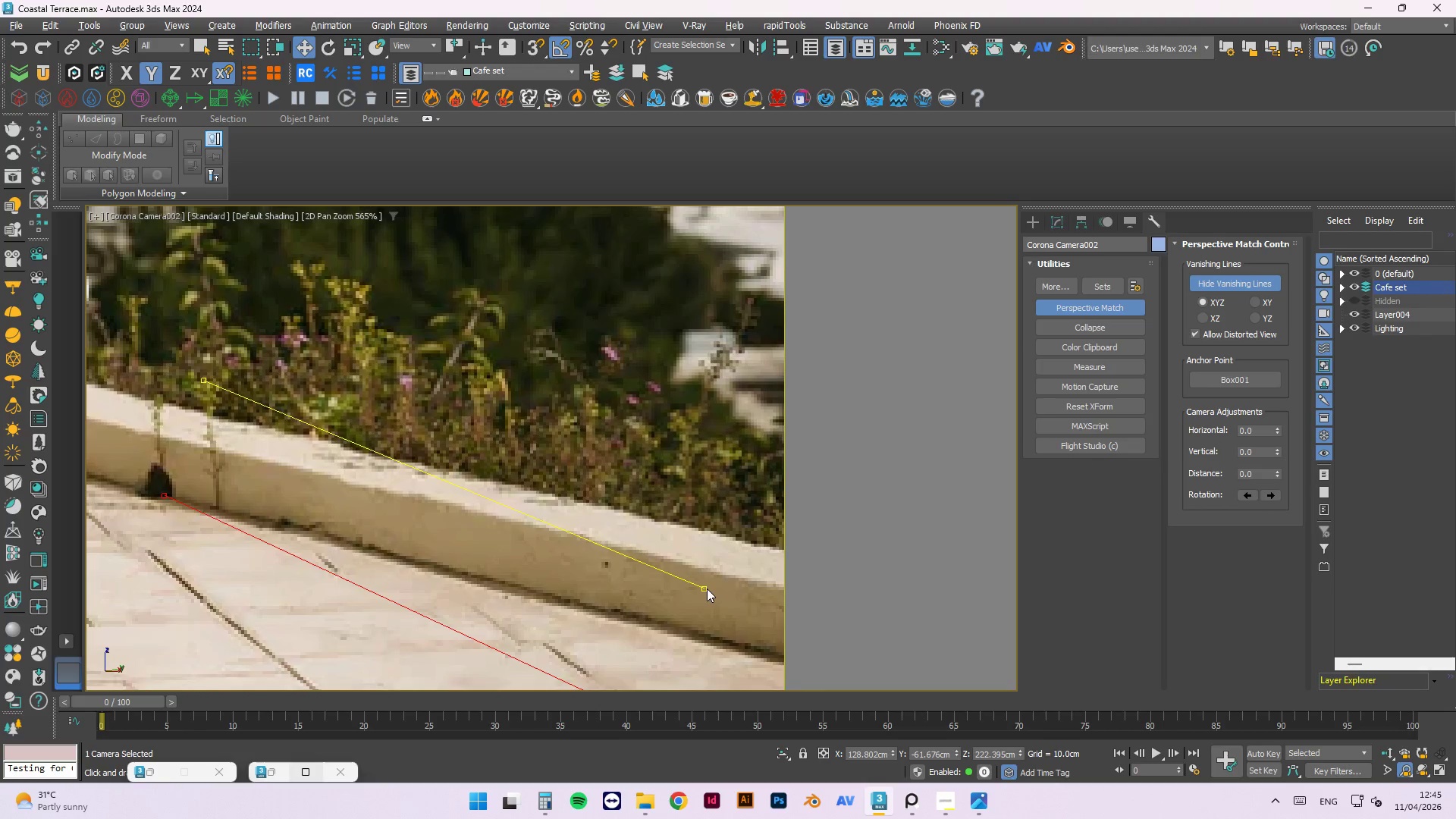 
left_click_drag(start_coordinate=[702, 588], to_coordinate=[762, 585])
 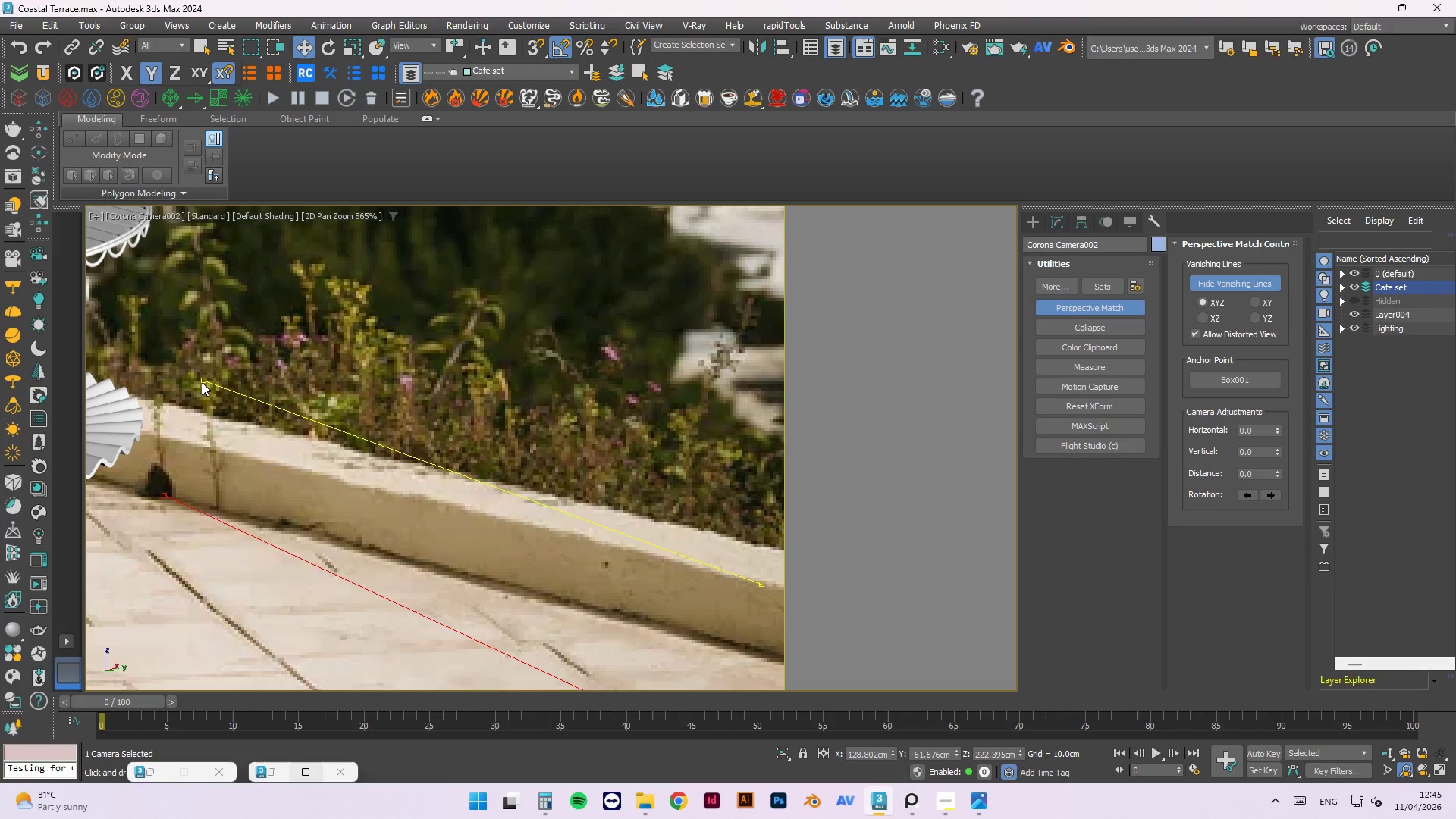 
left_click_drag(start_coordinate=[202, 382], to_coordinate=[180, 439])
 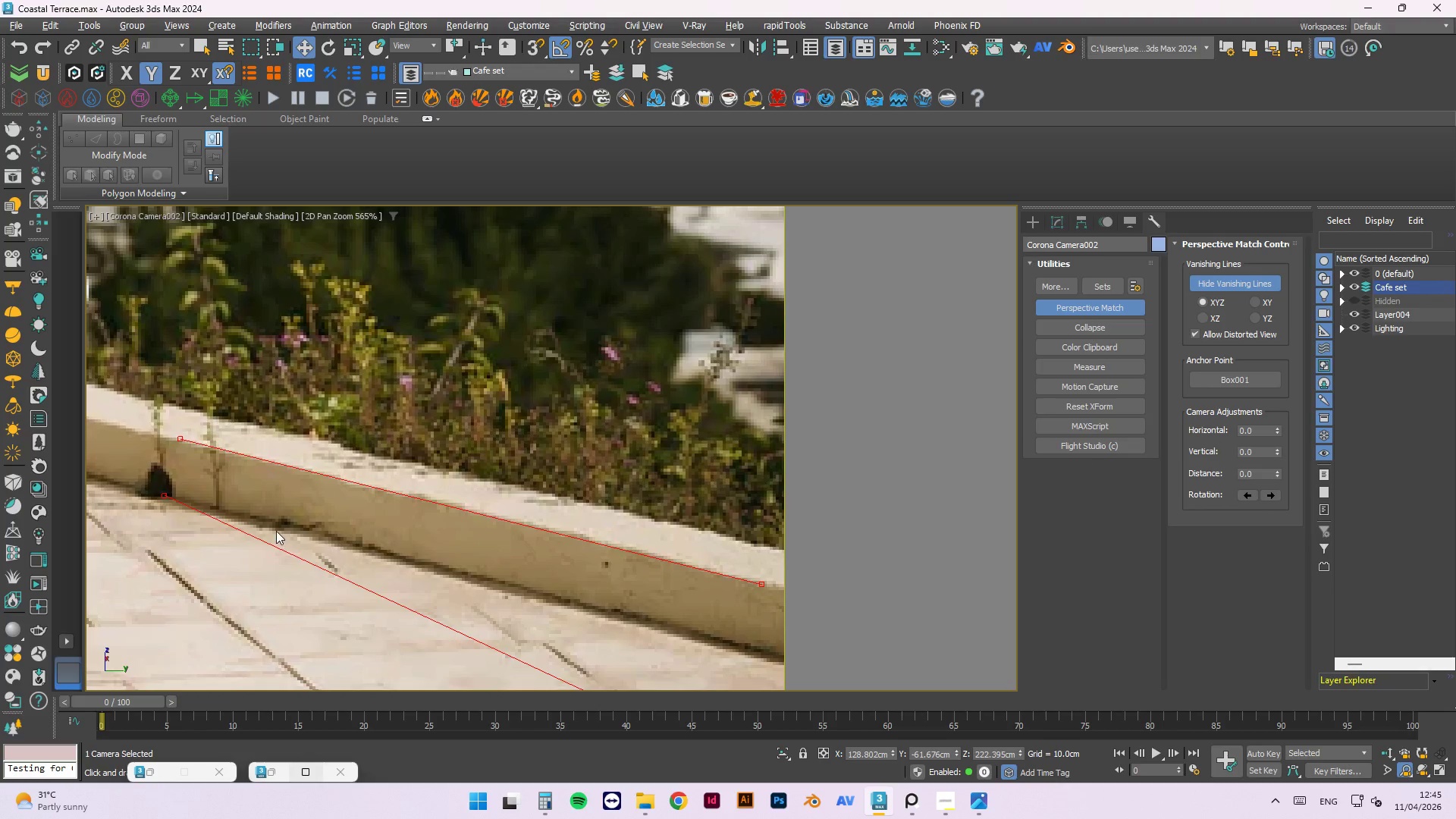 
scroll: coordinate [300, 453], scroll_direction: down, amount: 1.0
 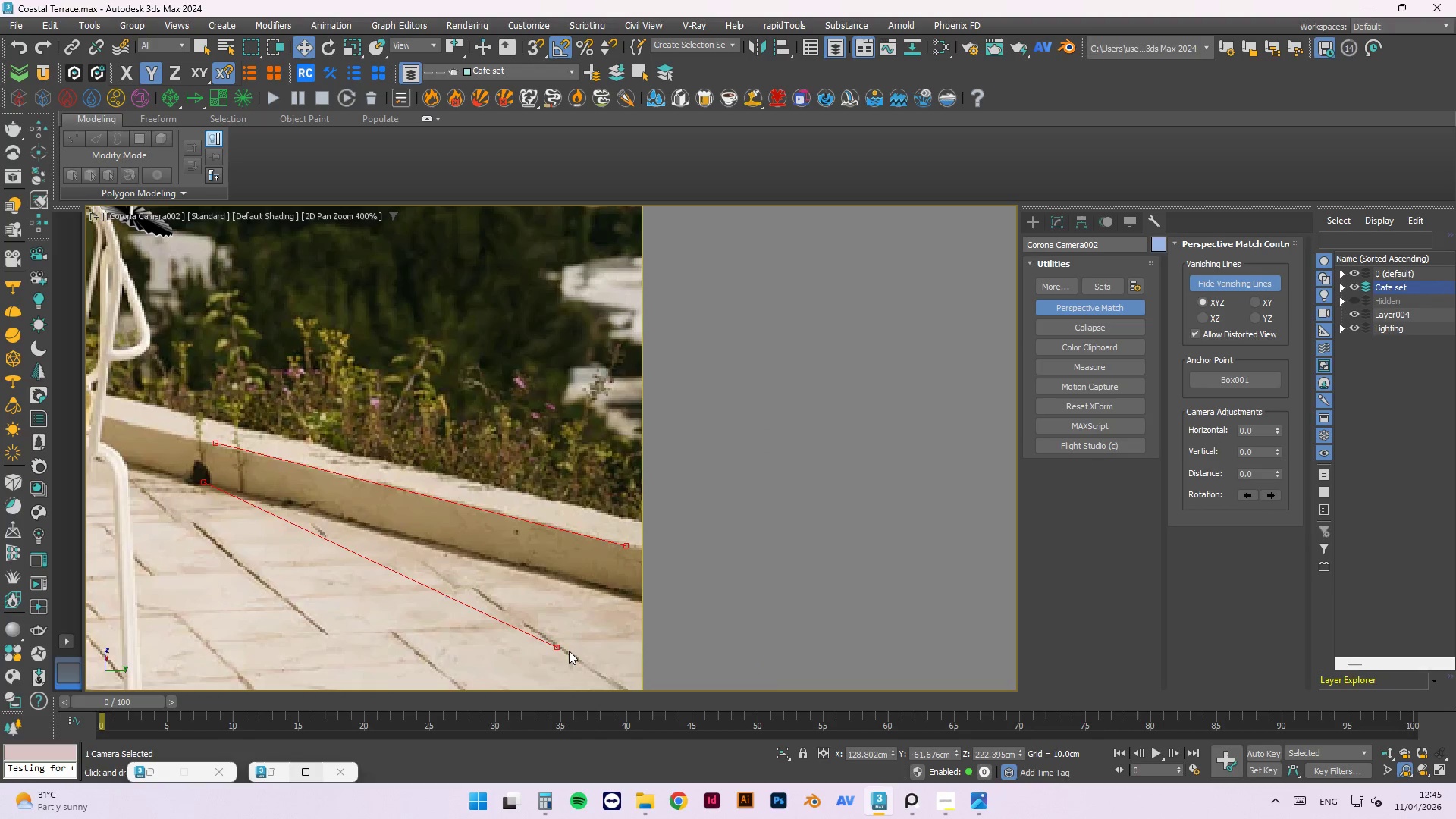 
left_click_drag(start_coordinate=[557, 650], to_coordinate=[624, 591])
 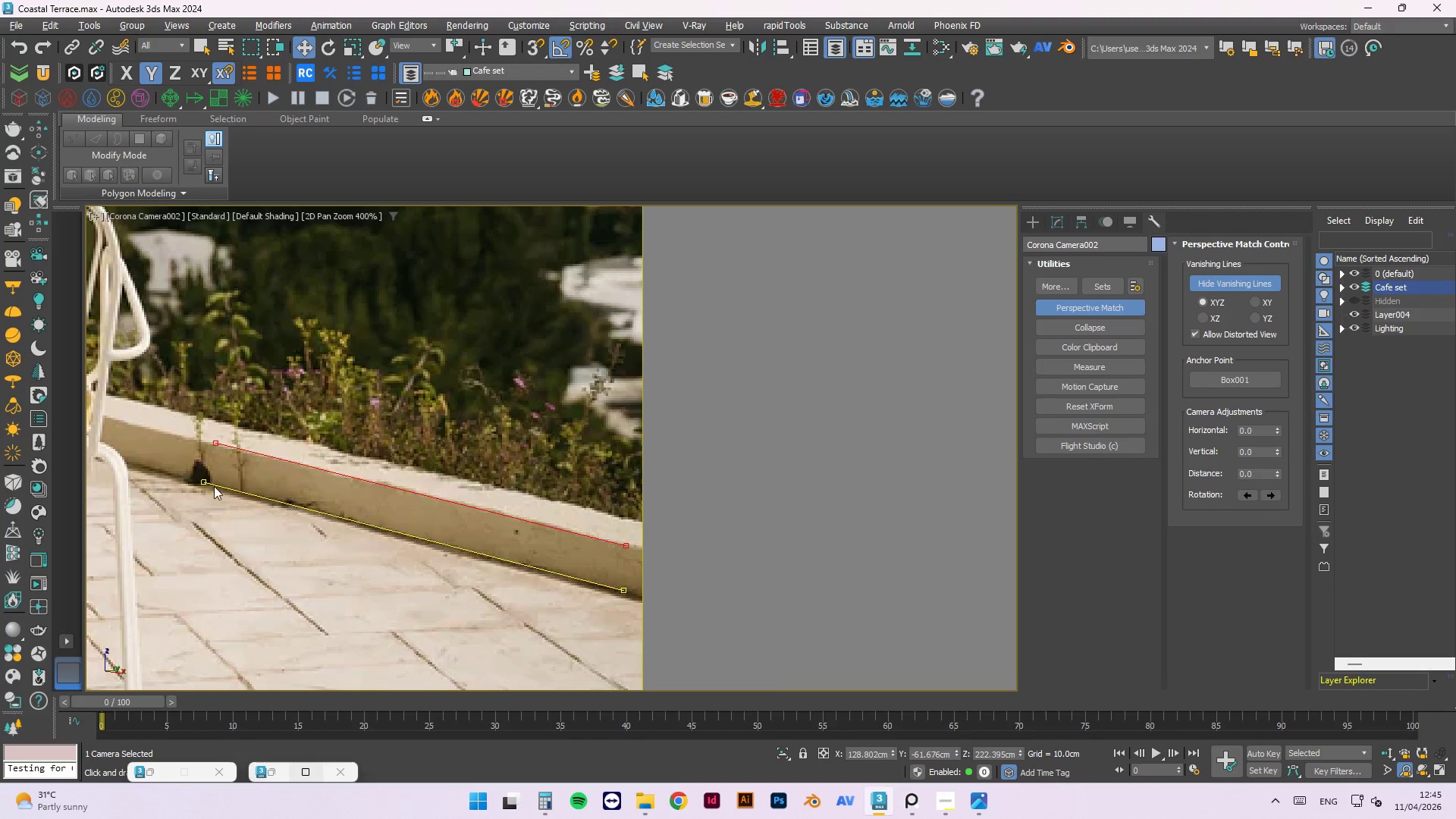 
scroll: coordinate [208, 494], scroll_direction: up, amount: 2.0
 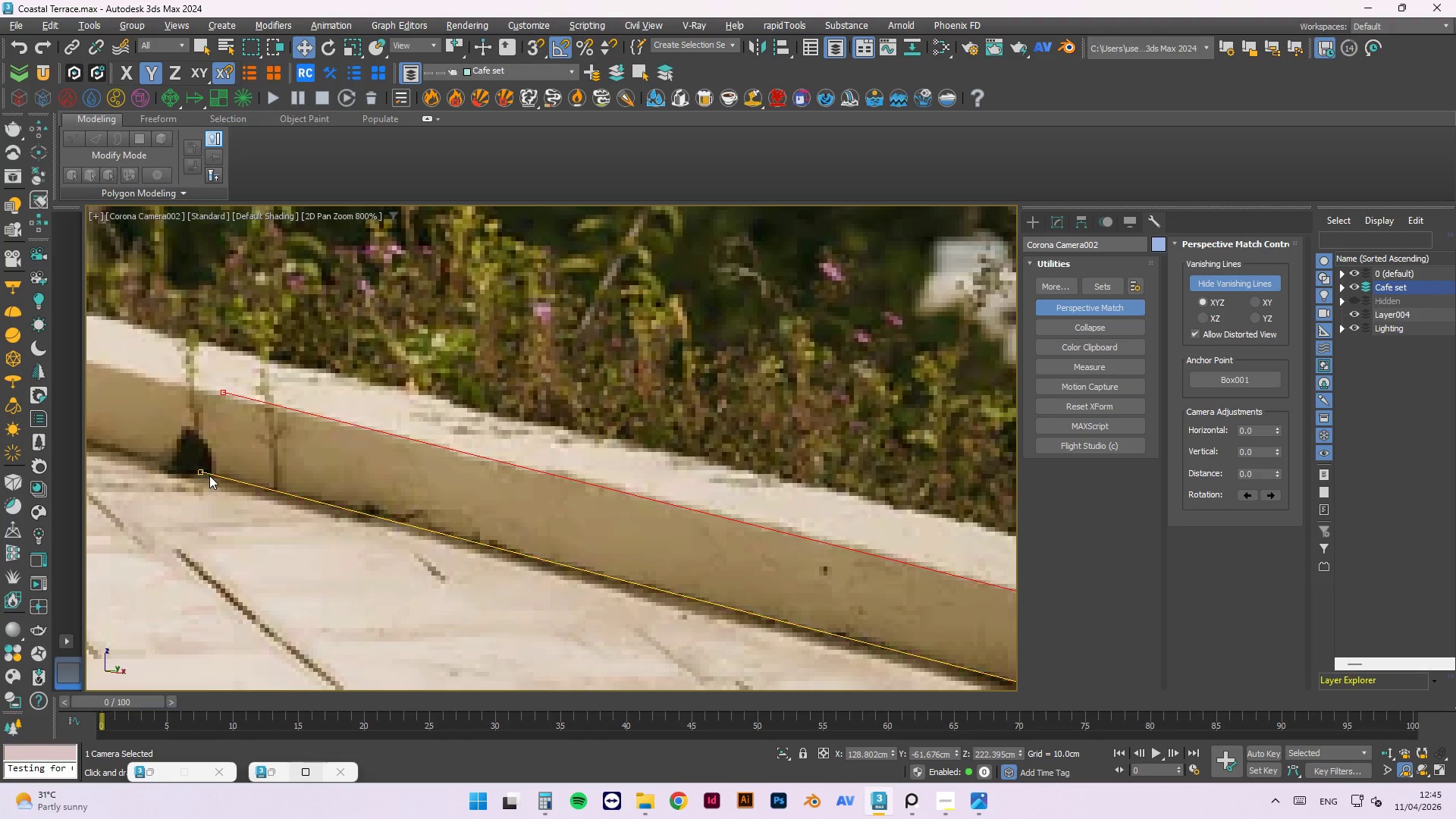 
scroll: coordinate [565, 507], scroll_direction: down, amount: 7.0
 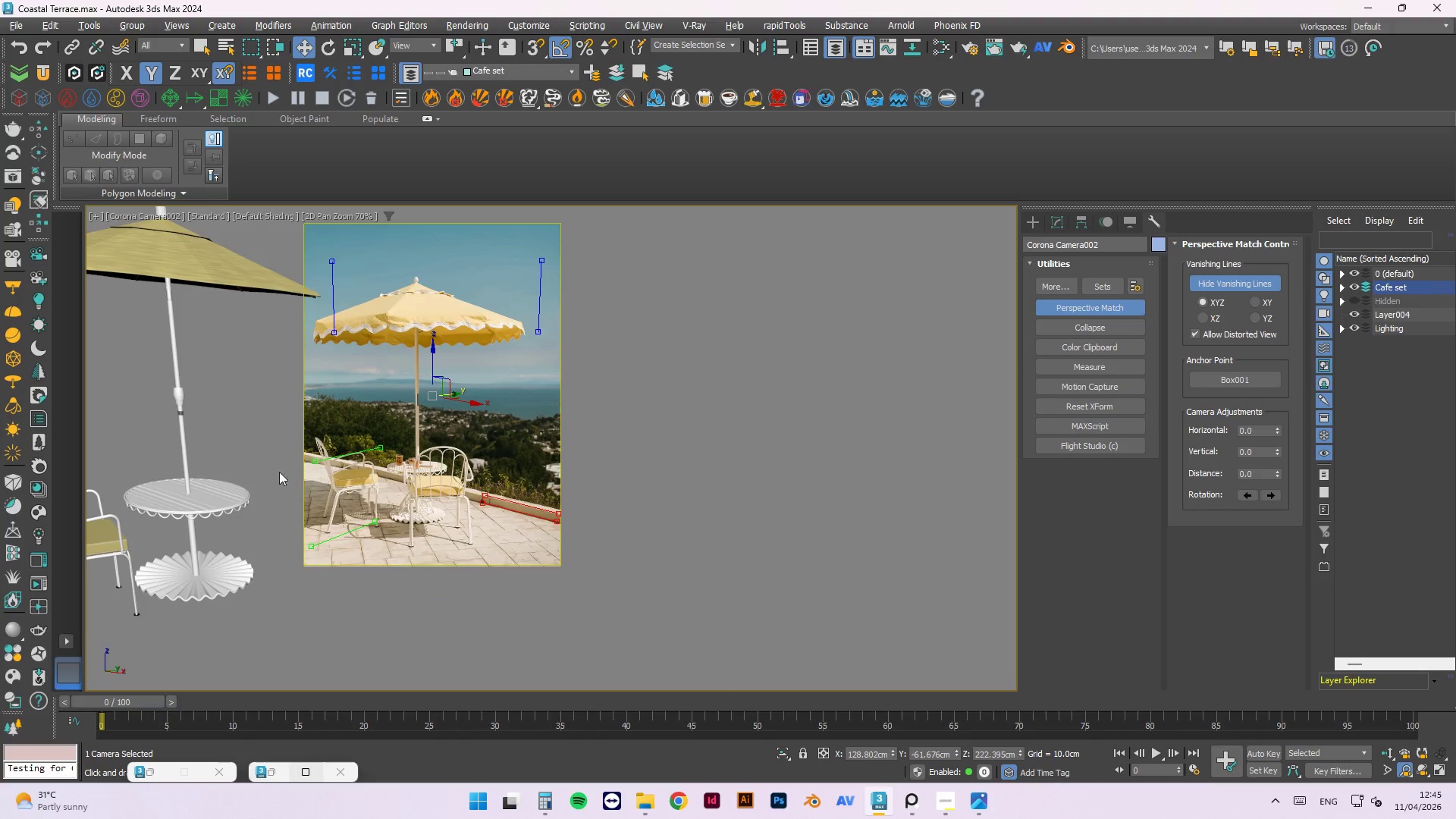 
scroll: coordinate [354, 444], scroll_direction: up, amount: 3.0
 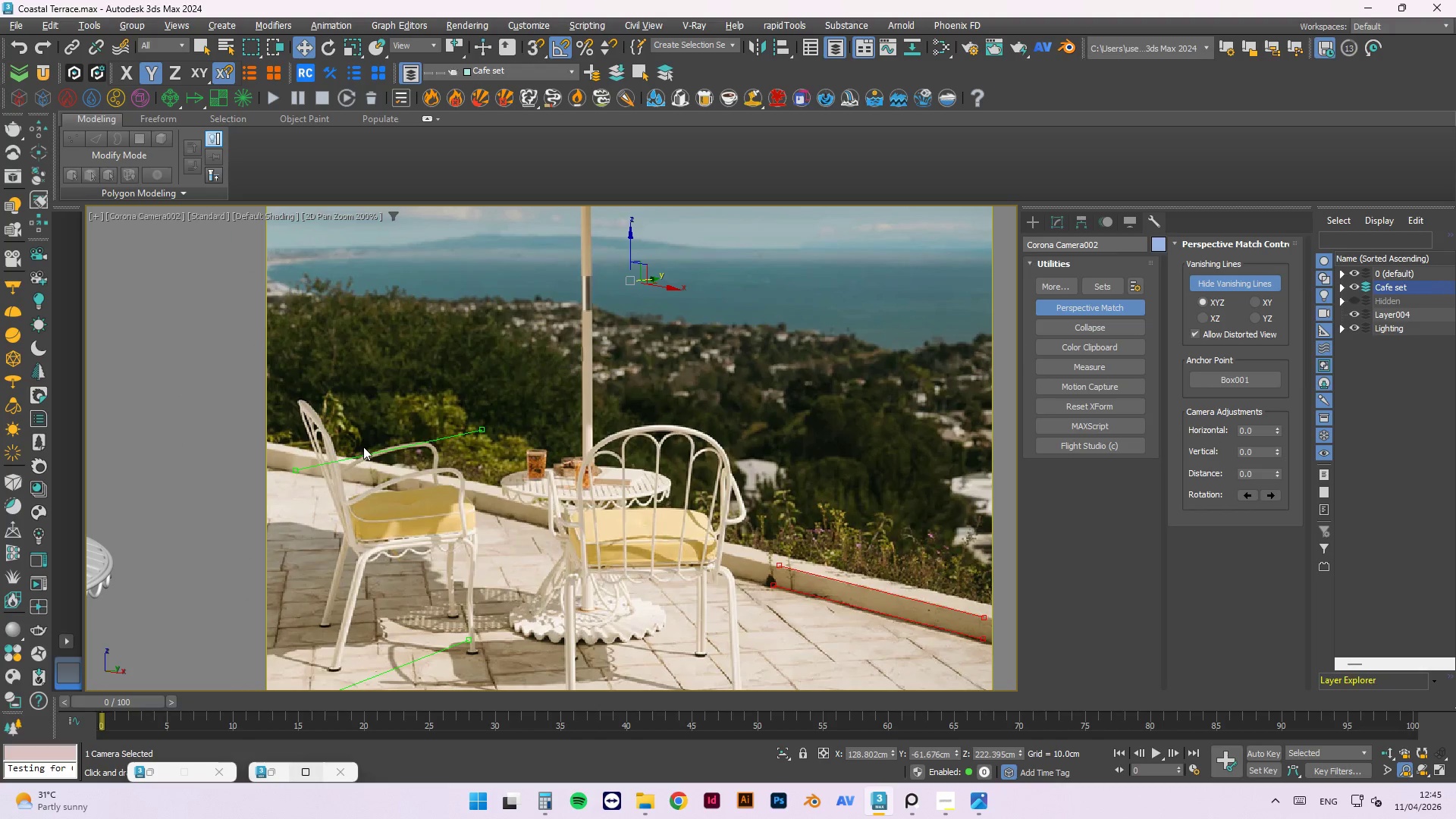 
scroll: coordinate [370, 581], scroll_direction: none, amount: 0.0
 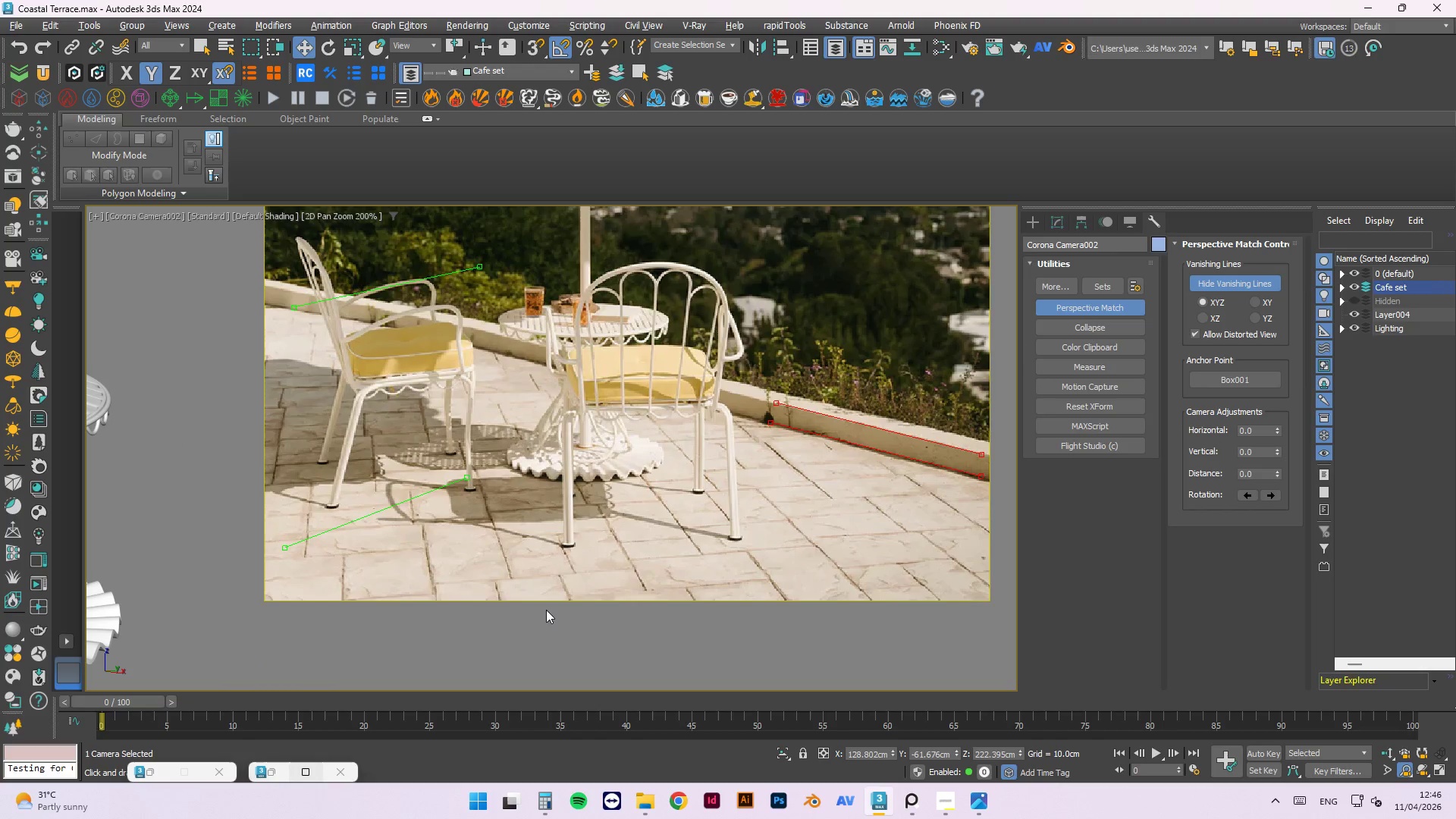 
wait(6.03)
 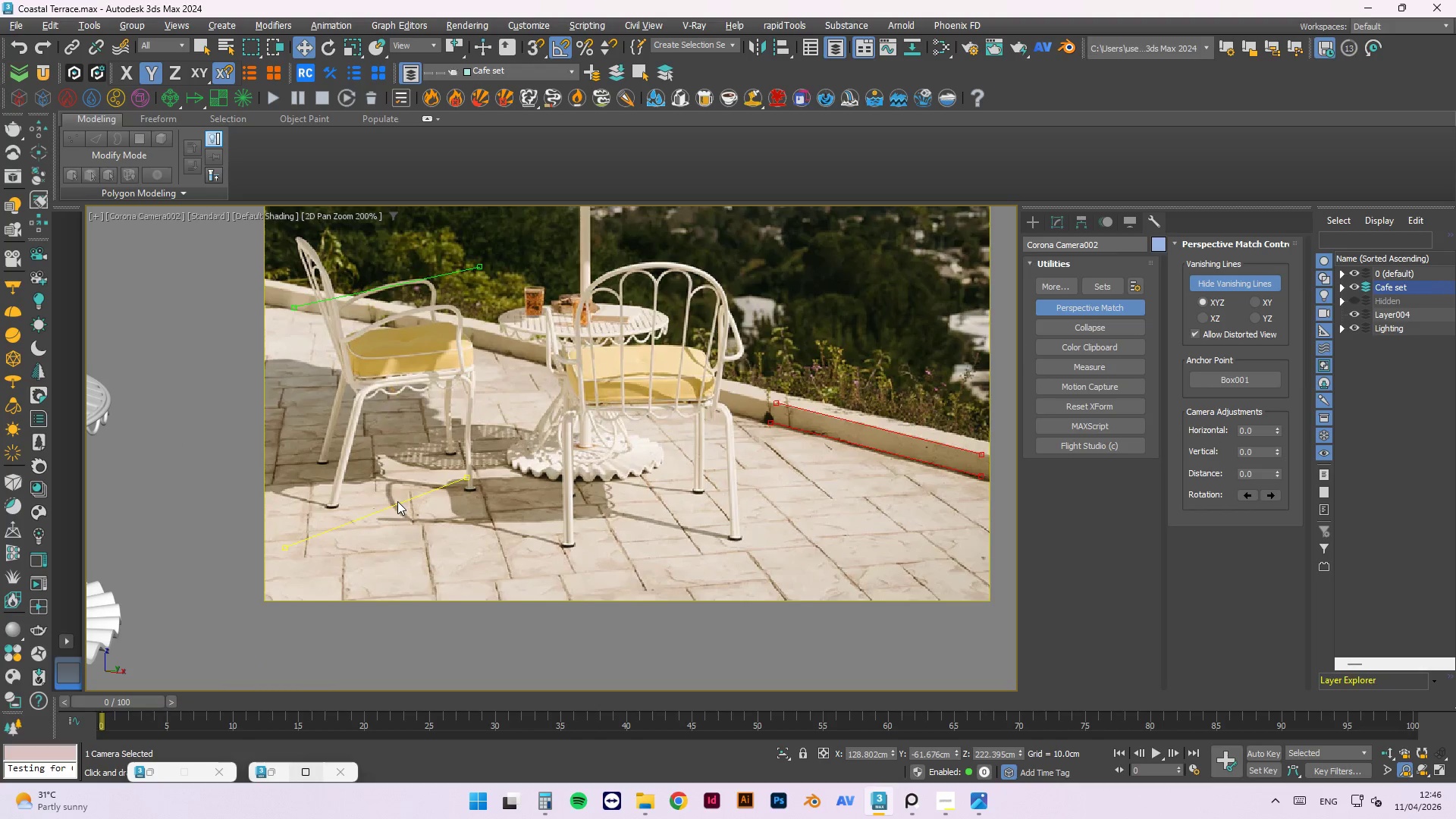 
scroll: coordinate [450, 480], scroll_direction: up, amount: 3.0
 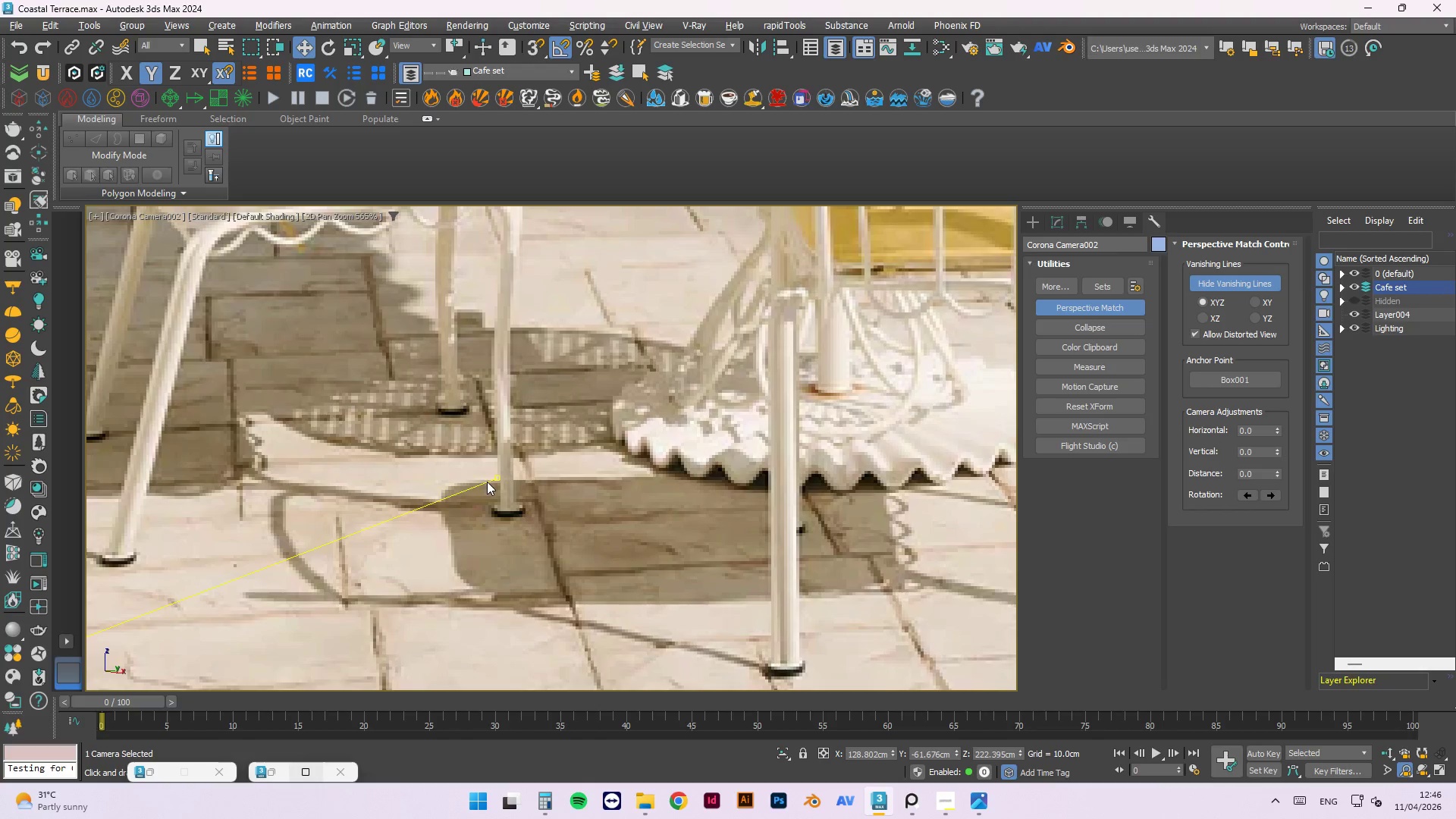 
left_click_drag(start_coordinate=[492, 482], to_coordinate=[521, 516])
 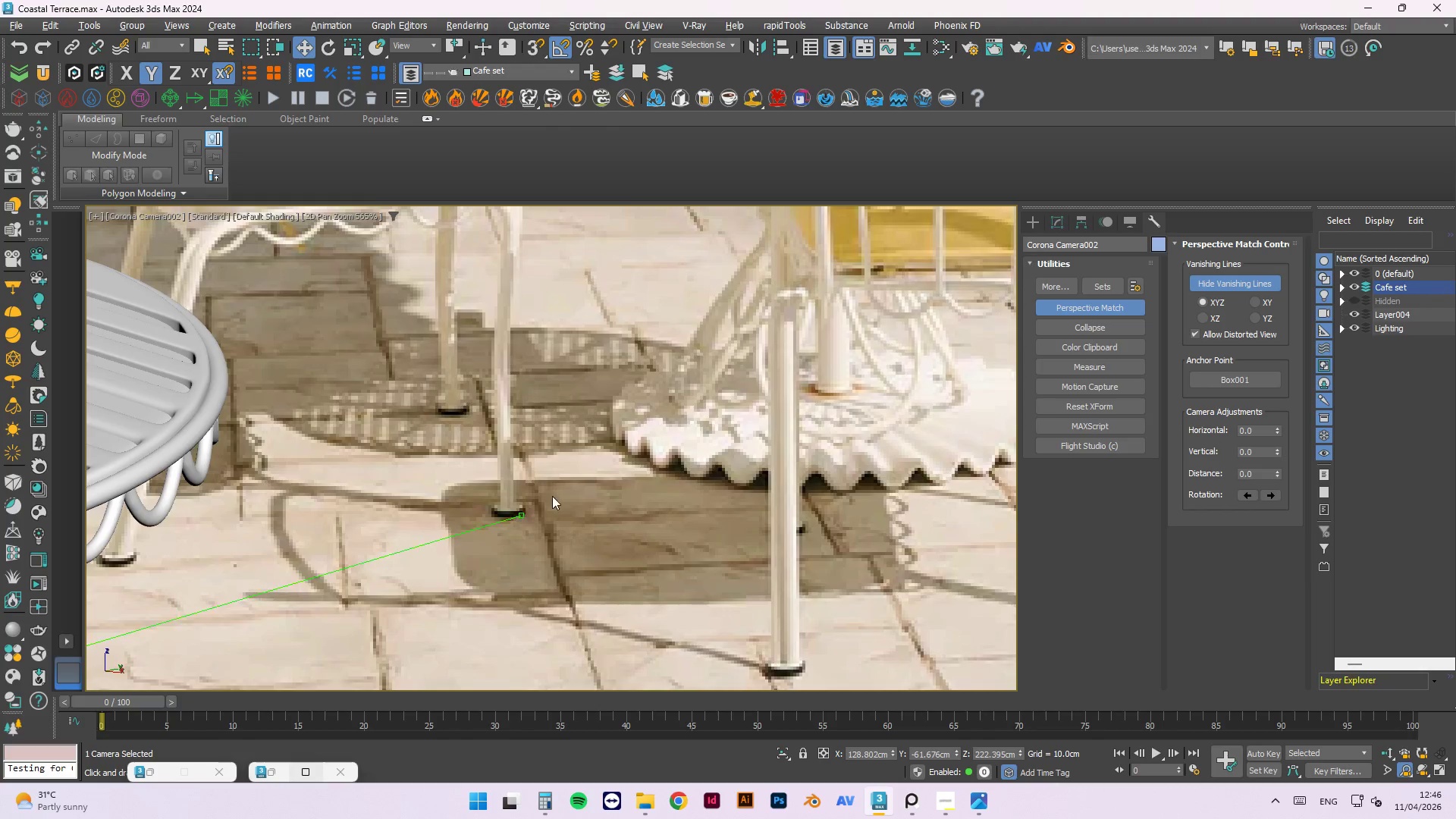 
scroll: coordinate [571, 487], scroll_direction: down, amount: 2.0
 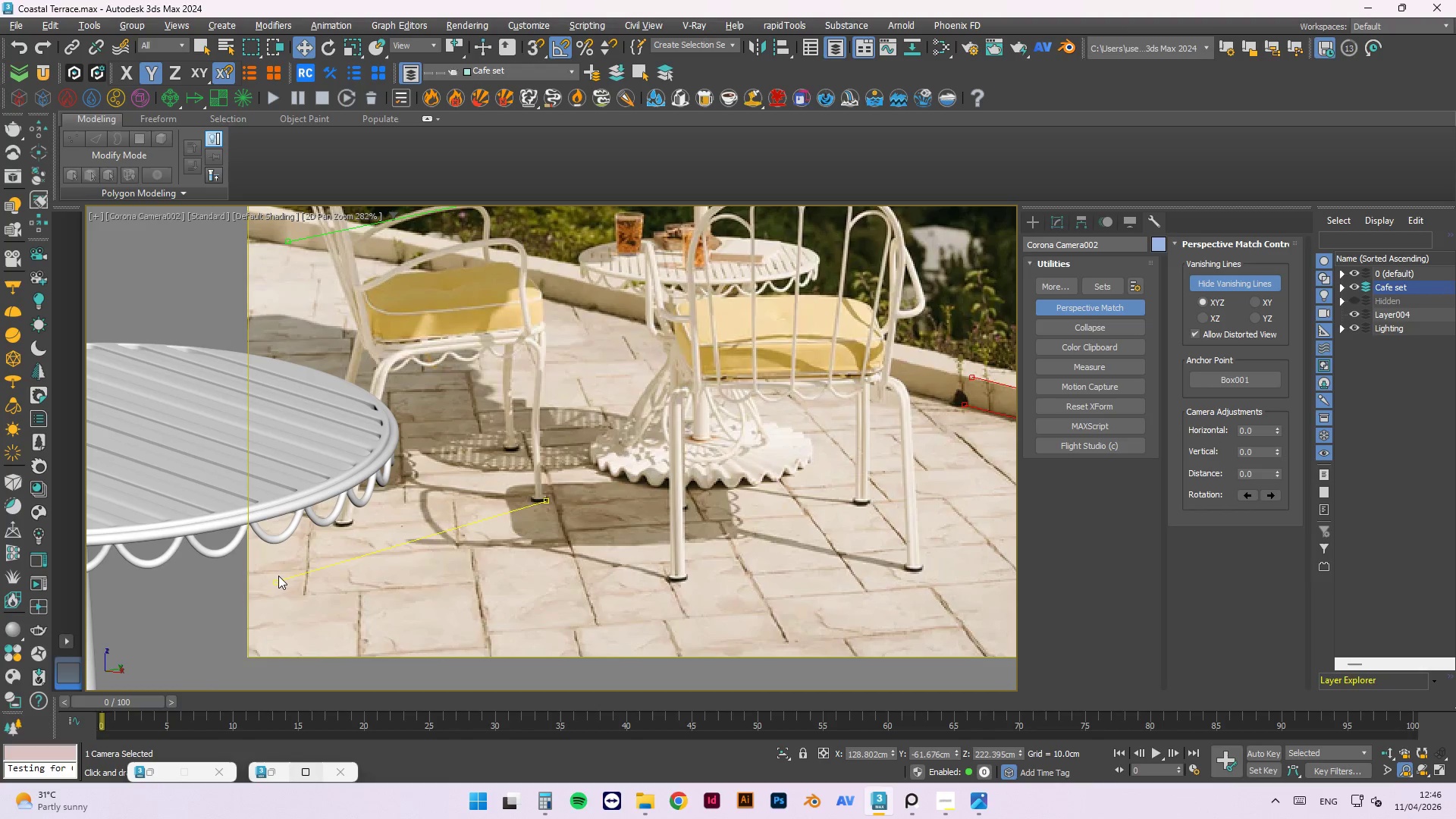 
left_click_drag(start_coordinate=[278, 577], to_coordinate=[340, 526])
 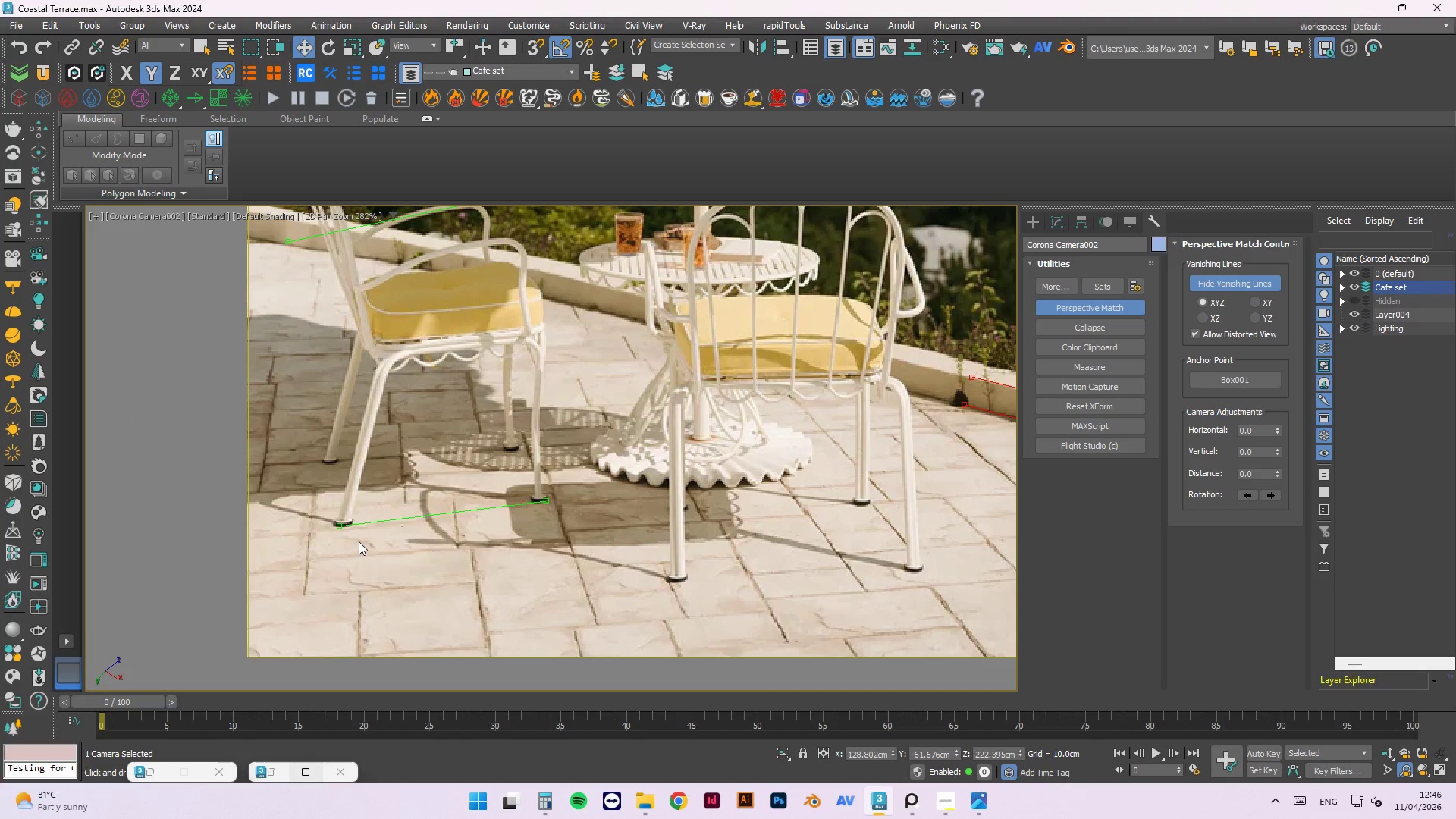 
scroll: coordinate [359, 535], scroll_direction: up, amount: 2.0
 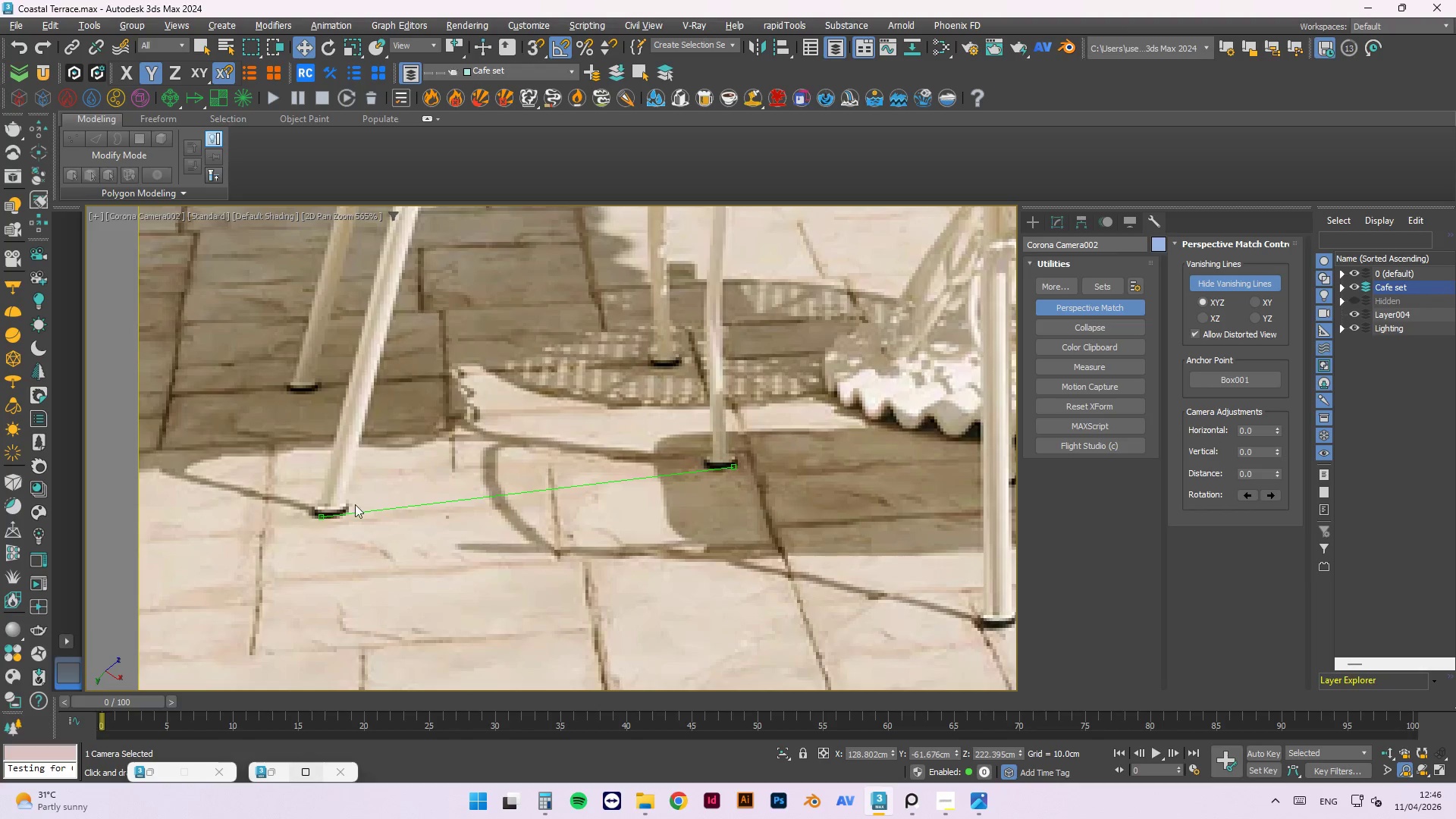 
scroll: coordinate [598, 483], scroll_direction: down, amount: 4.0
 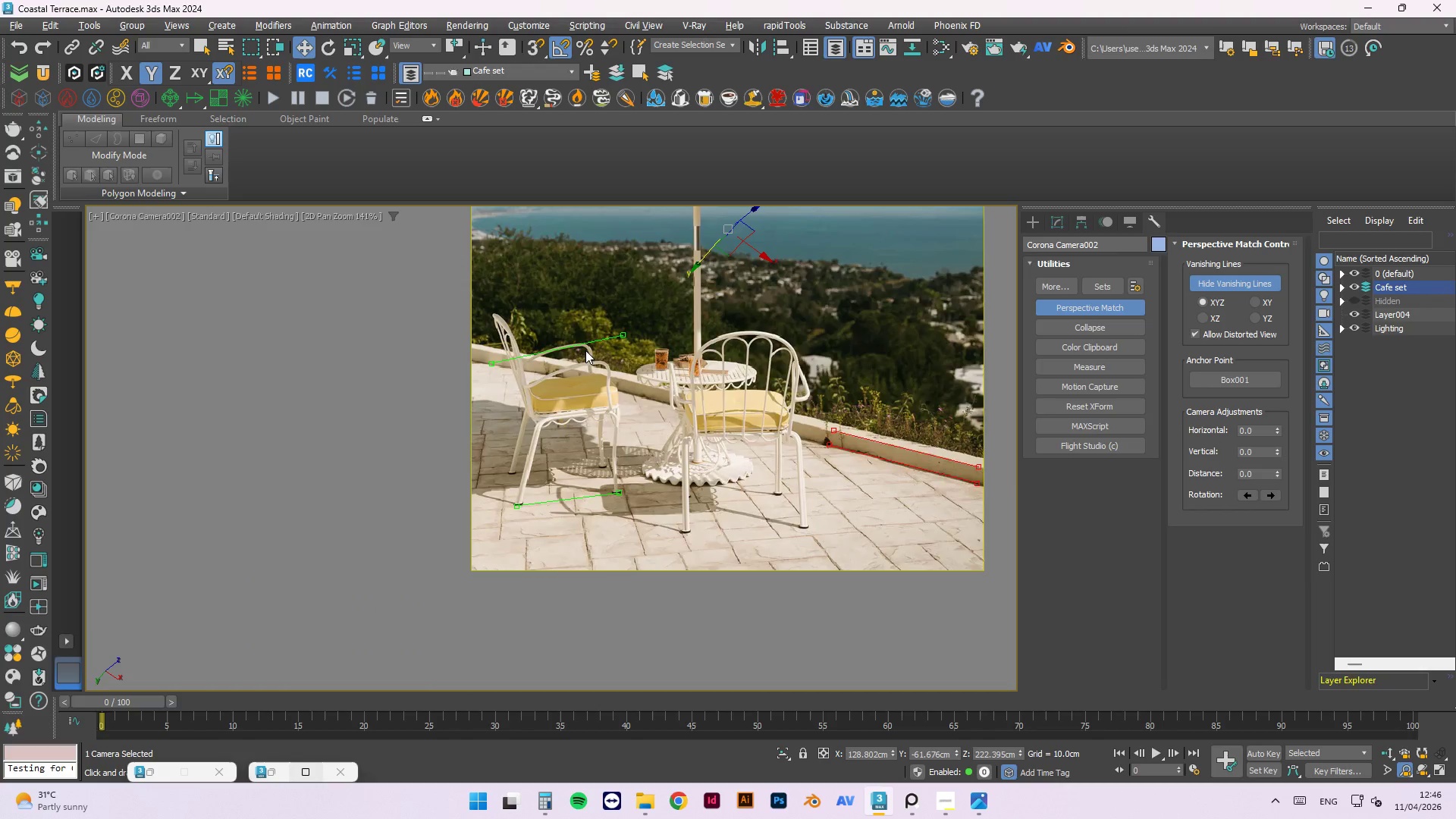 
scroll: coordinate [586, 351], scroll_direction: up, amount: 1.0
 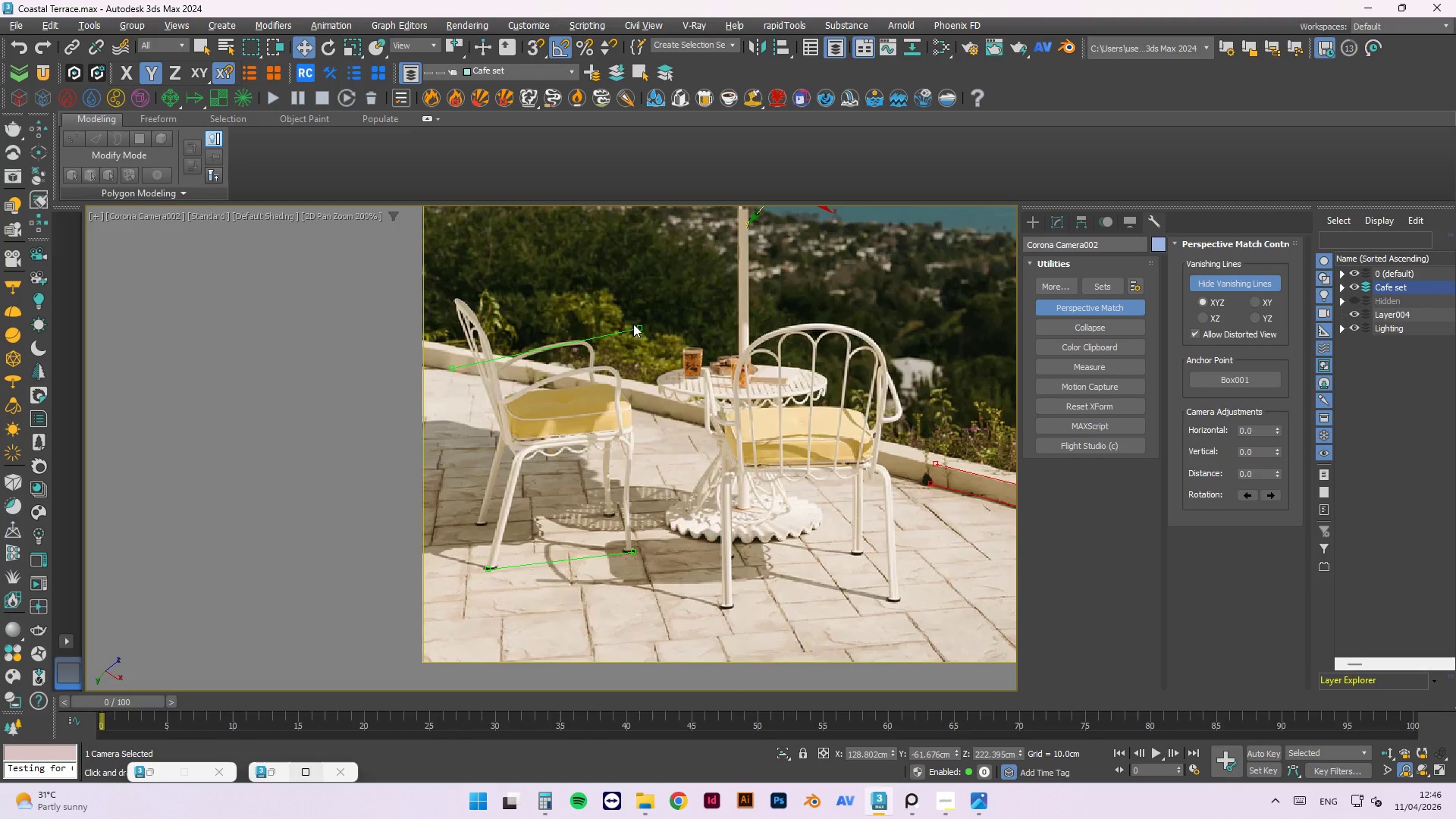 
left_click_drag(start_coordinate=[639, 325], to_coordinate=[632, 405])
 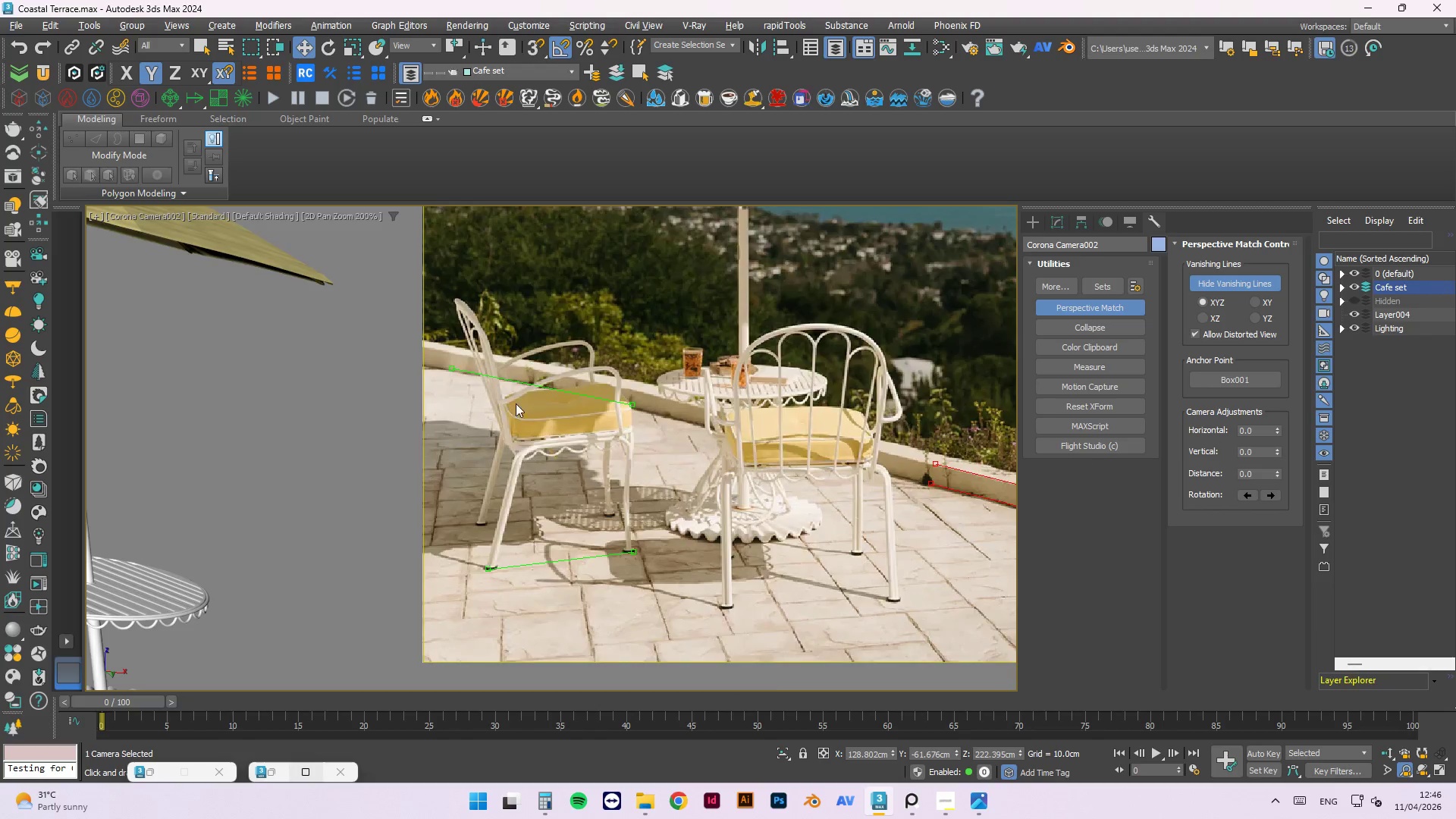 
scroll: coordinate [508, 403], scroll_direction: up, amount: 2.0
 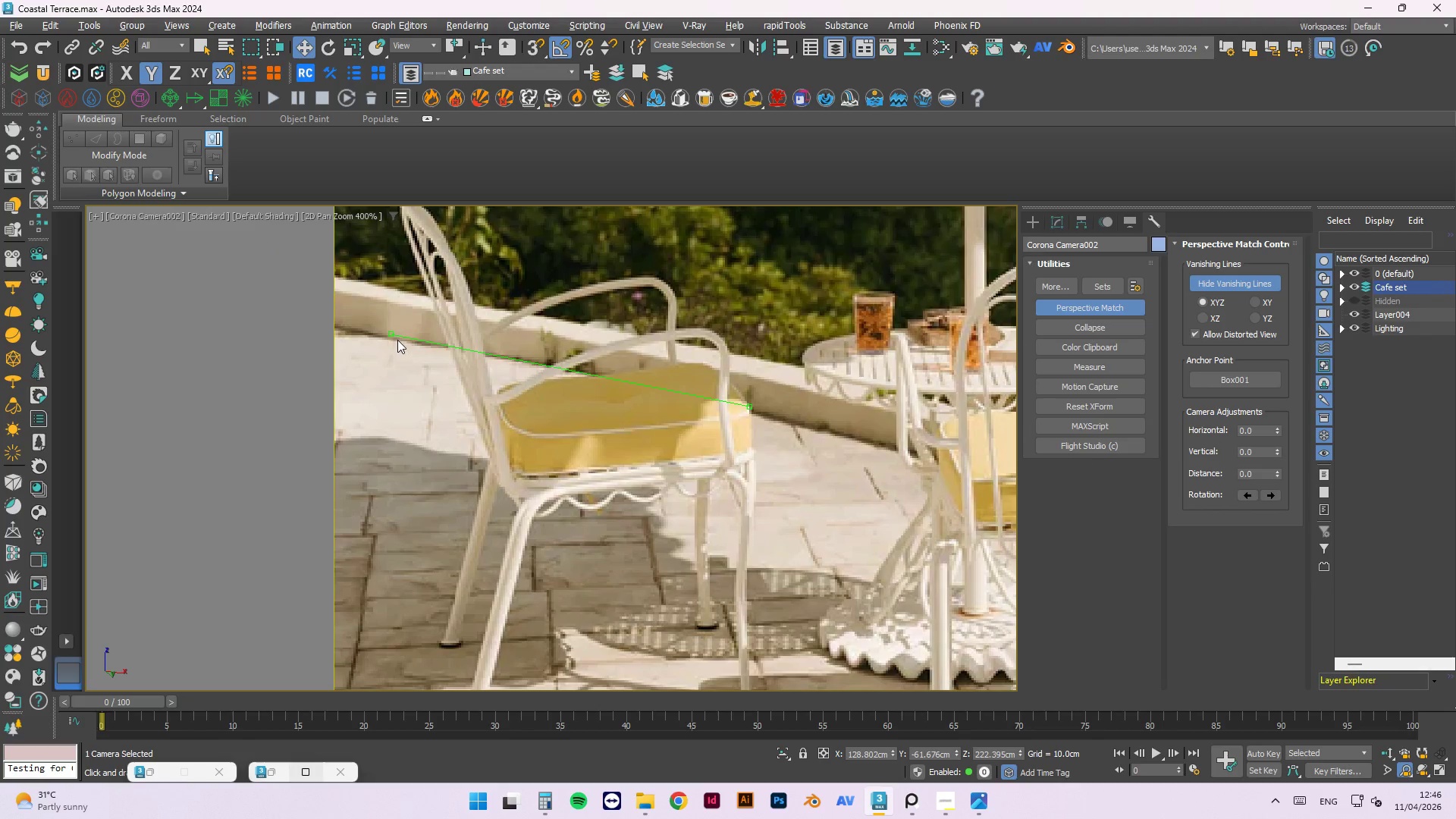 
left_click_drag(start_coordinate=[393, 336], to_coordinate=[503, 431])
 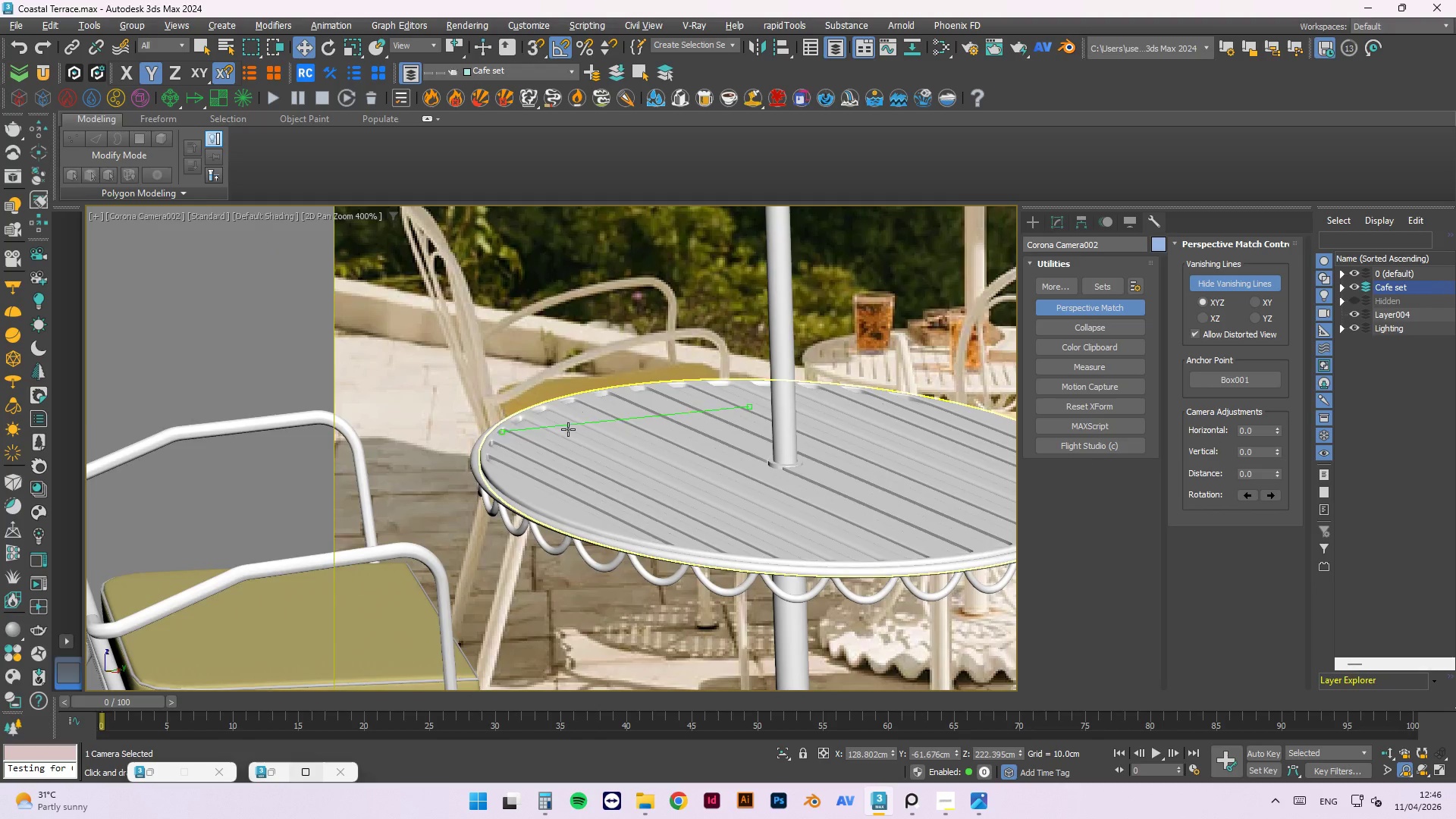 
scroll: coordinate [560, 470], scroll_direction: none, amount: 0.0
 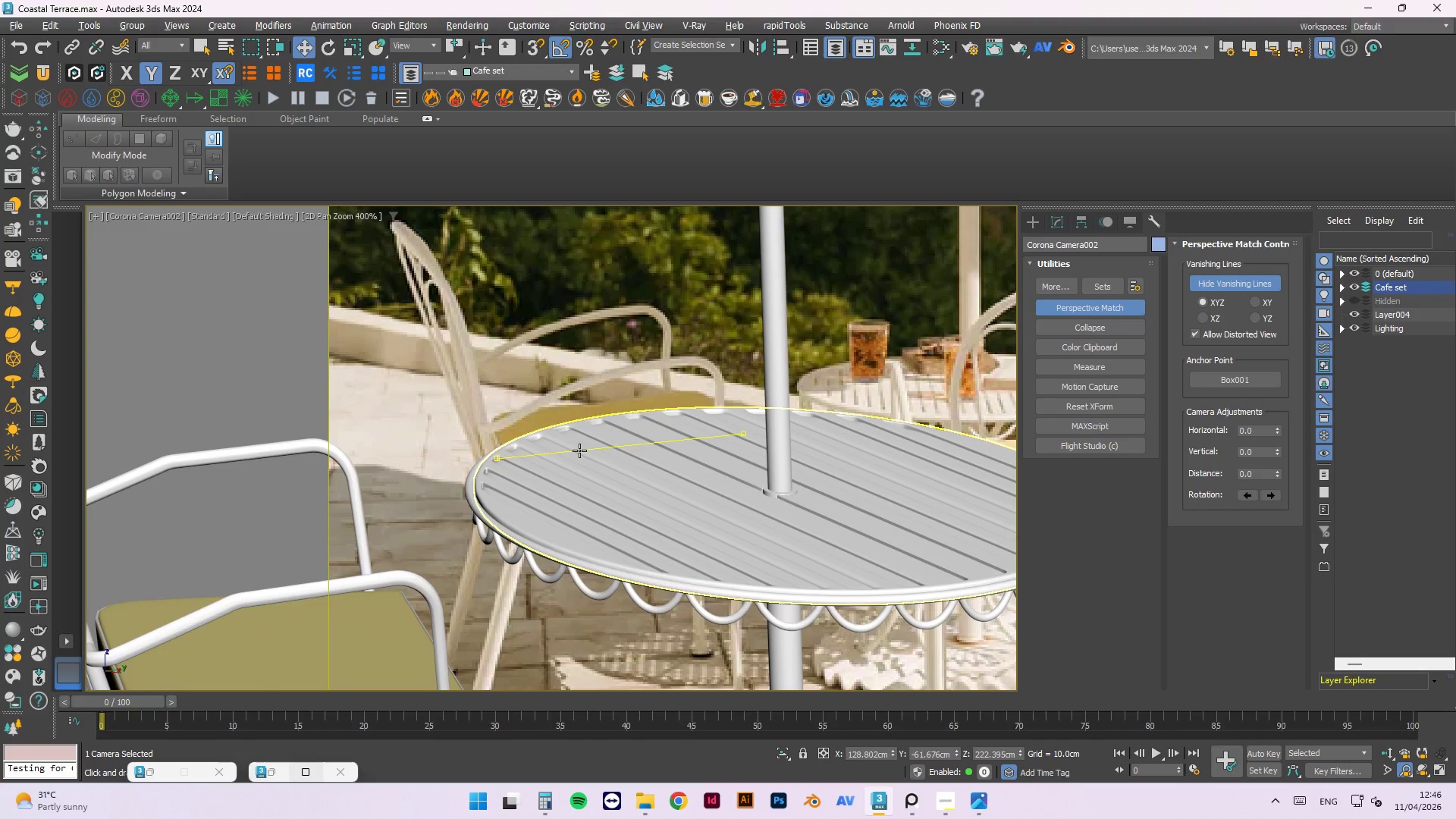 
left_click_drag(start_coordinate=[579, 450], to_coordinate=[553, 389])
 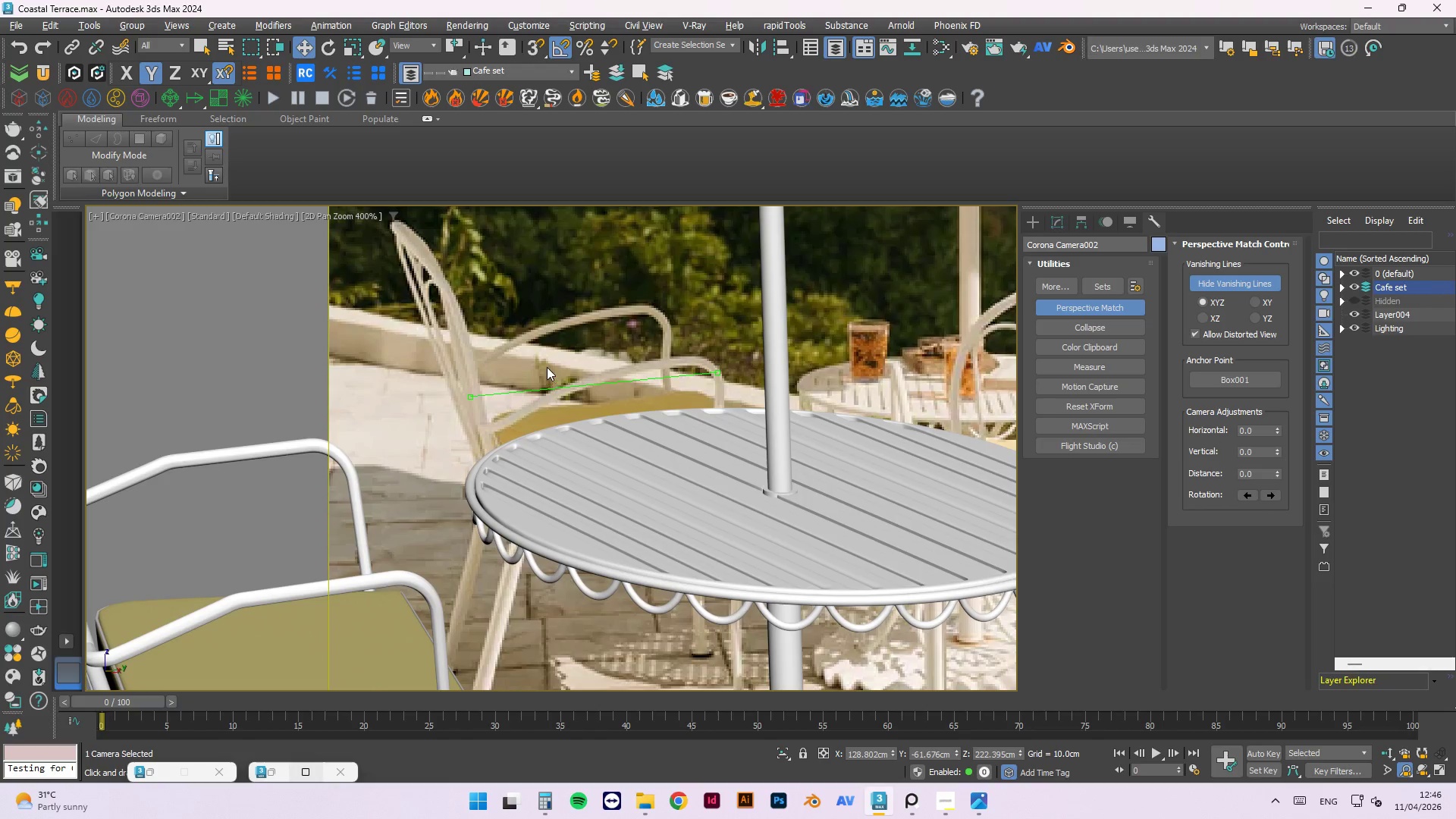 
scroll: coordinate [547, 337], scroll_direction: down, amount: 2.0
 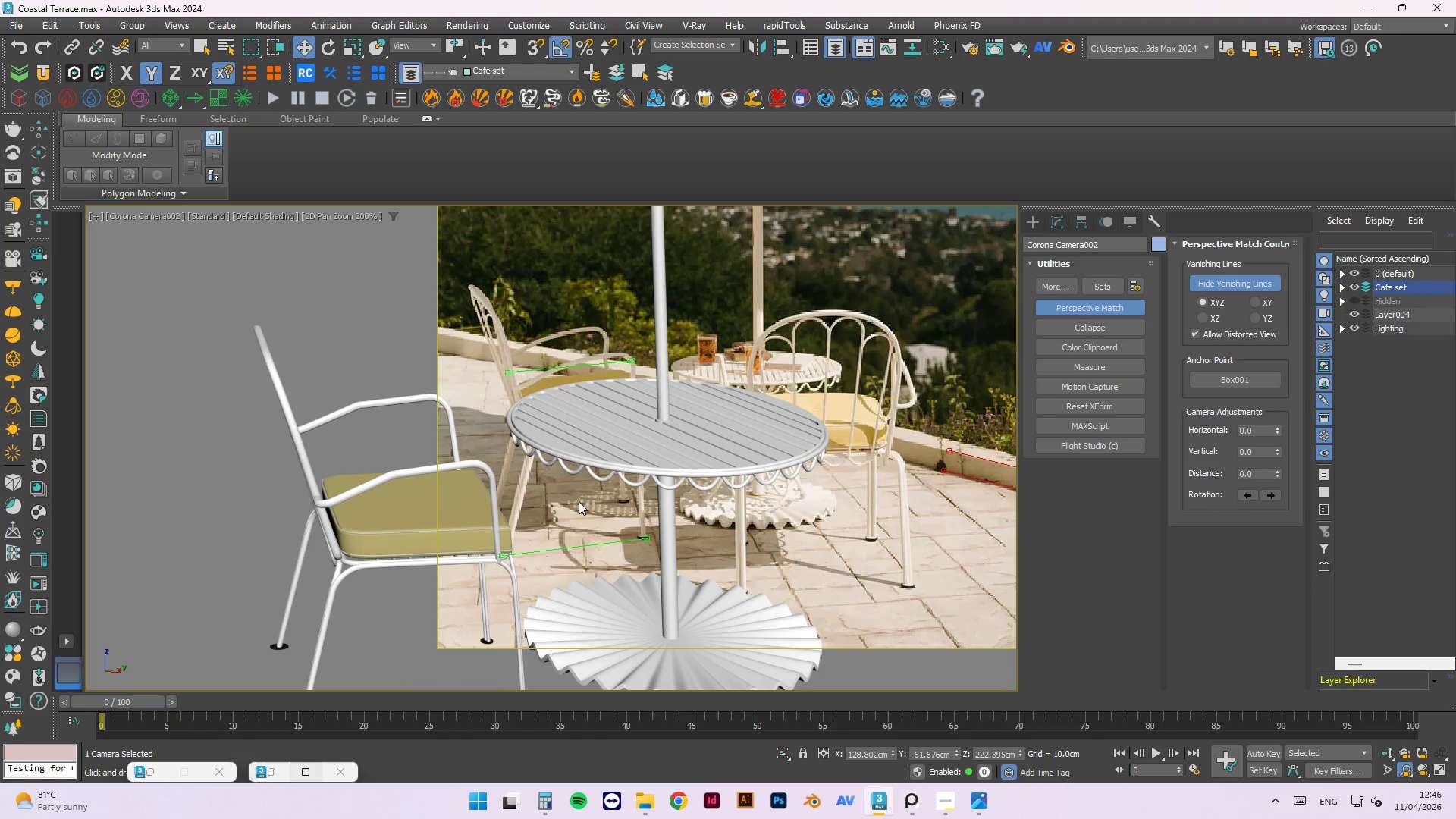 
scroll: coordinate [591, 526], scroll_direction: up, amount: 3.0
 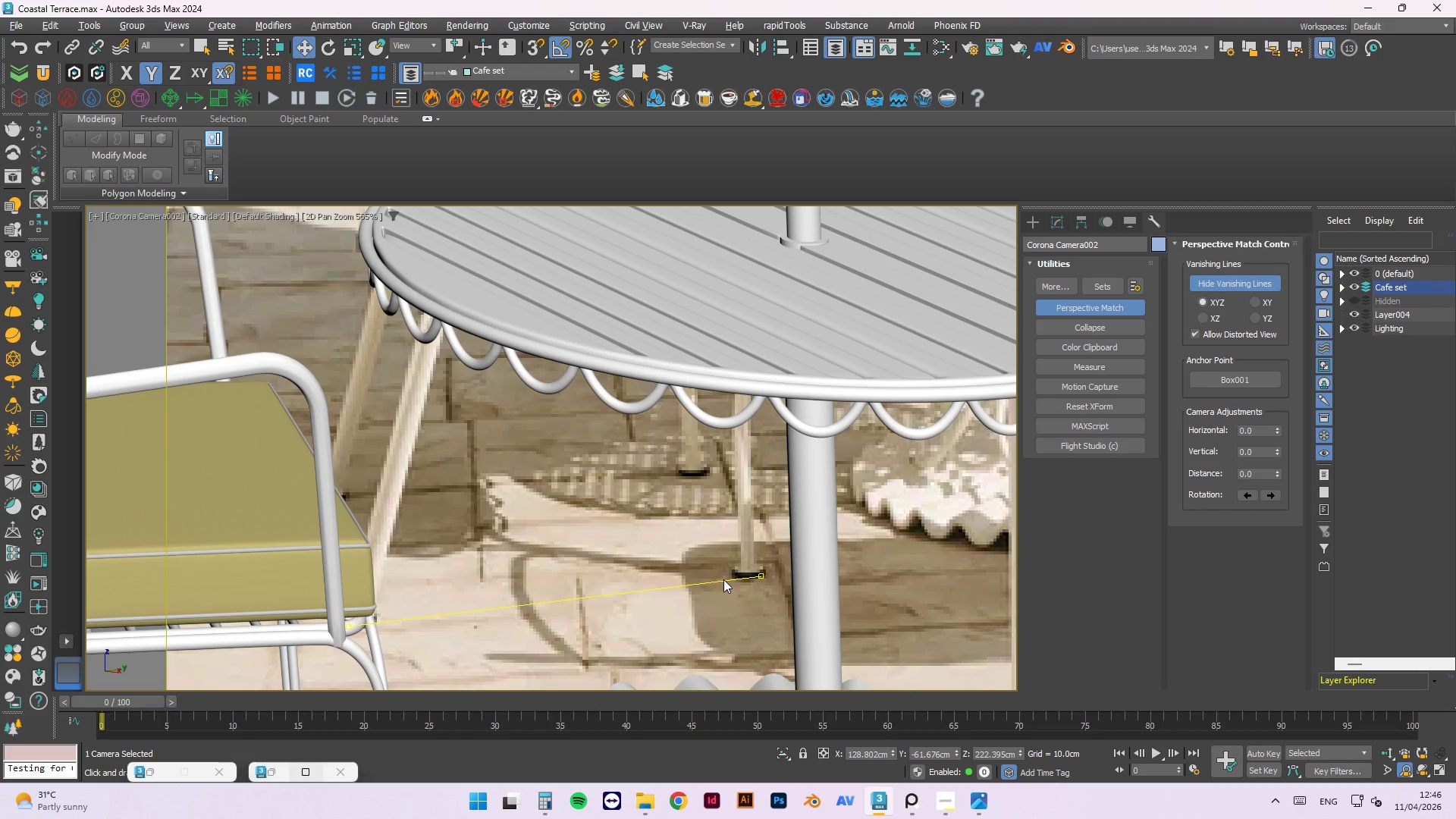 
scroll: coordinate [682, 560], scroll_direction: down, amount: 3.0
 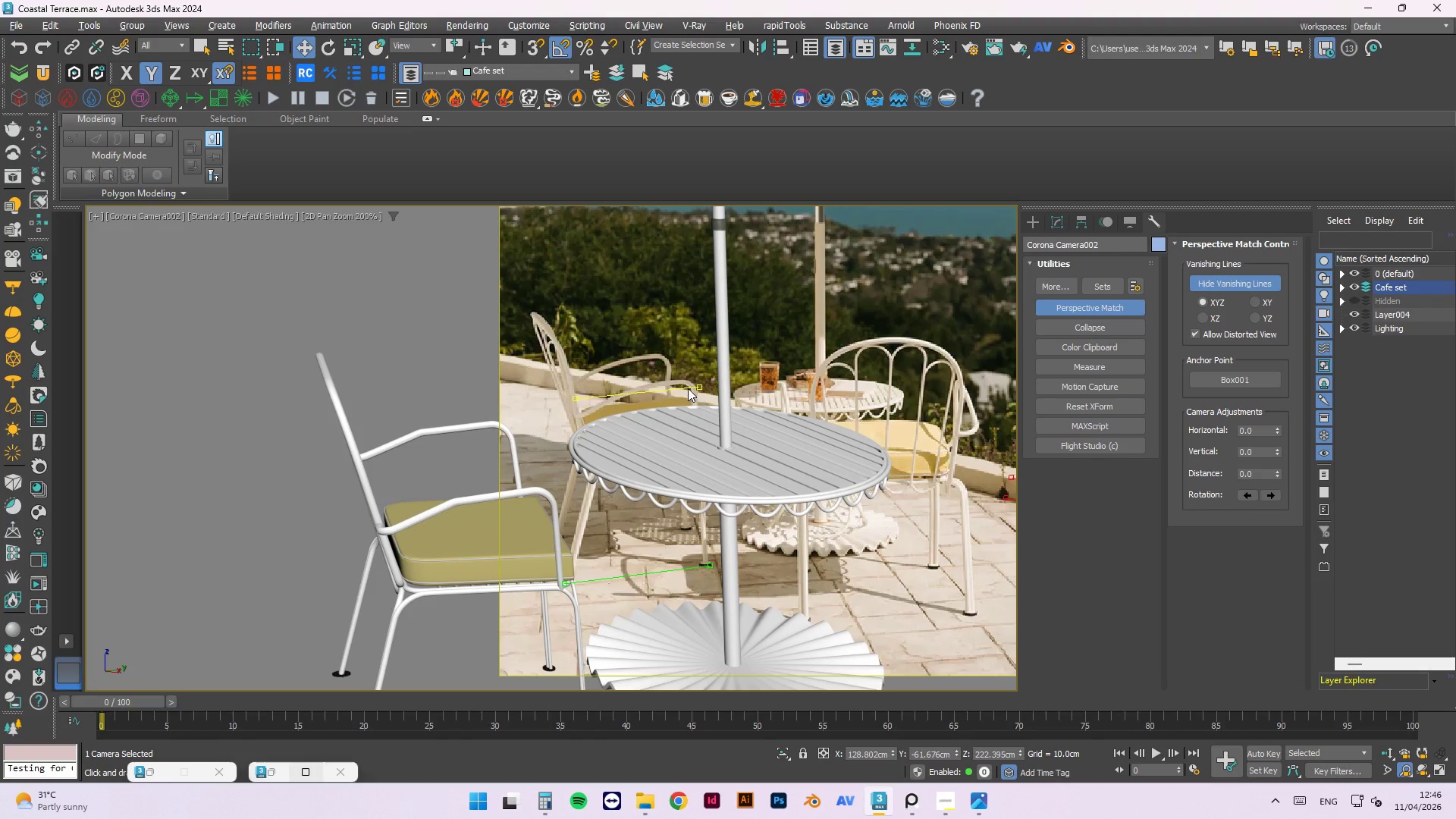 
wait(5.31)
 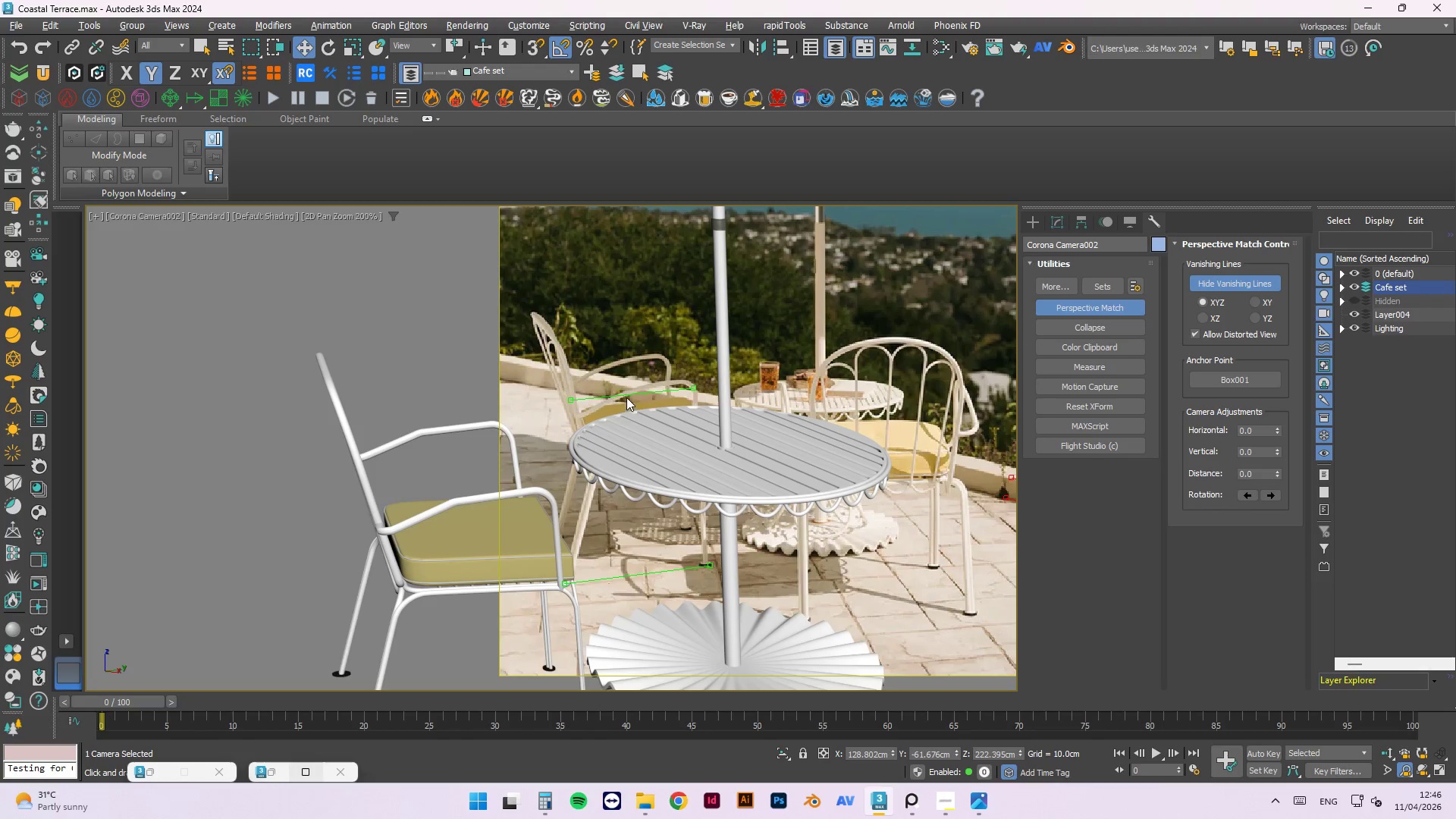 
scroll: coordinate [641, 485], scroll_direction: down, amount: 2.0
 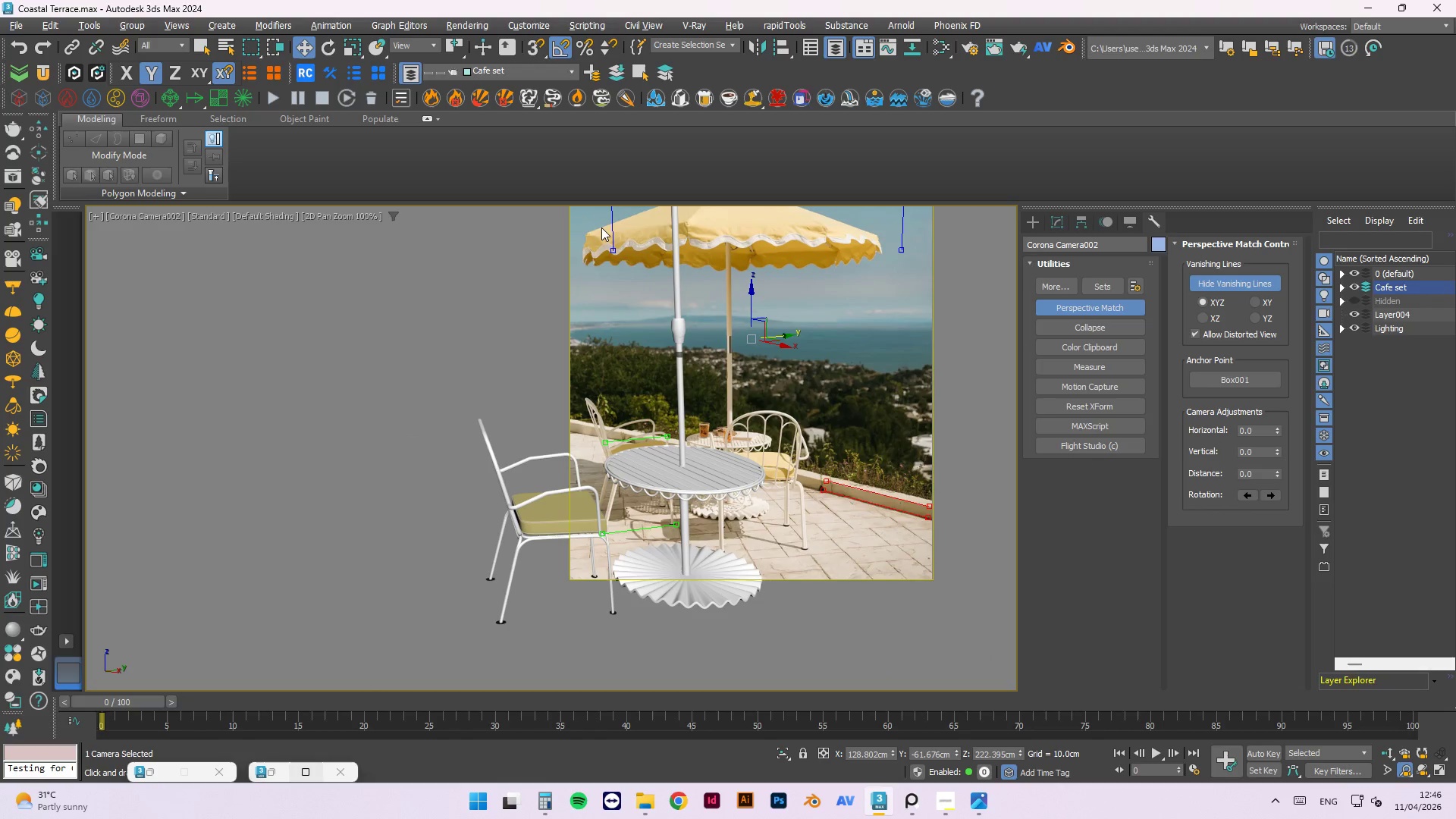 
left_click_drag(start_coordinate=[608, 227], to_coordinate=[613, 236])
 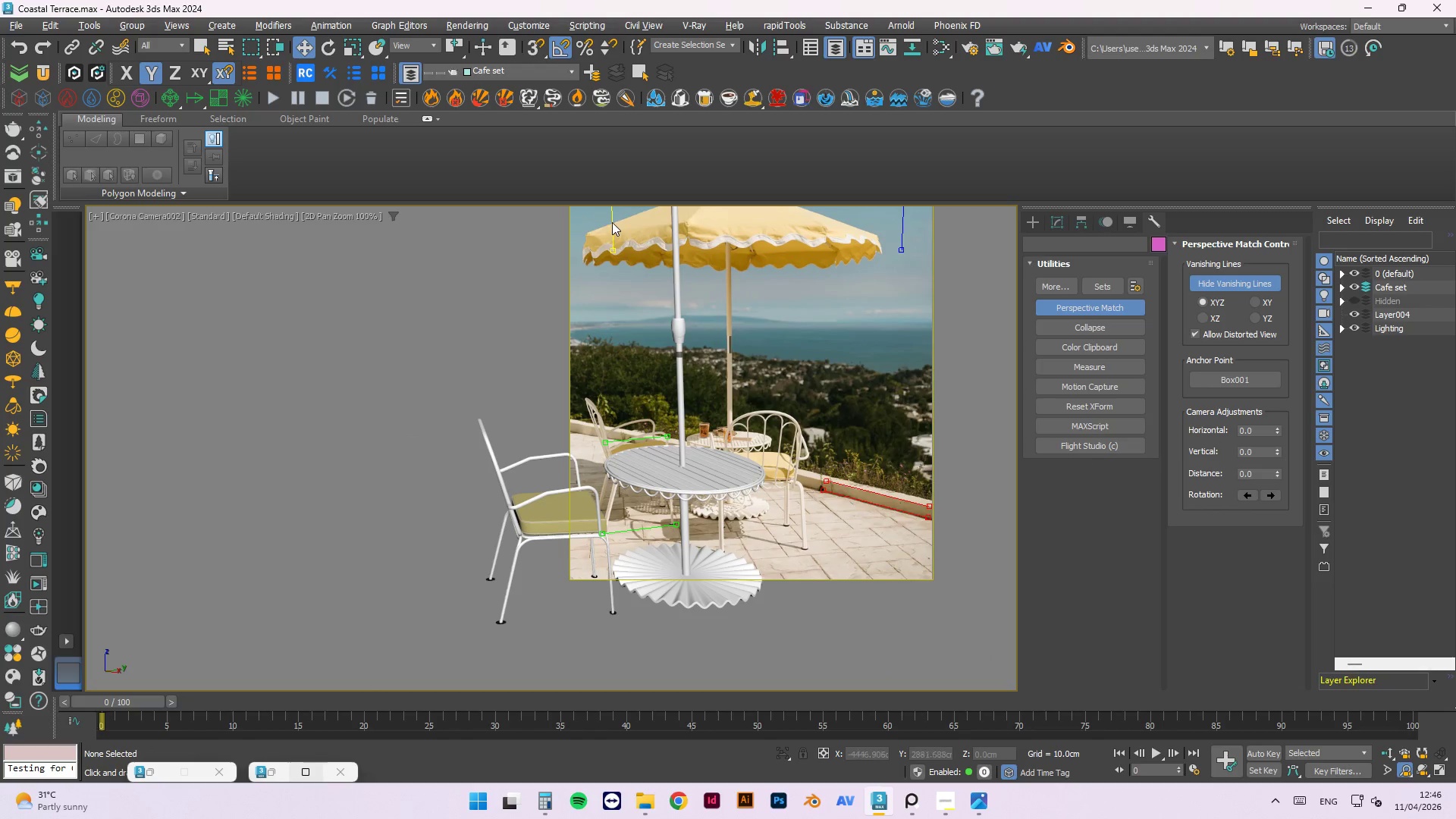 
left_click_drag(start_coordinate=[611, 222], to_coordinate=[726, 357])
 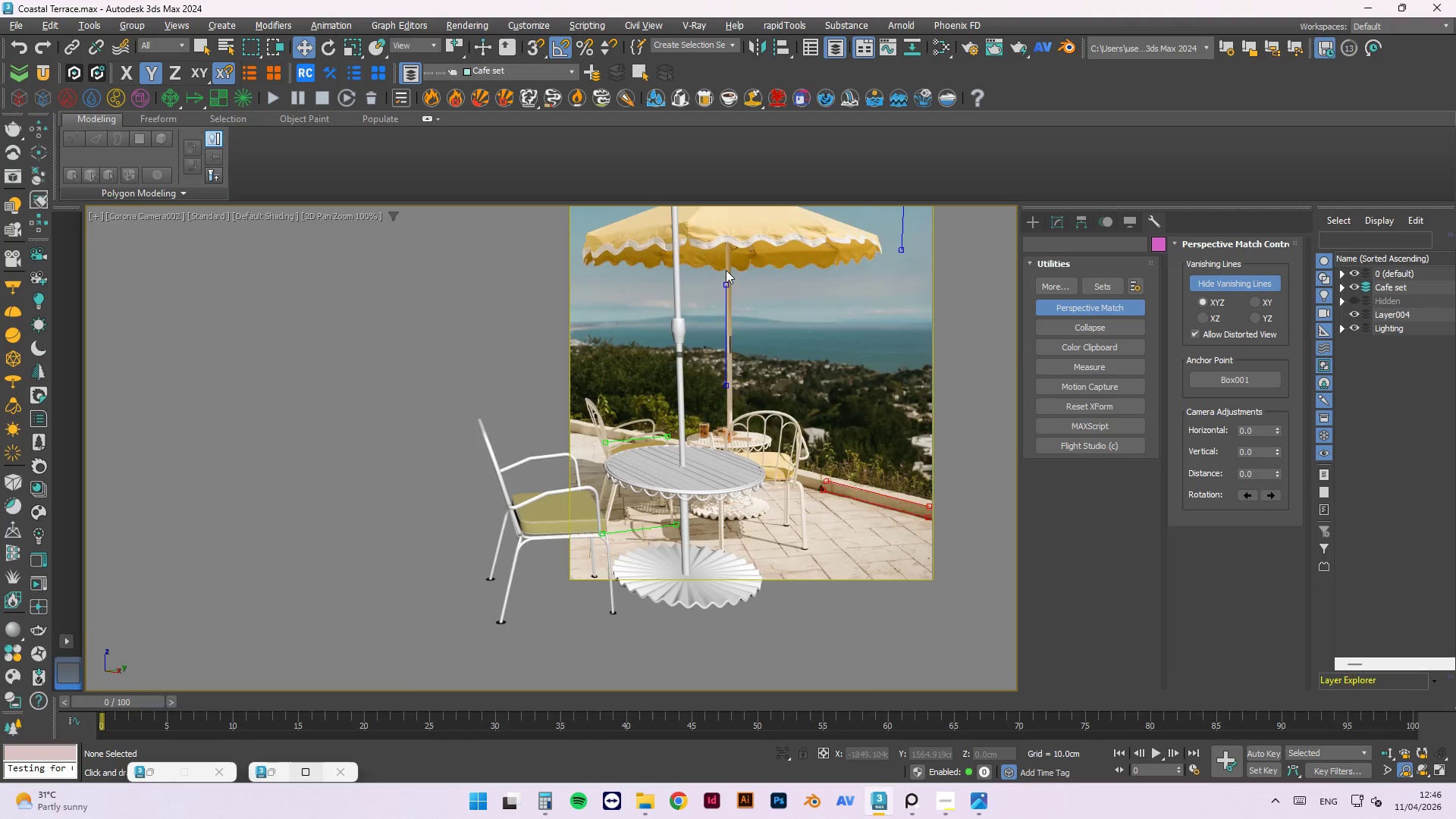 
scroll: coordinate [705, 270], scroll_direction: up, amount: 4.0
 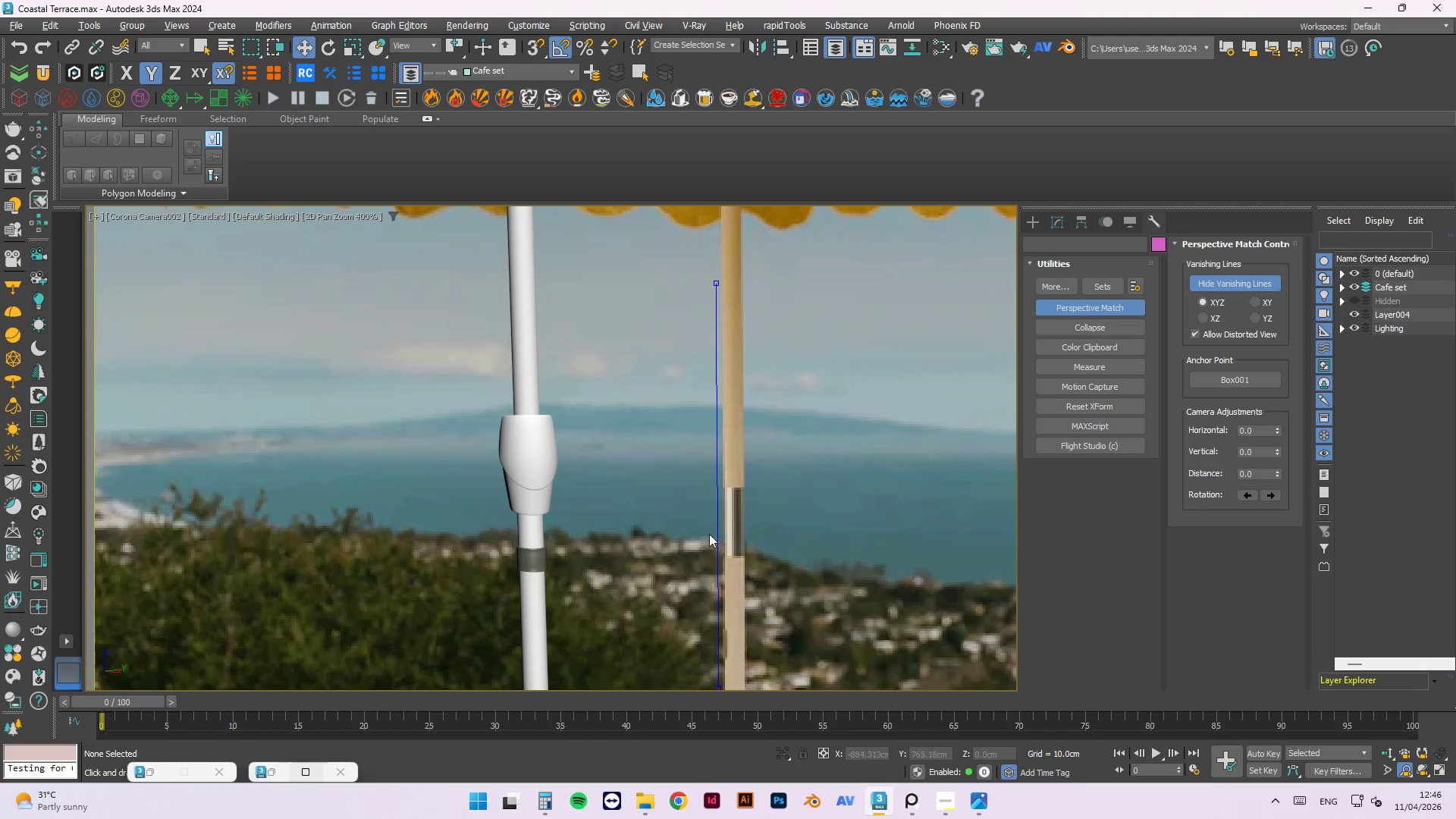 
scroll: coordinate [717, 546], scroll_direction: none, amount: 0.0
 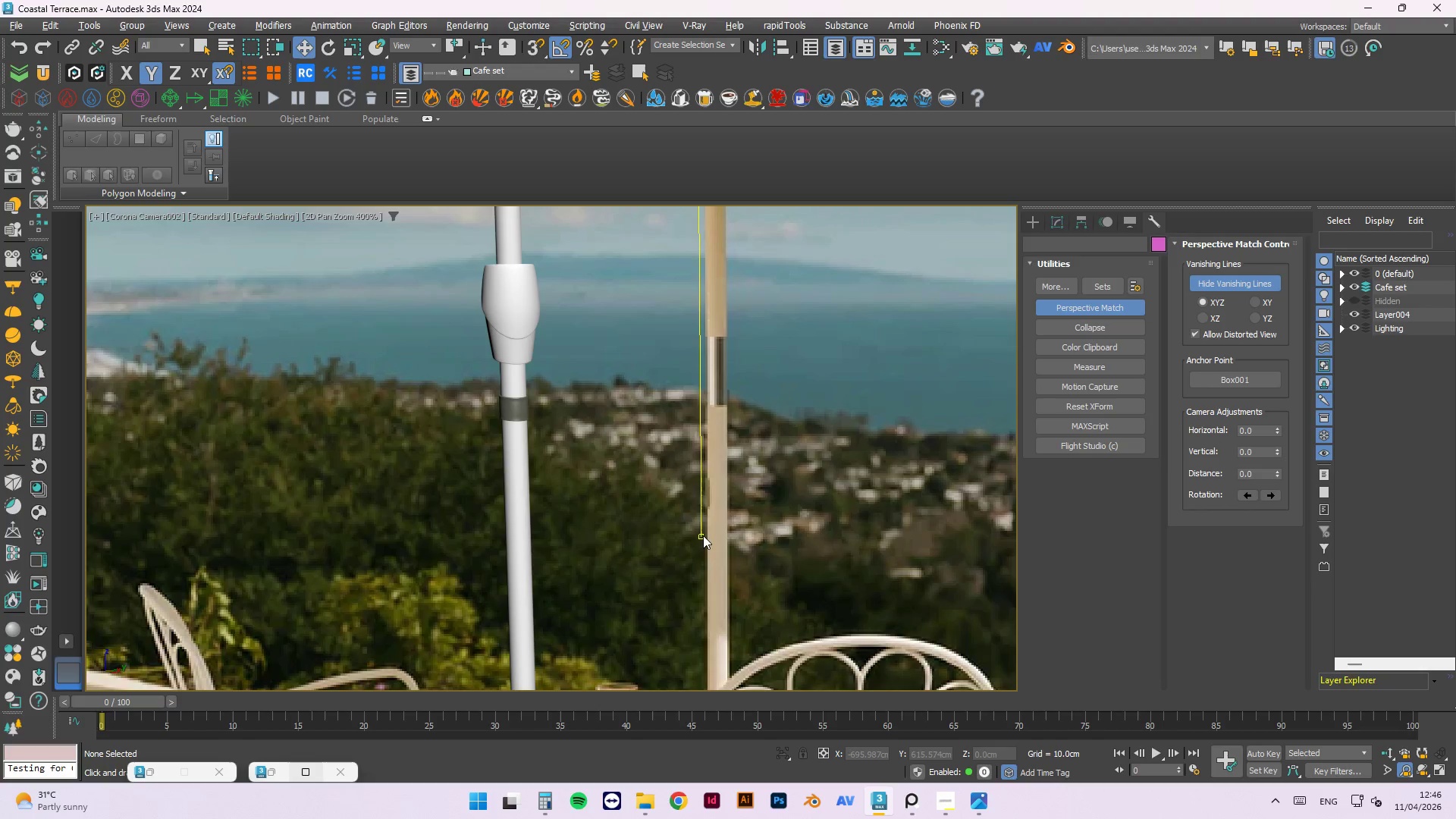 
left_click_drag(start_coordinate=[703, 535], to_coordinate=[708, 539])
 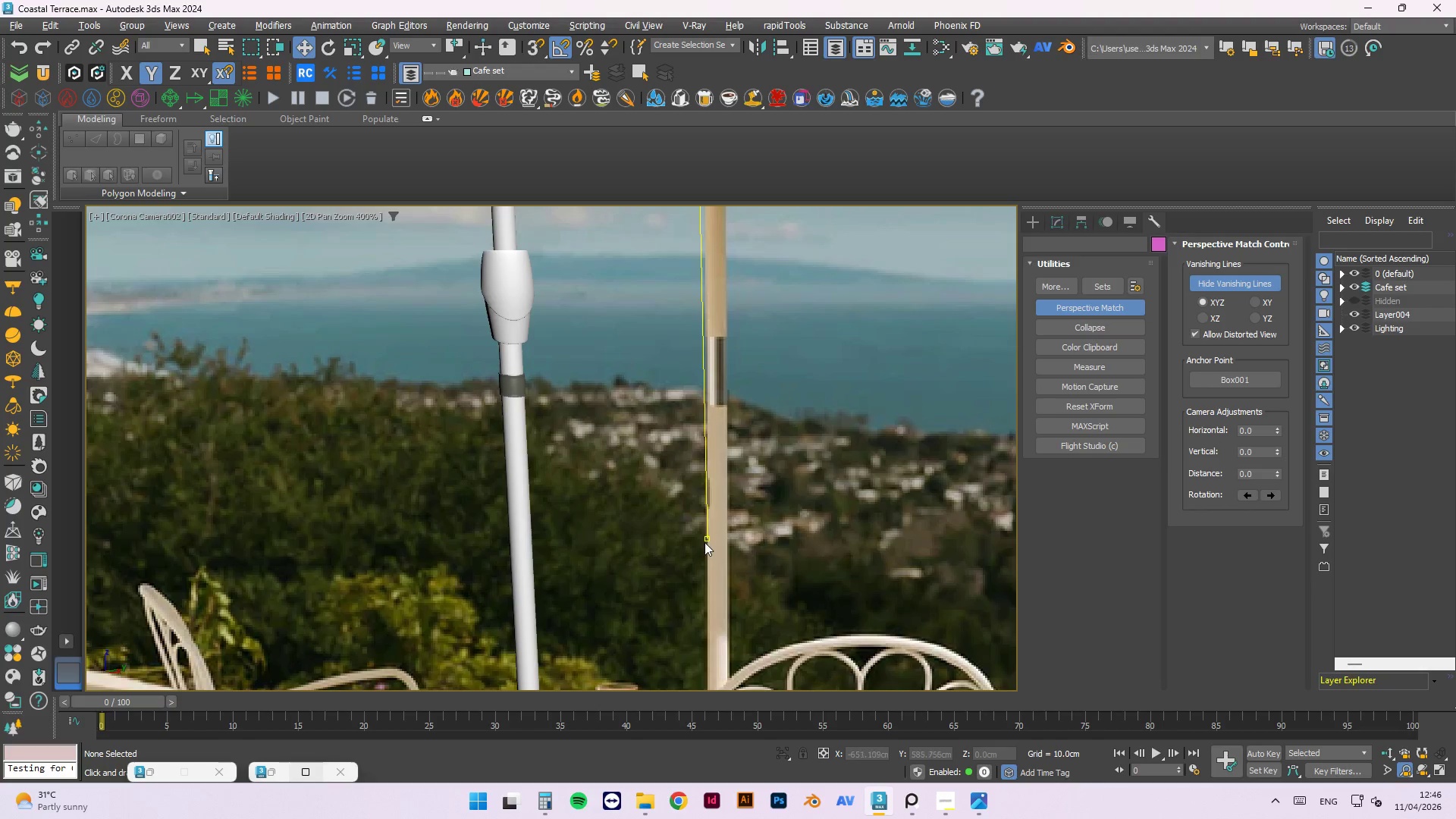 
scroll: coordinate [701, 558], scroll_direction: down, amount: 1.0
 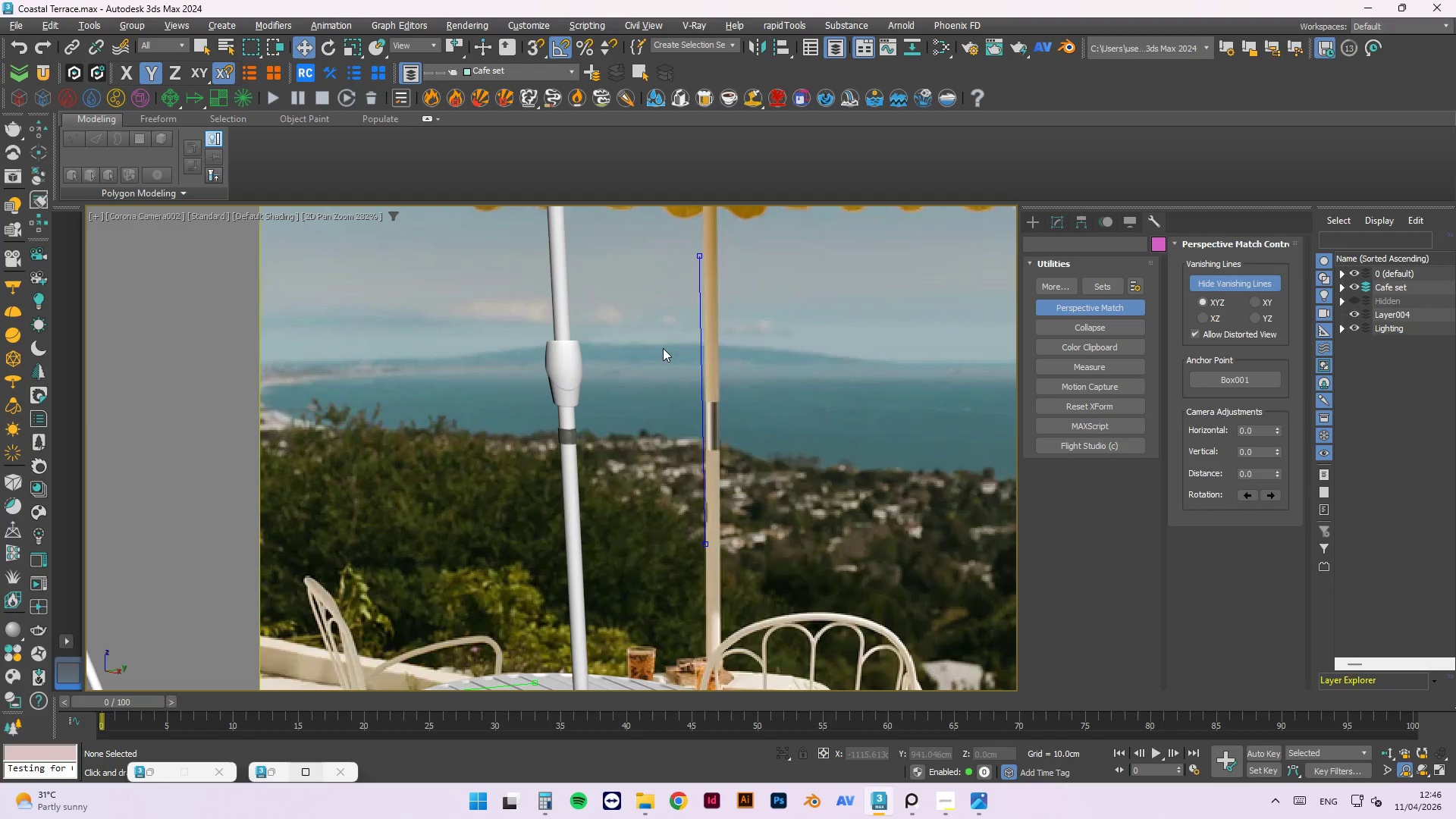 
scroll: coordinate [680, 314], scroll_direction: up, amount: 1.0
 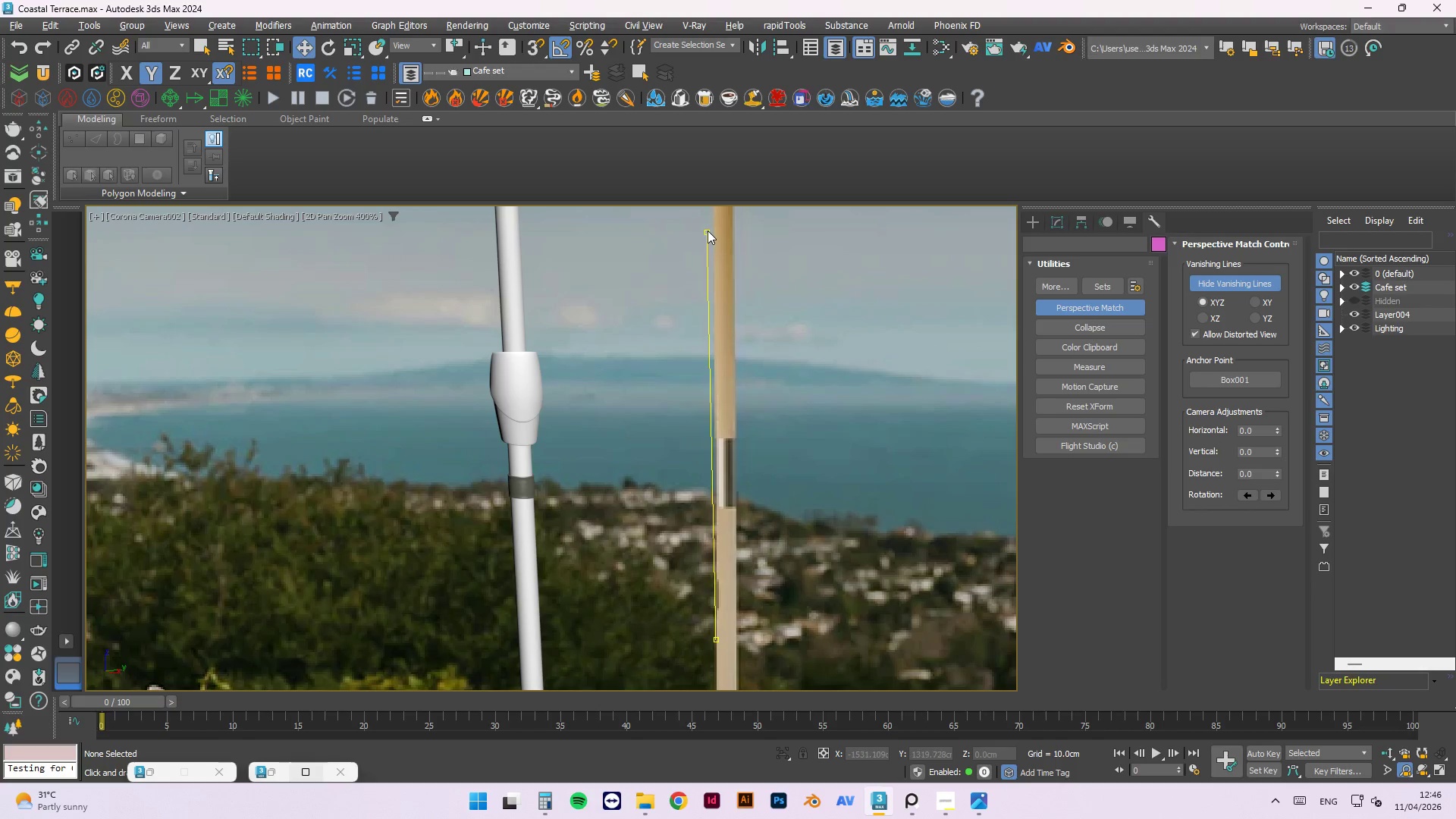 
left_click_drag(start_coordinate=[708, 231], to_coordinate=[715, 234])
 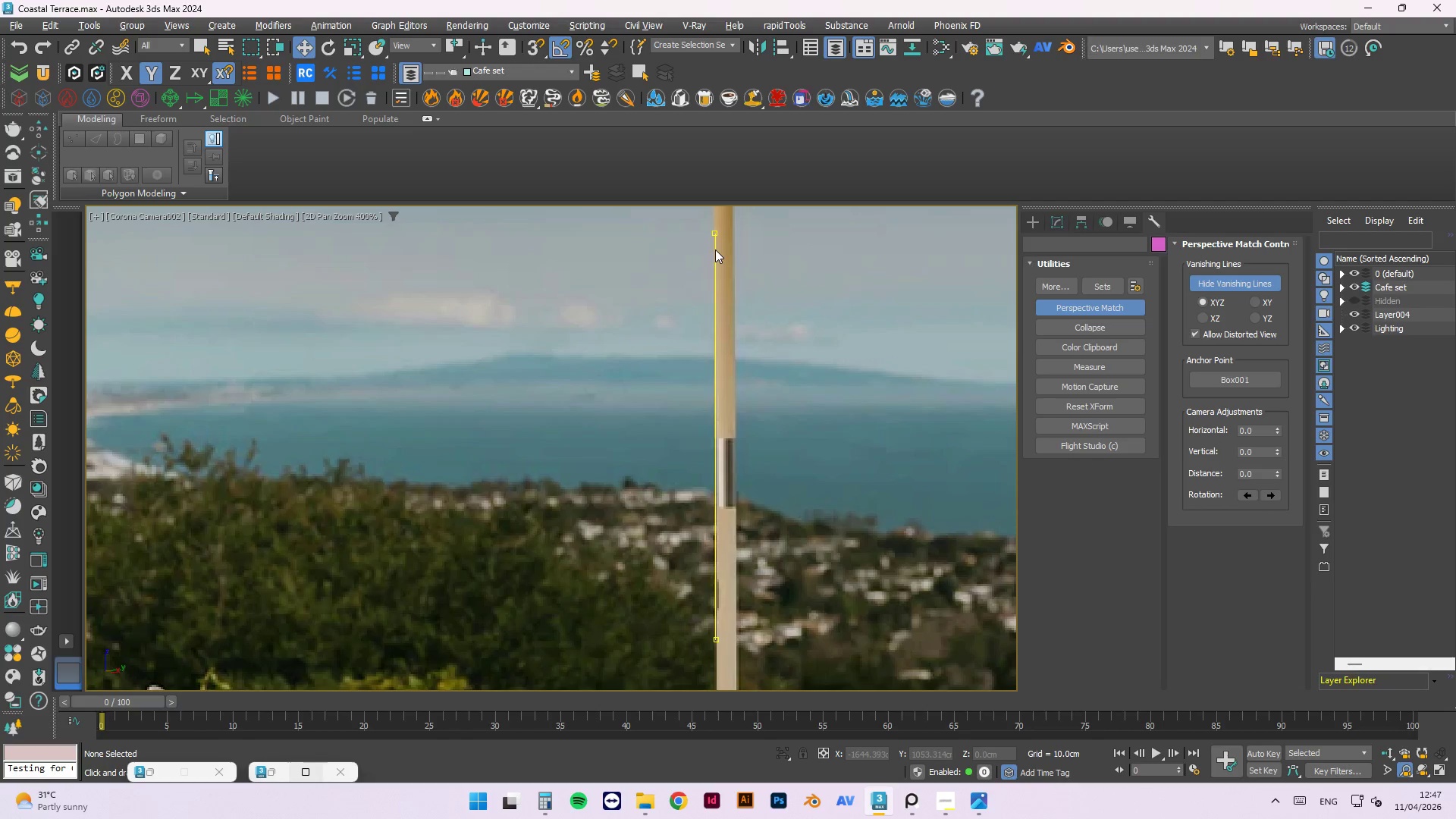 
hold_key(key=ShiftLeft, duration=1.51)
 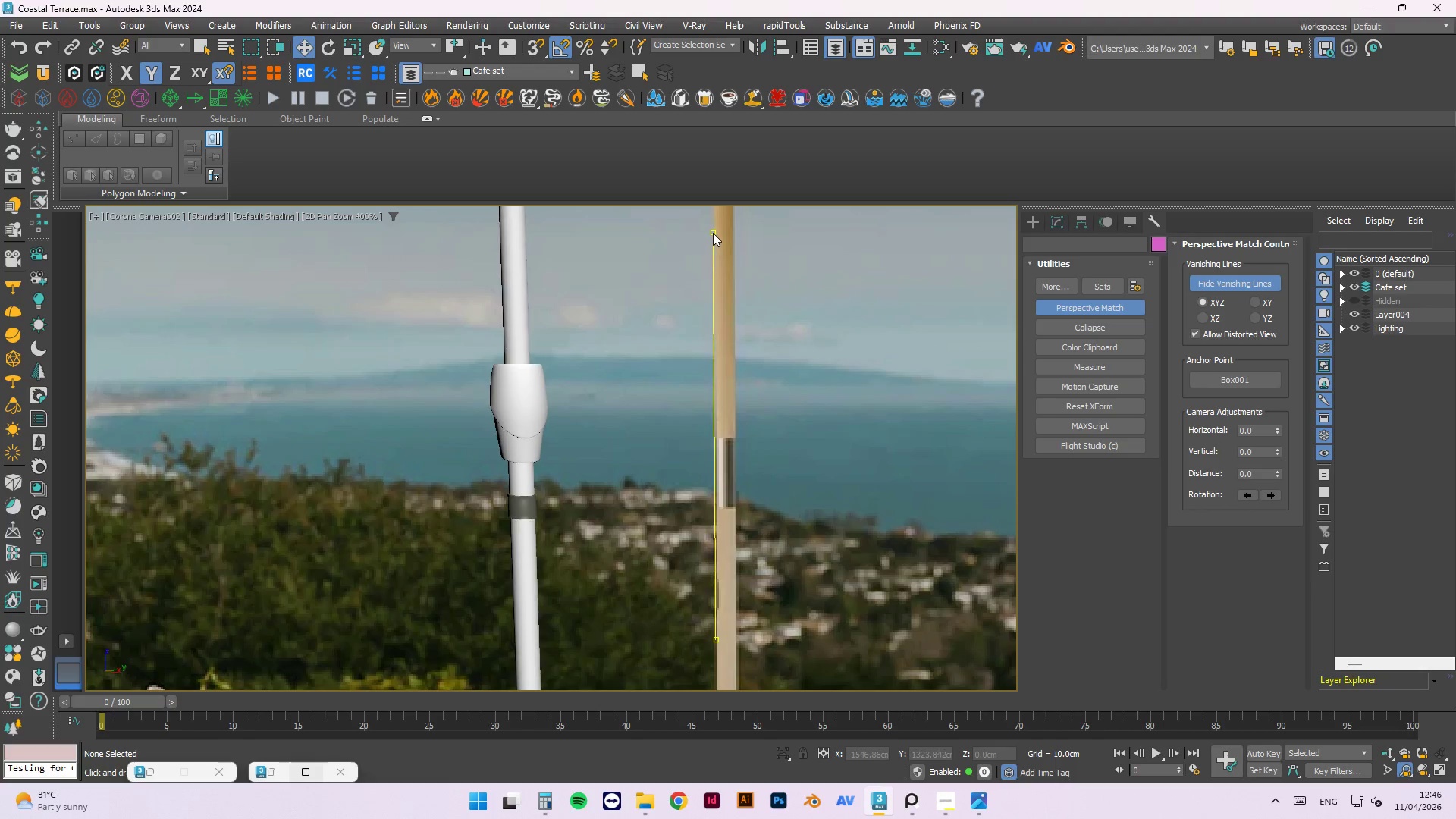 
hold_key(key=ShiftLeft, duration=1.5)
 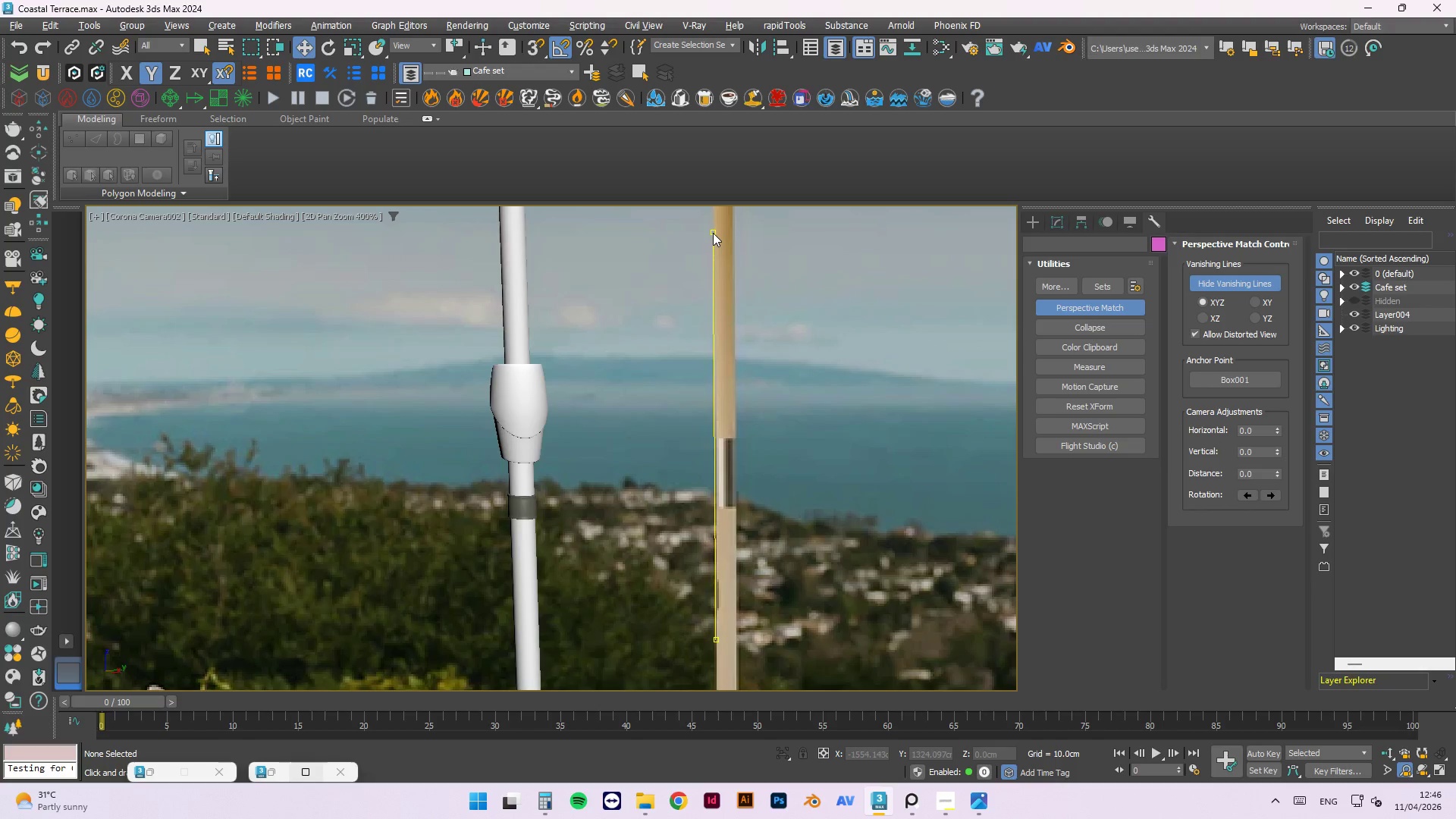 
hold_key(key=ShiftLeft, duration=1.52)
 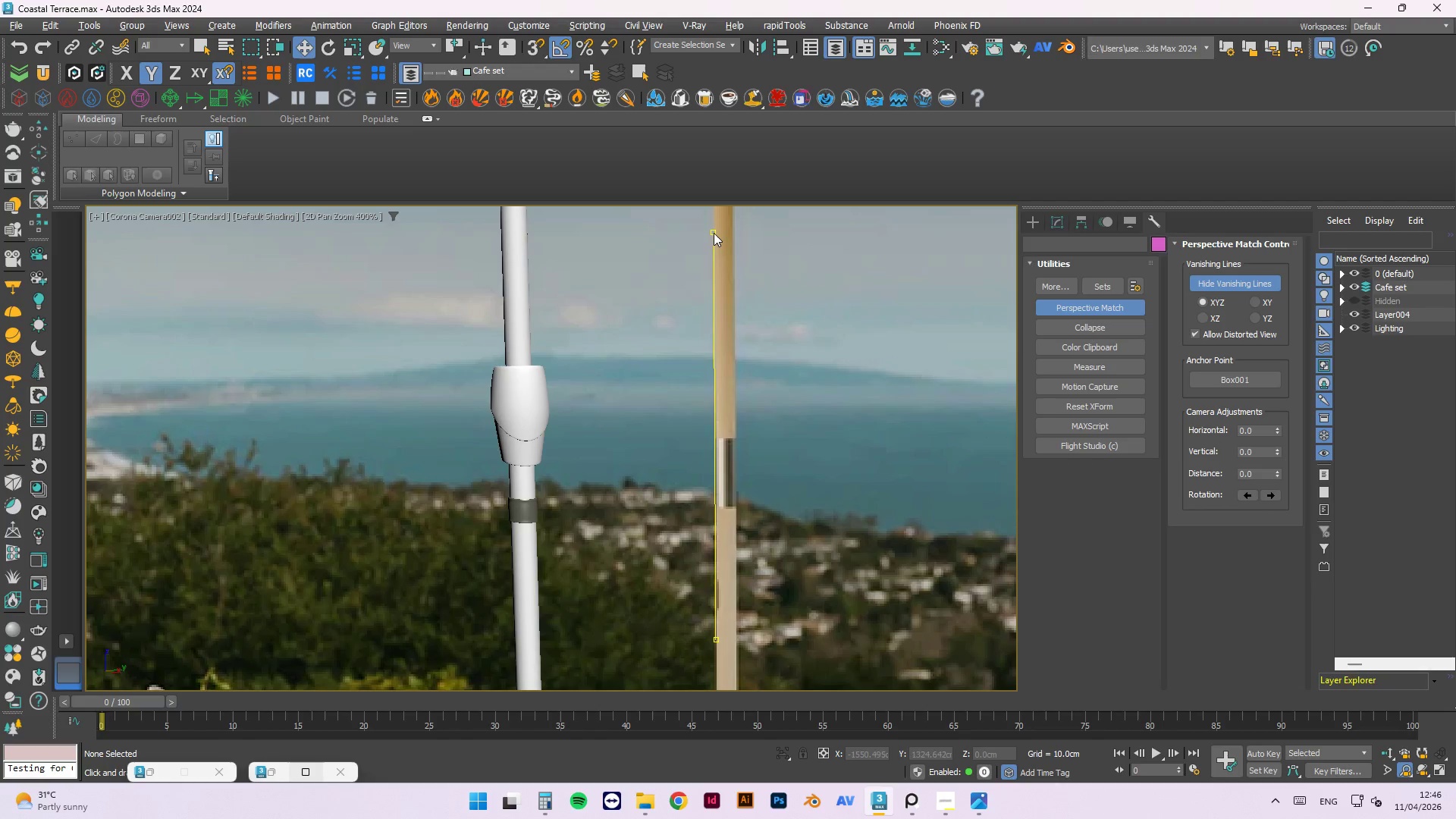 
hold_key(key=ShiftLeft, duration=1.52)
 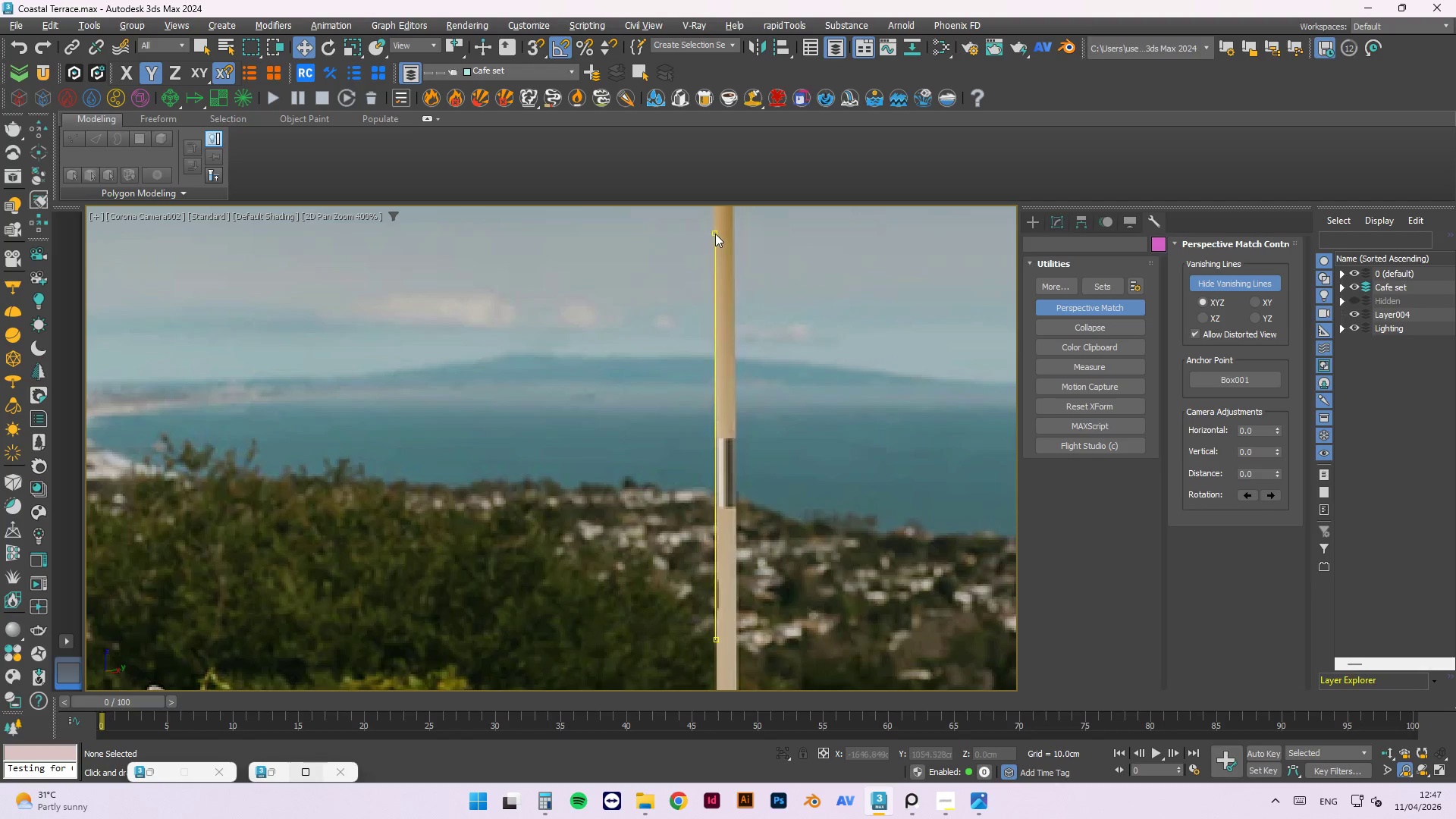 
hold_key(key=ShiftLeft, duration=1.51)
 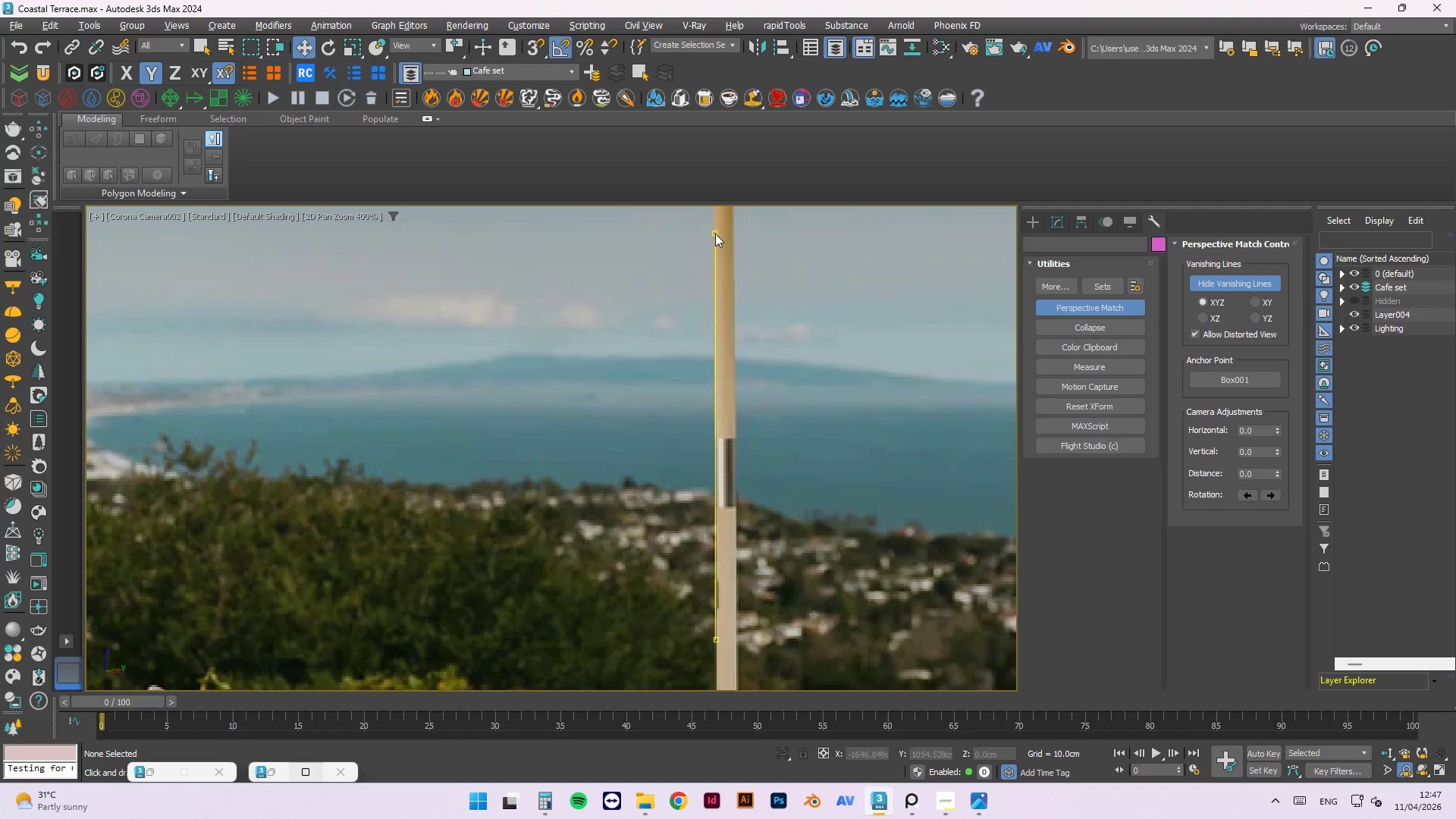 
hold_key(key=ShiftLeft, duration=1.2)
 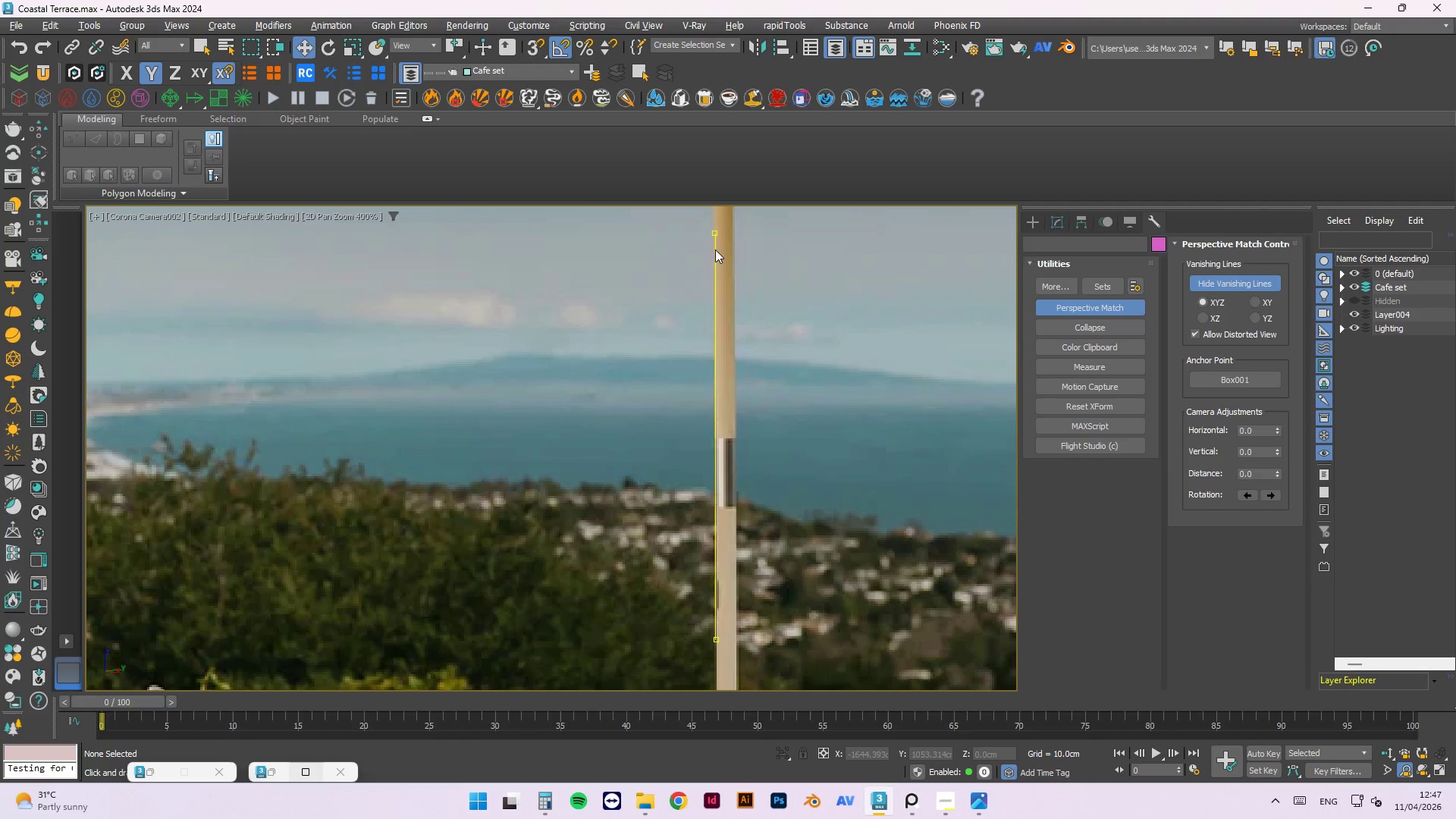 
left_click_drag(start_coordinate=[715, 249], to_coordinate=[713, 242])
 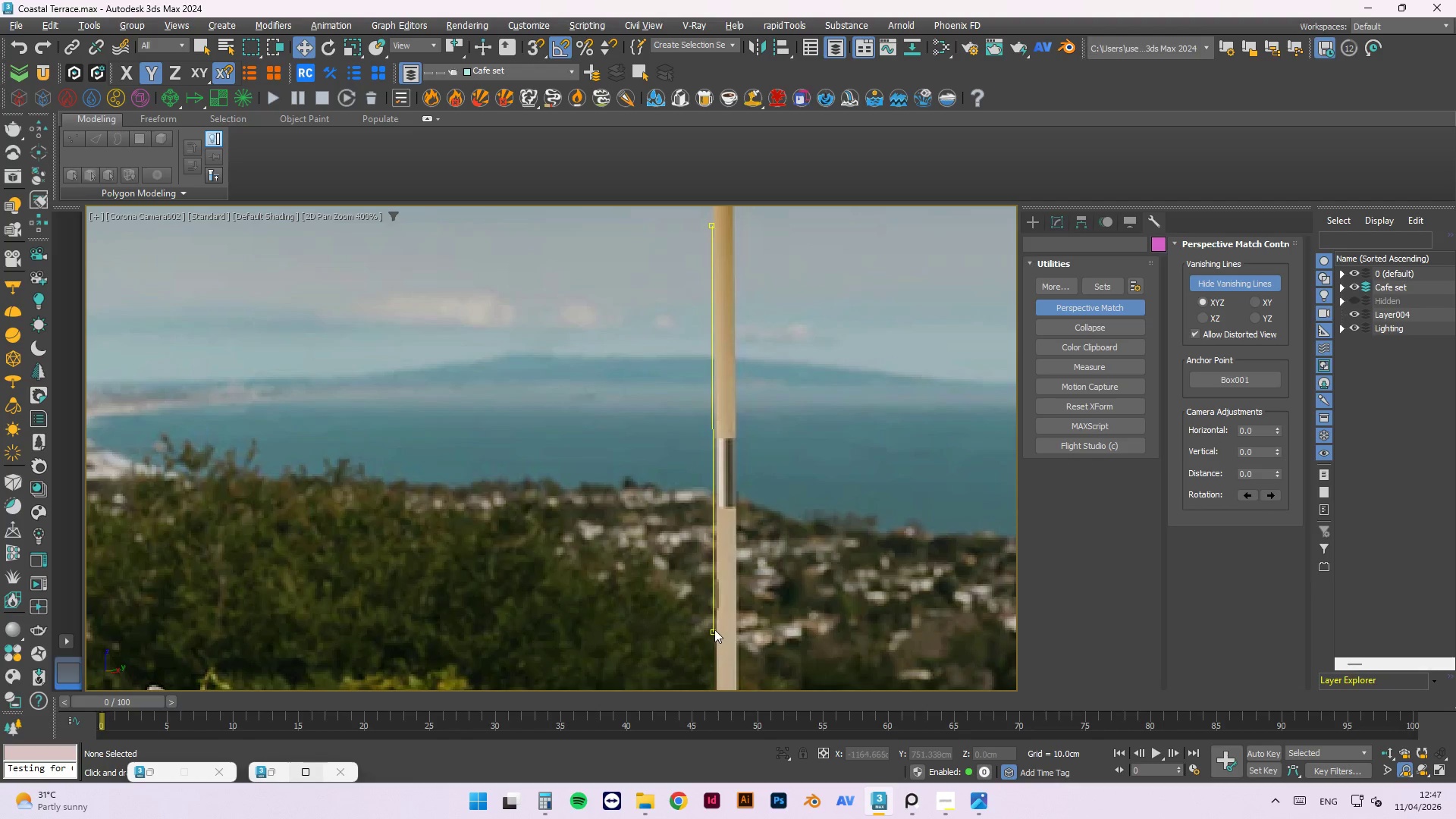 
hold_key(key=ShiftLeft, duration=1.5)
left_click_drag(start_coordinate=[710, 630], to_coordinate=[709, 635])
 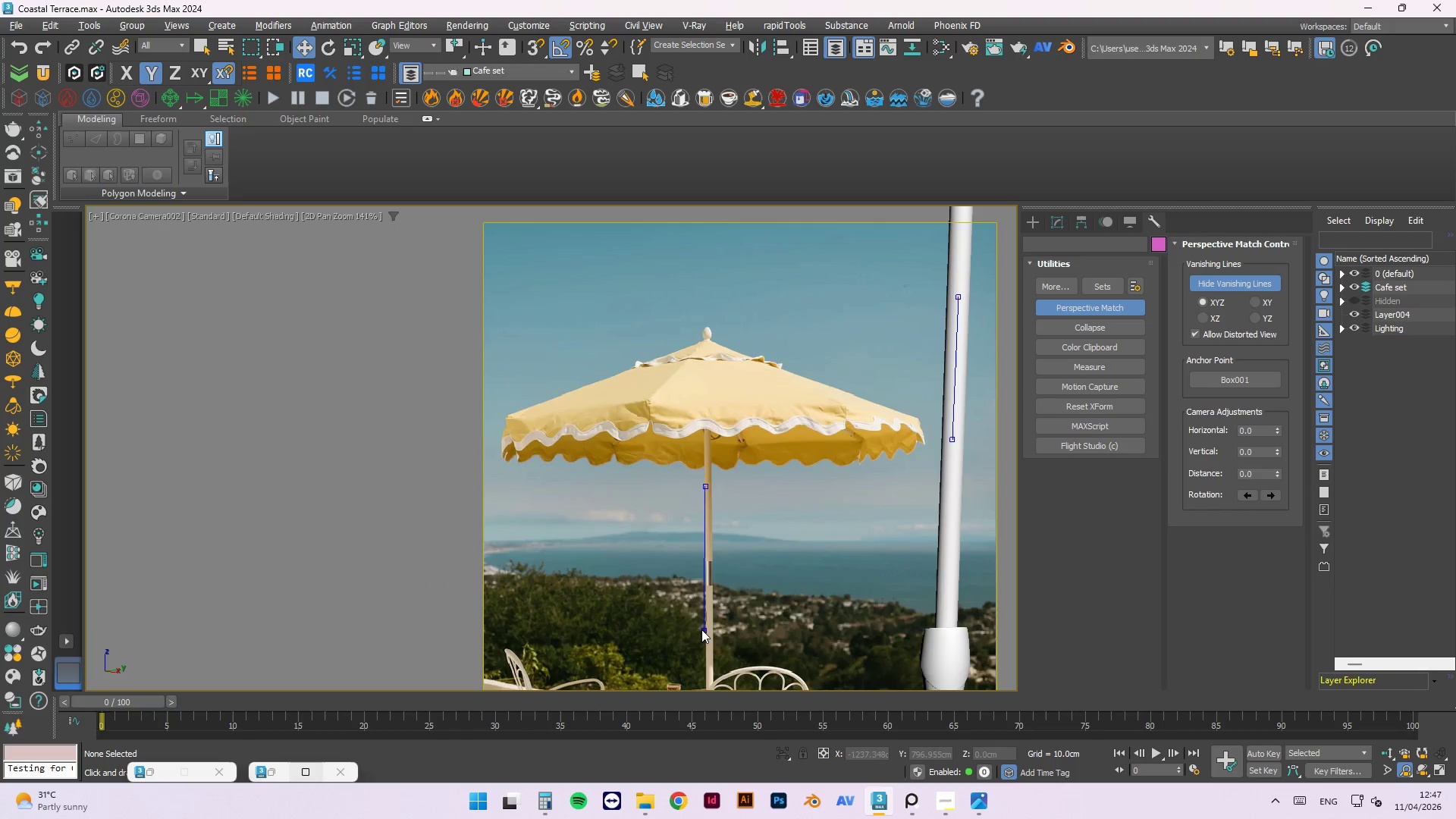 
hold_key(key=ShiftLeft, duration=1.52)
 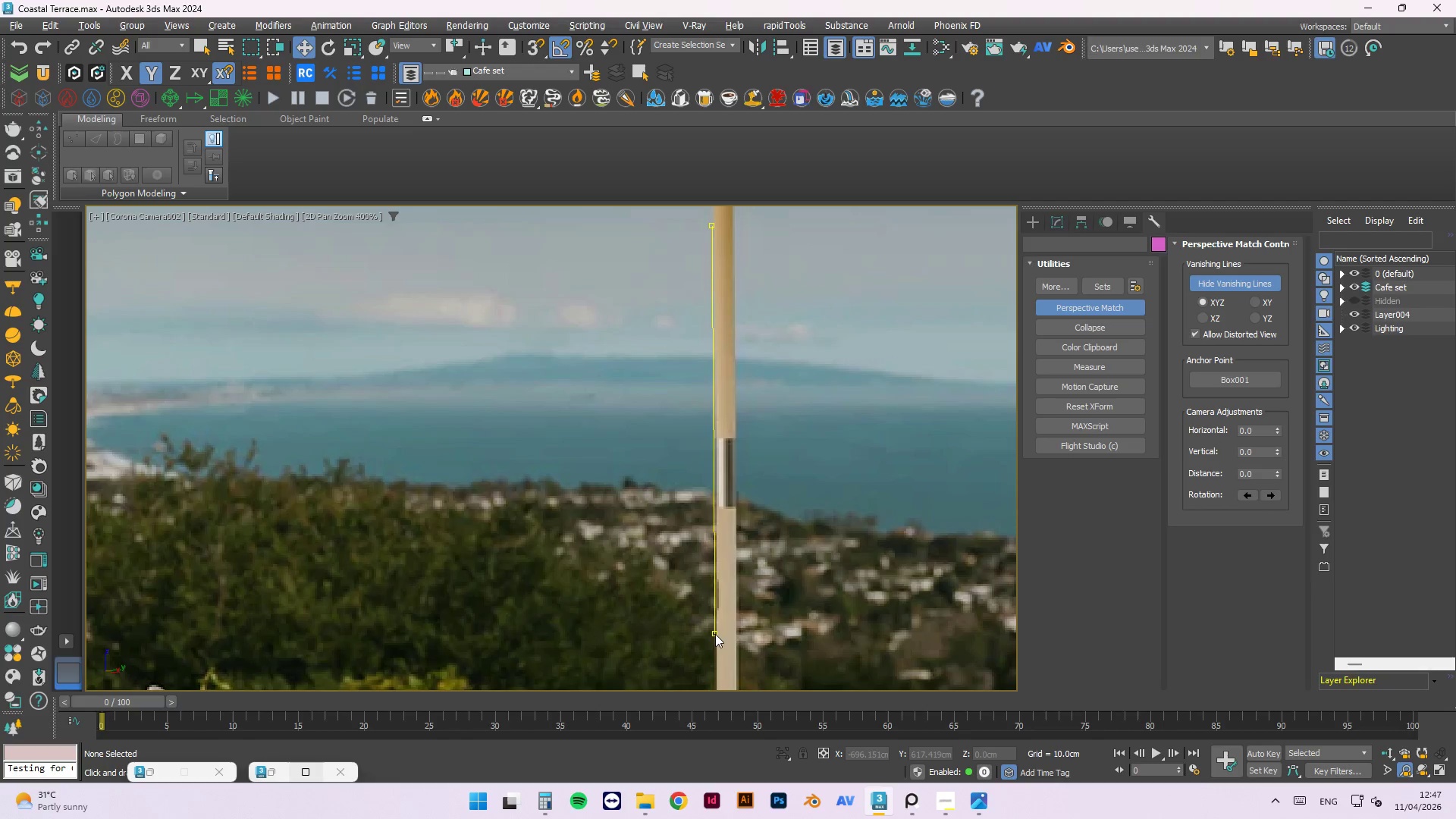 
hold_key(key=ShiftLeft, duration=1.52)
 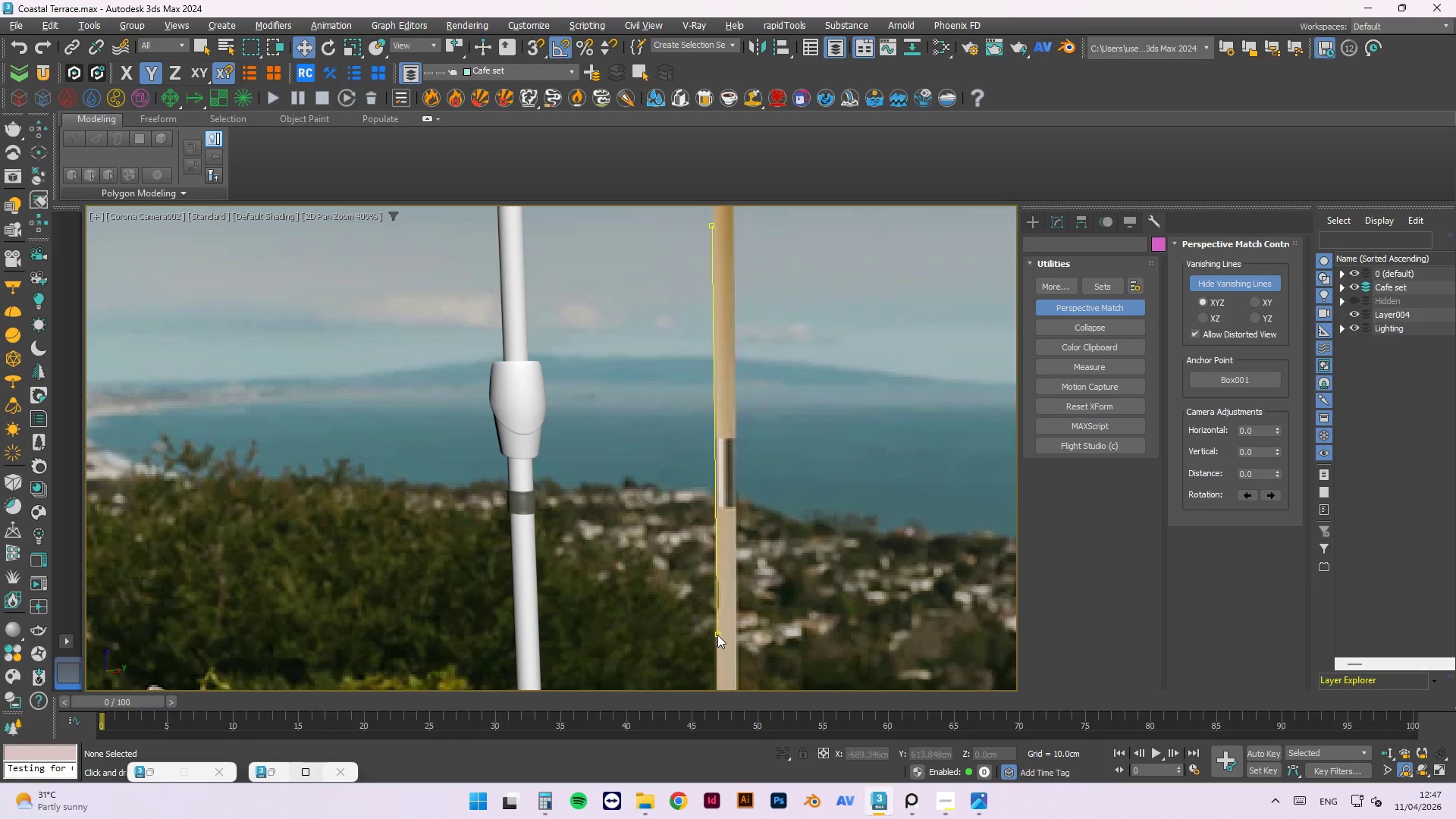 
hold_key(key=ShiftLeft, duration=1.51)
 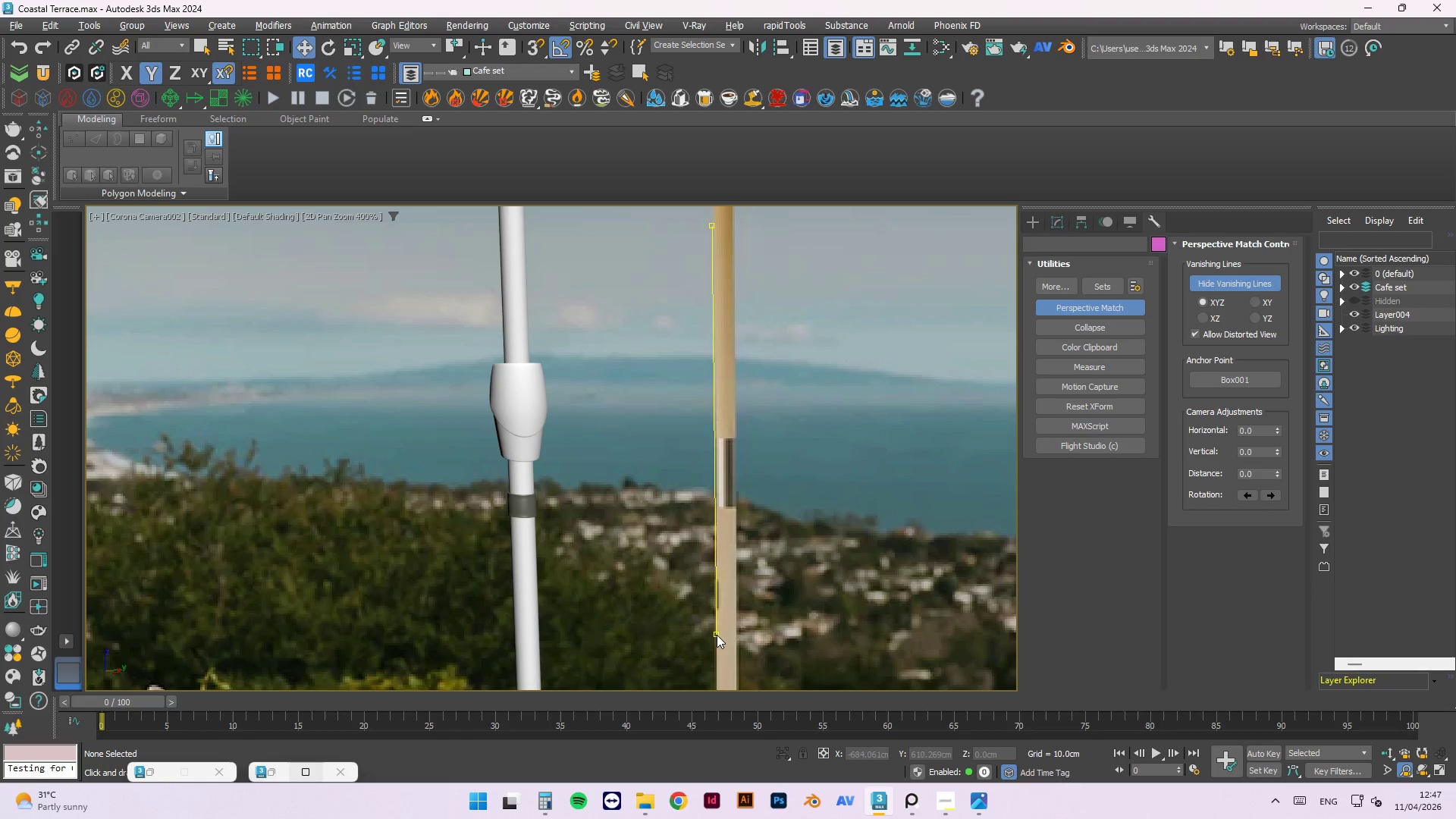 
hold_key(key=ShiftLeft, duration=1.52)
 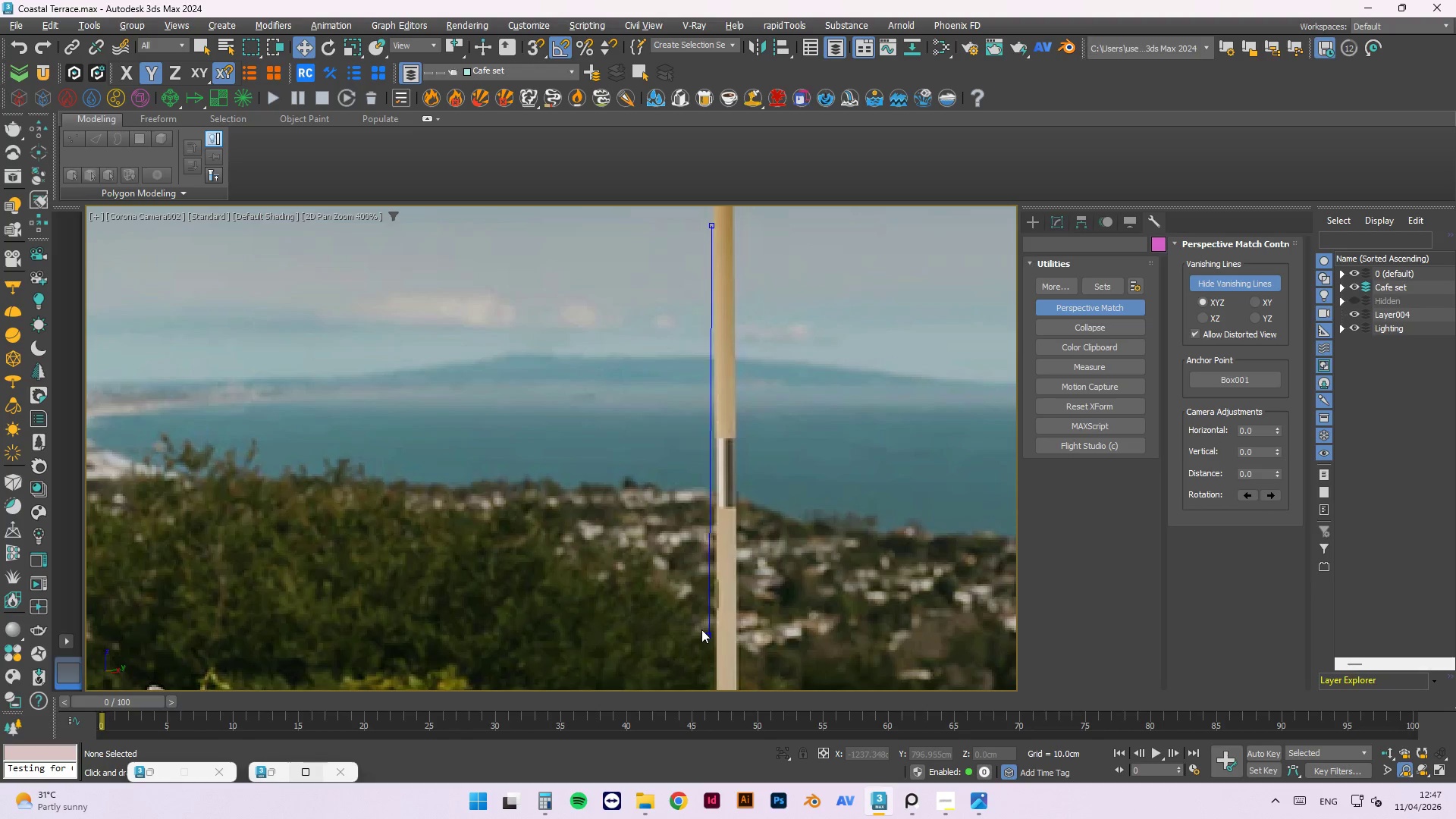 
hold_key(key=ShiftLeft, duration=0.48)
 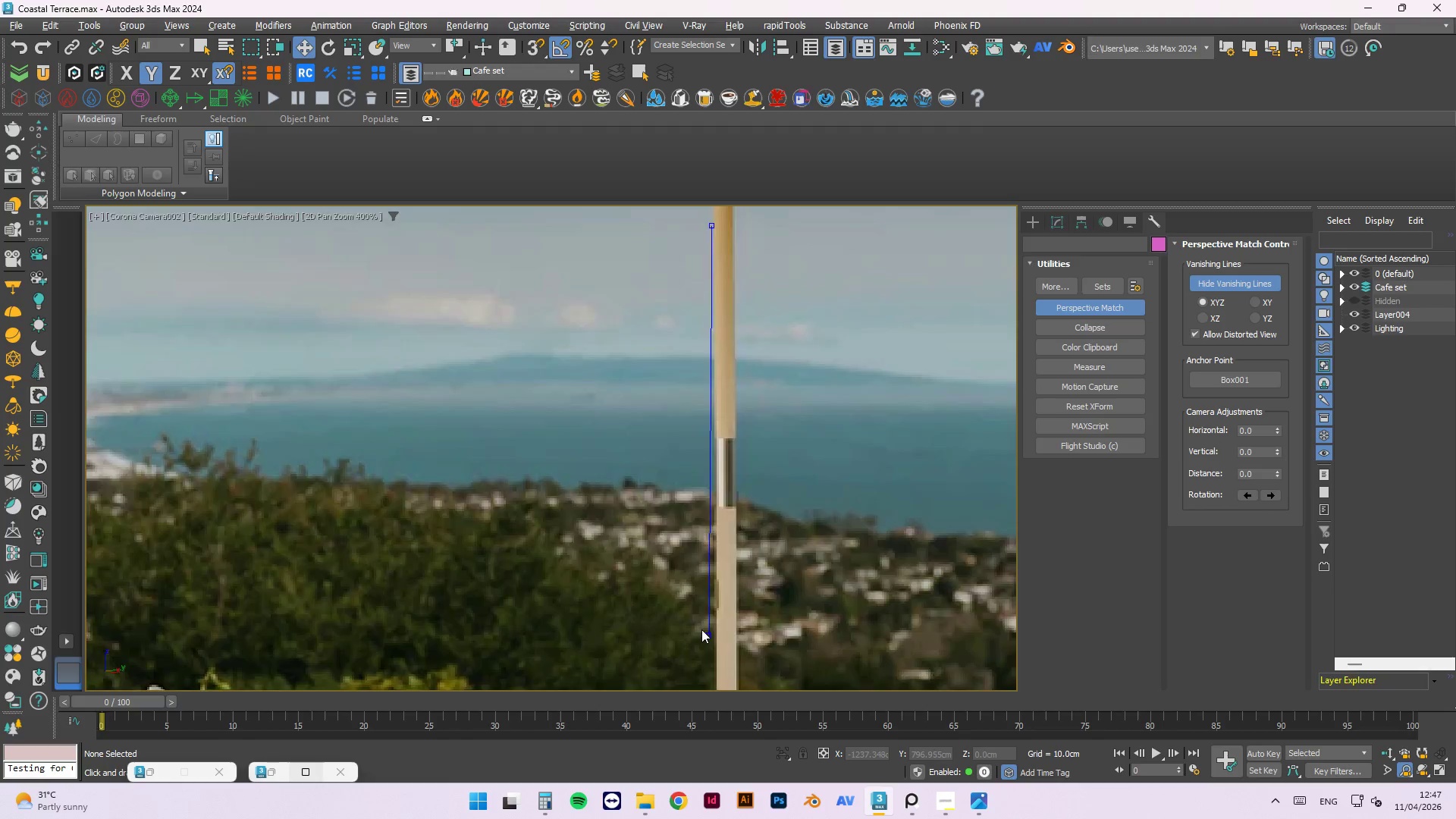 
scroll: coordinate [701, 629], scroll_direction: down, amount: 3.0
 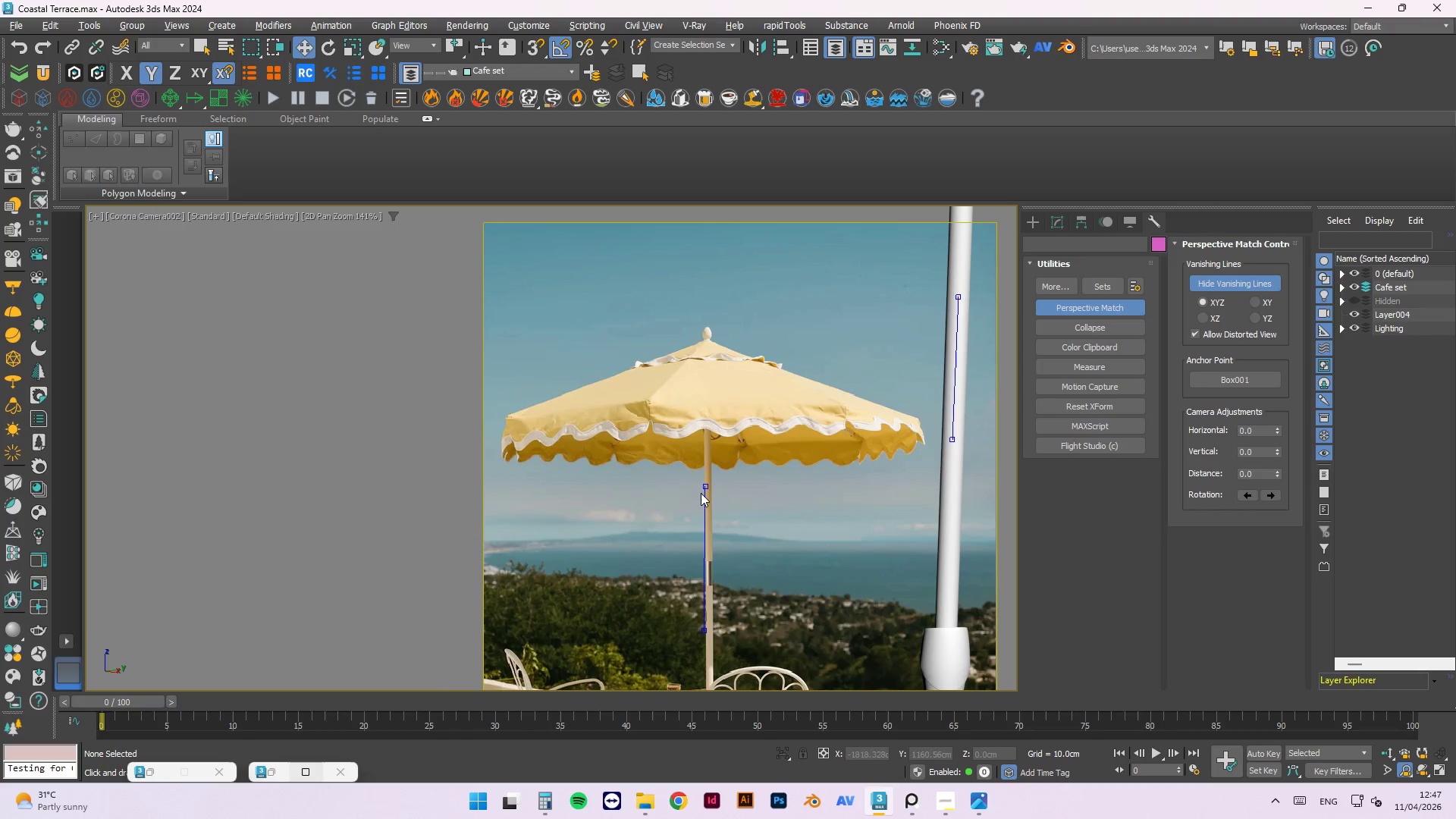 
left_click_drag(start_coordinate=[701, 497], to_coordinate=[701, 491])
 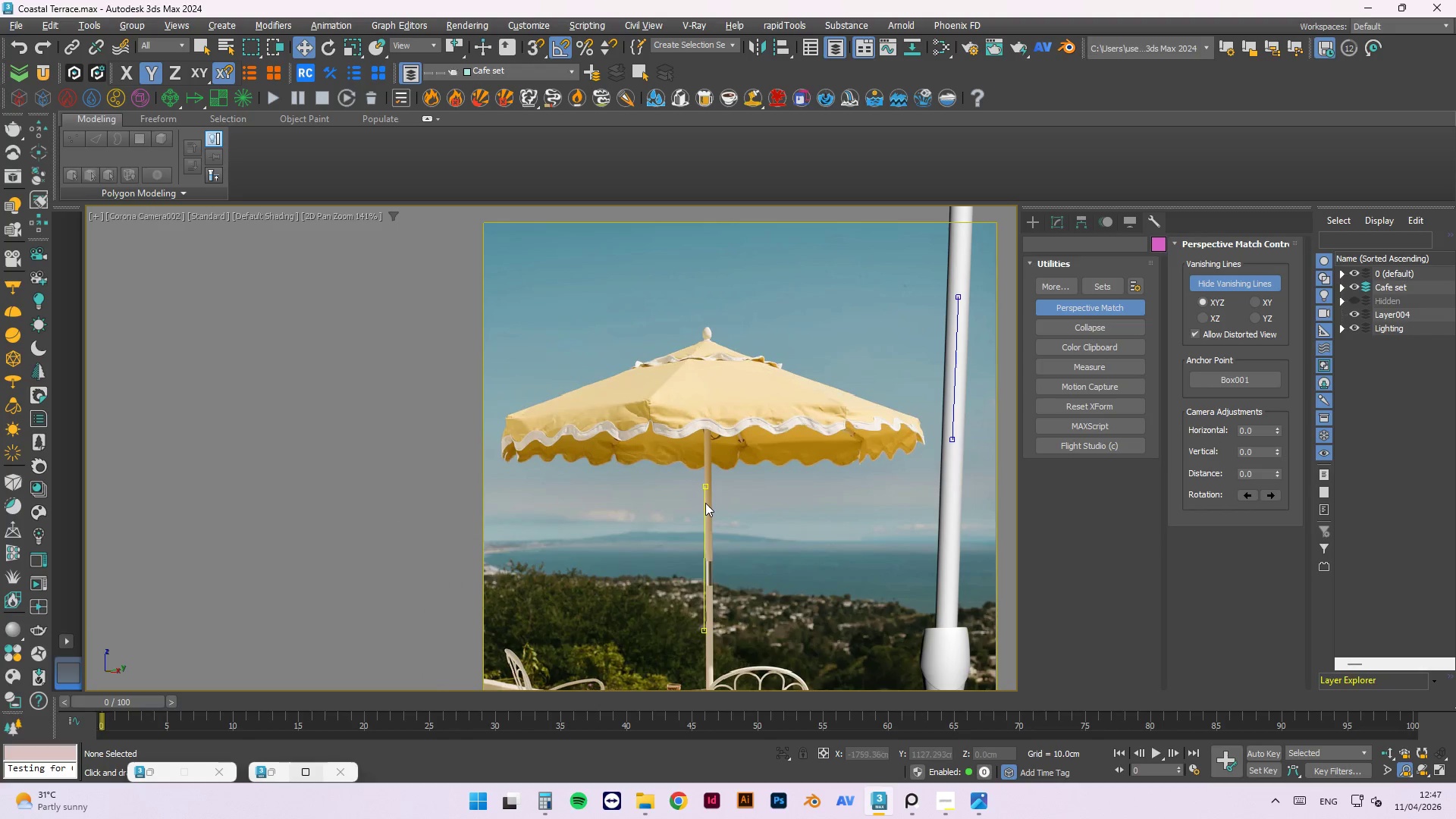 
left_click_drag(start_coordinate=[705, 503], to_coordinate=[702, 443])
 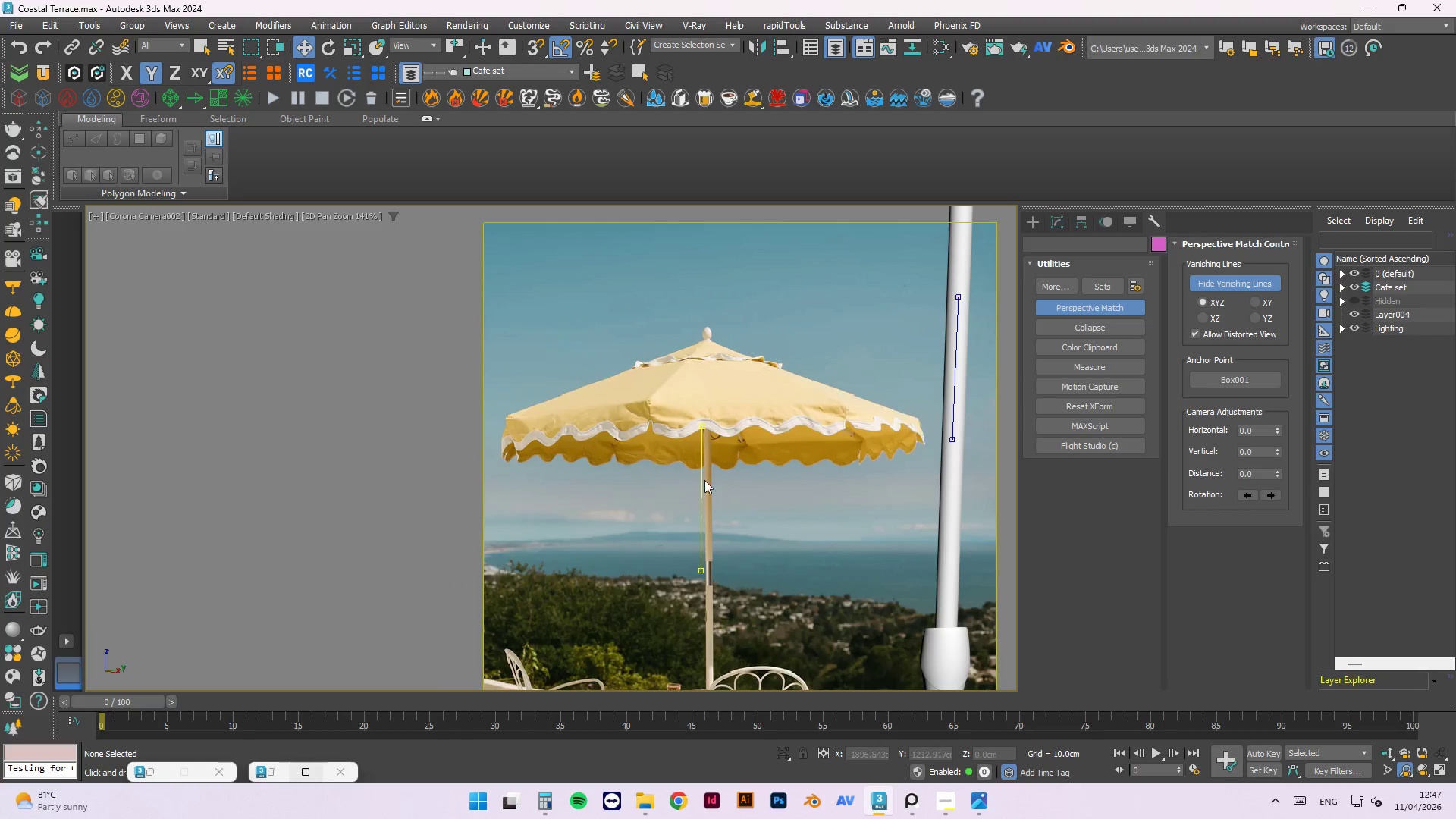 
scroll: coordinate [704, 482], scroll_direction: up, amount: 2.0
 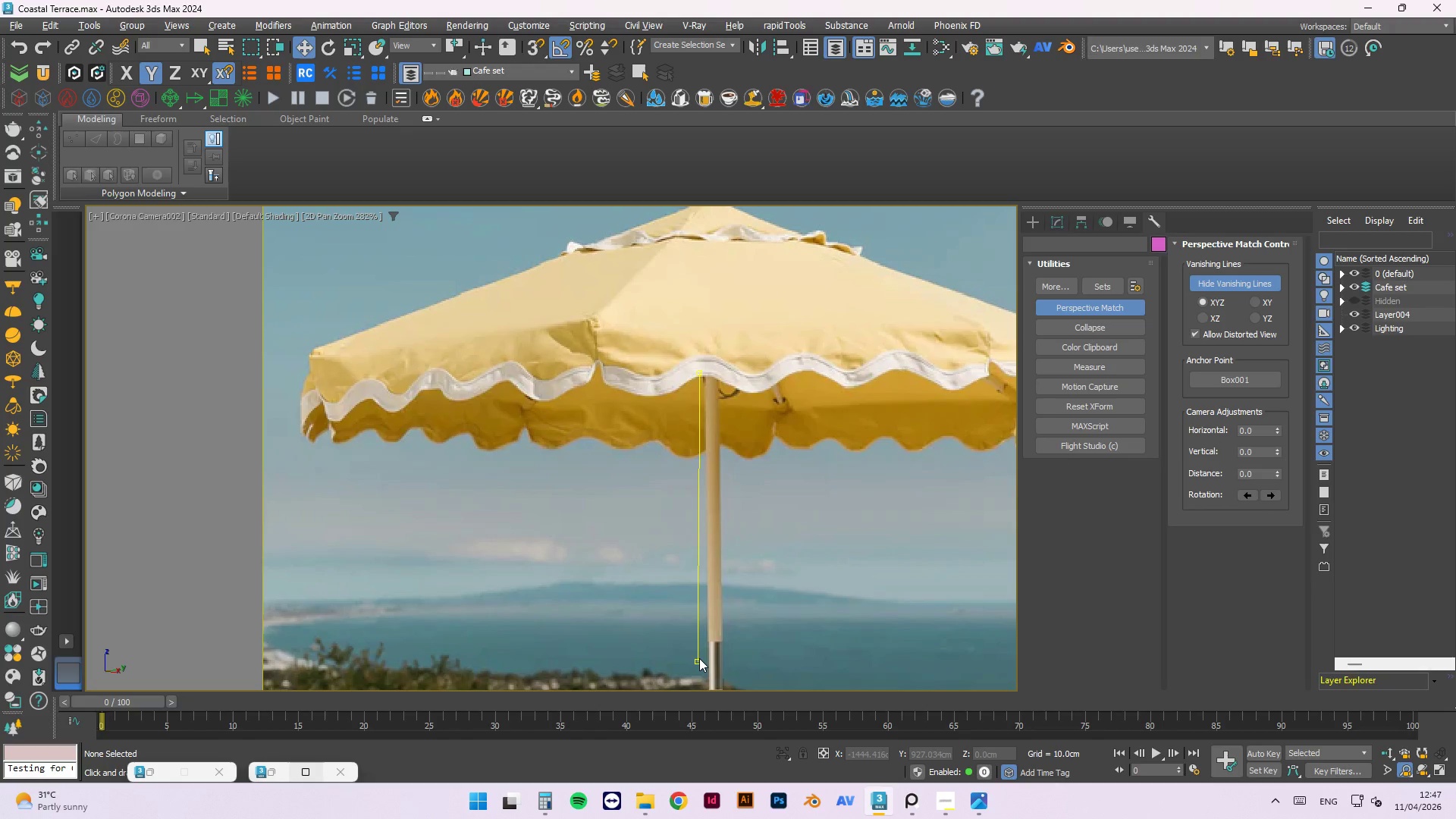 
left_click_drag(start_coordinate=[699, 658], to_coordinate=[708, 645])
 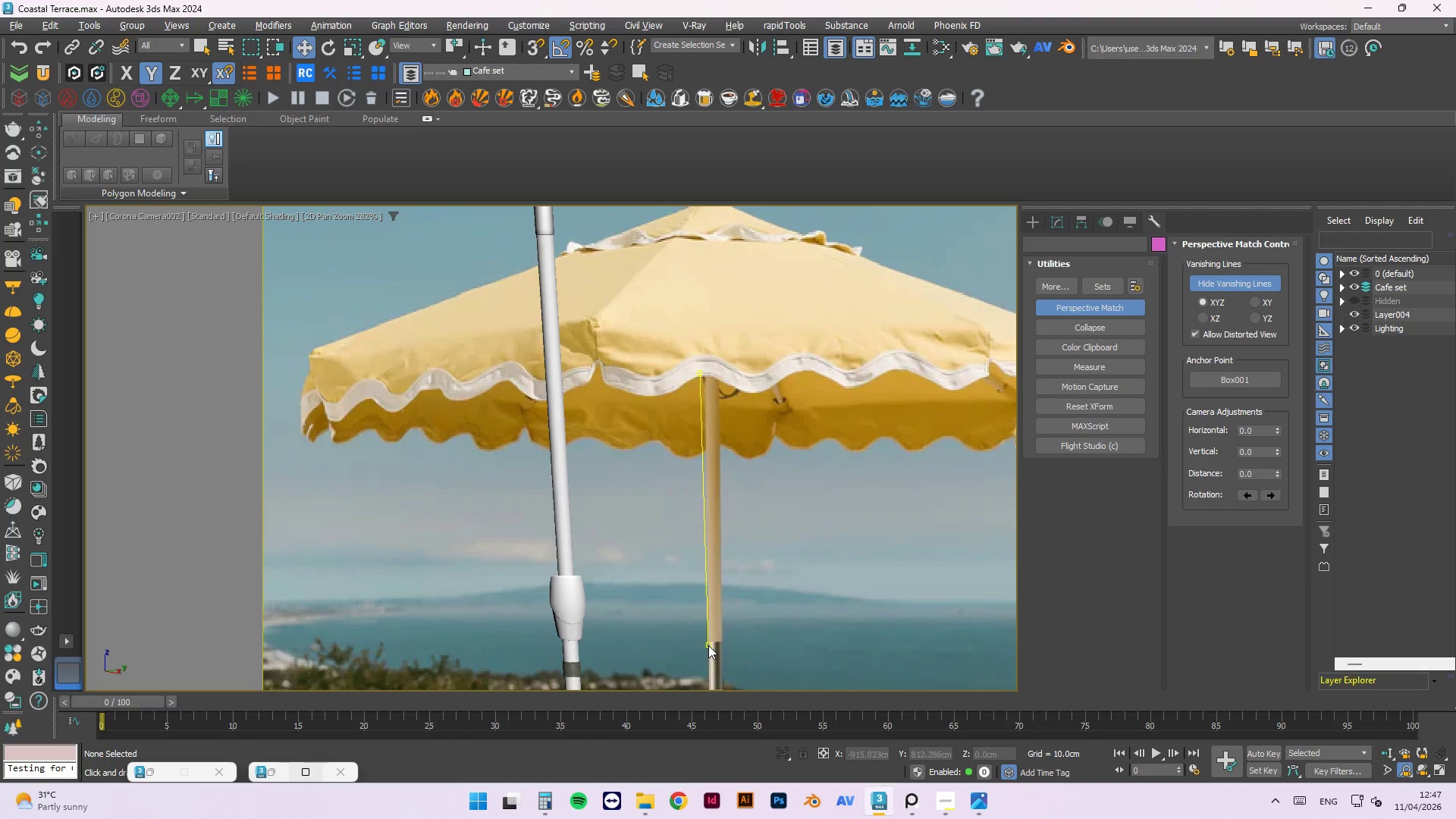 
scroll: coordinate [708, 645], scroll_direction: up, amount: 3.0
 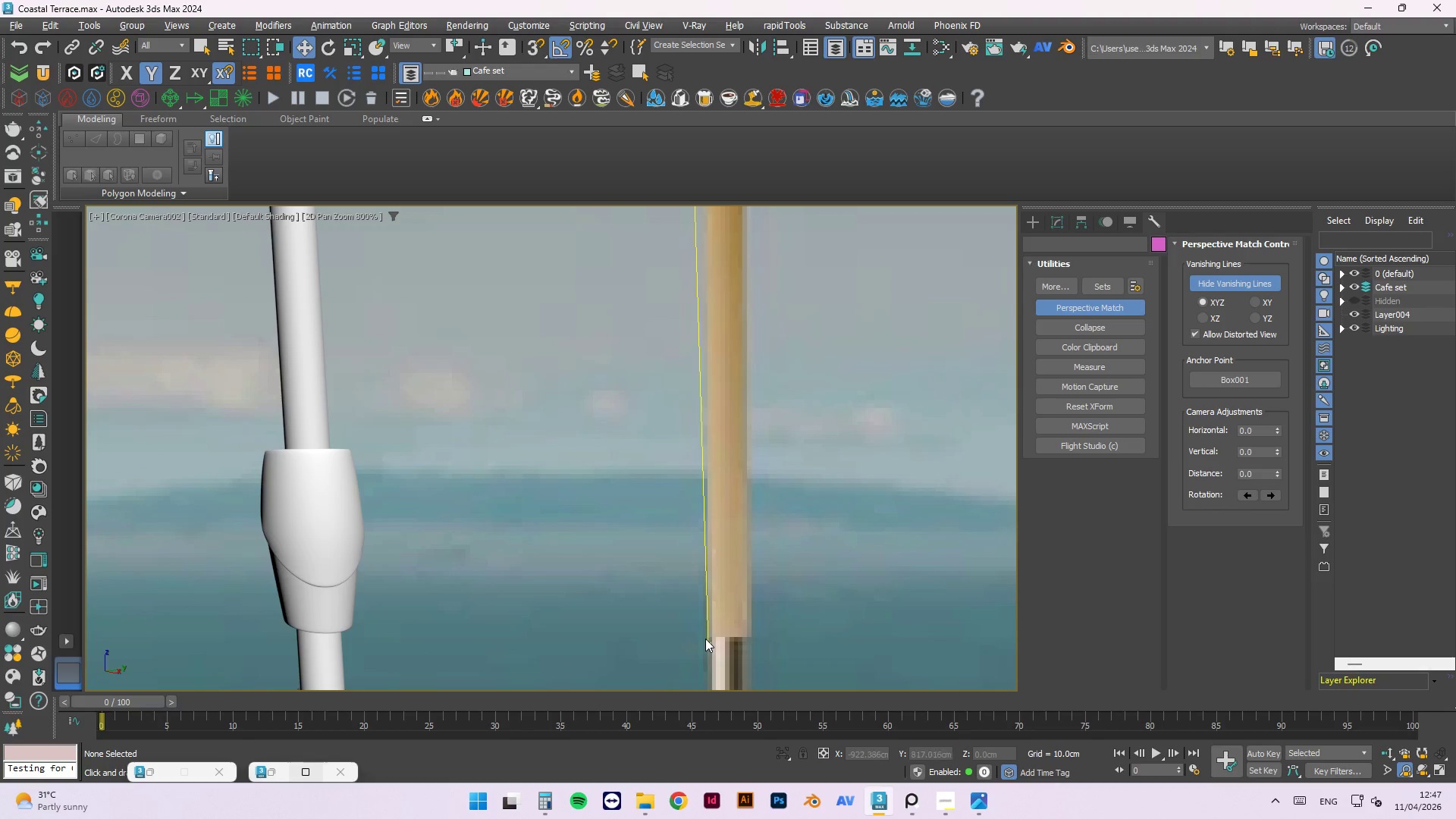 
left_click_drag(start_coordinate=[710, 644], to_coordinate=[706, 637])
 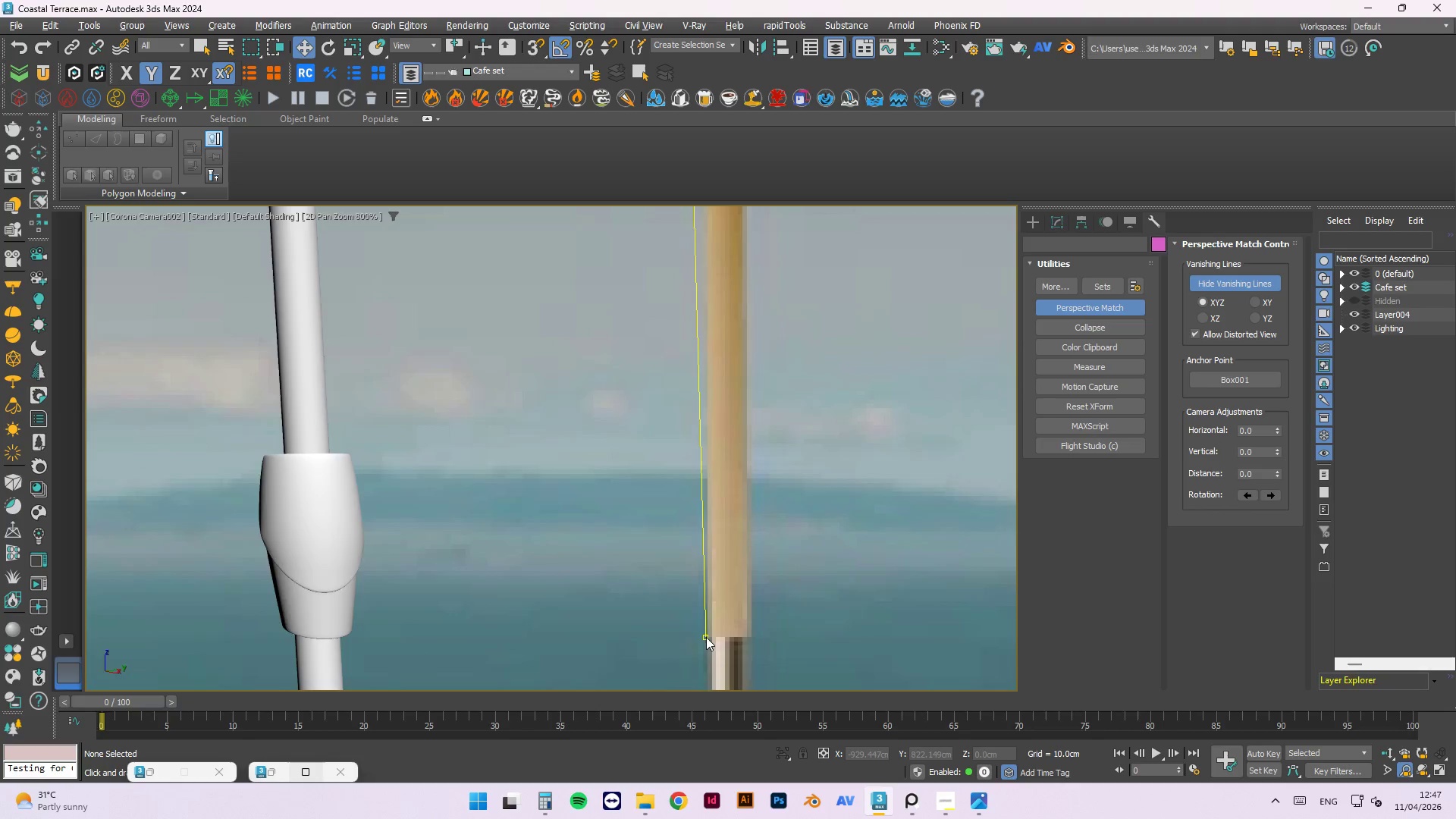 
scroll: coordinate [704, 457], scroll_direction: down, amount: 2.0
 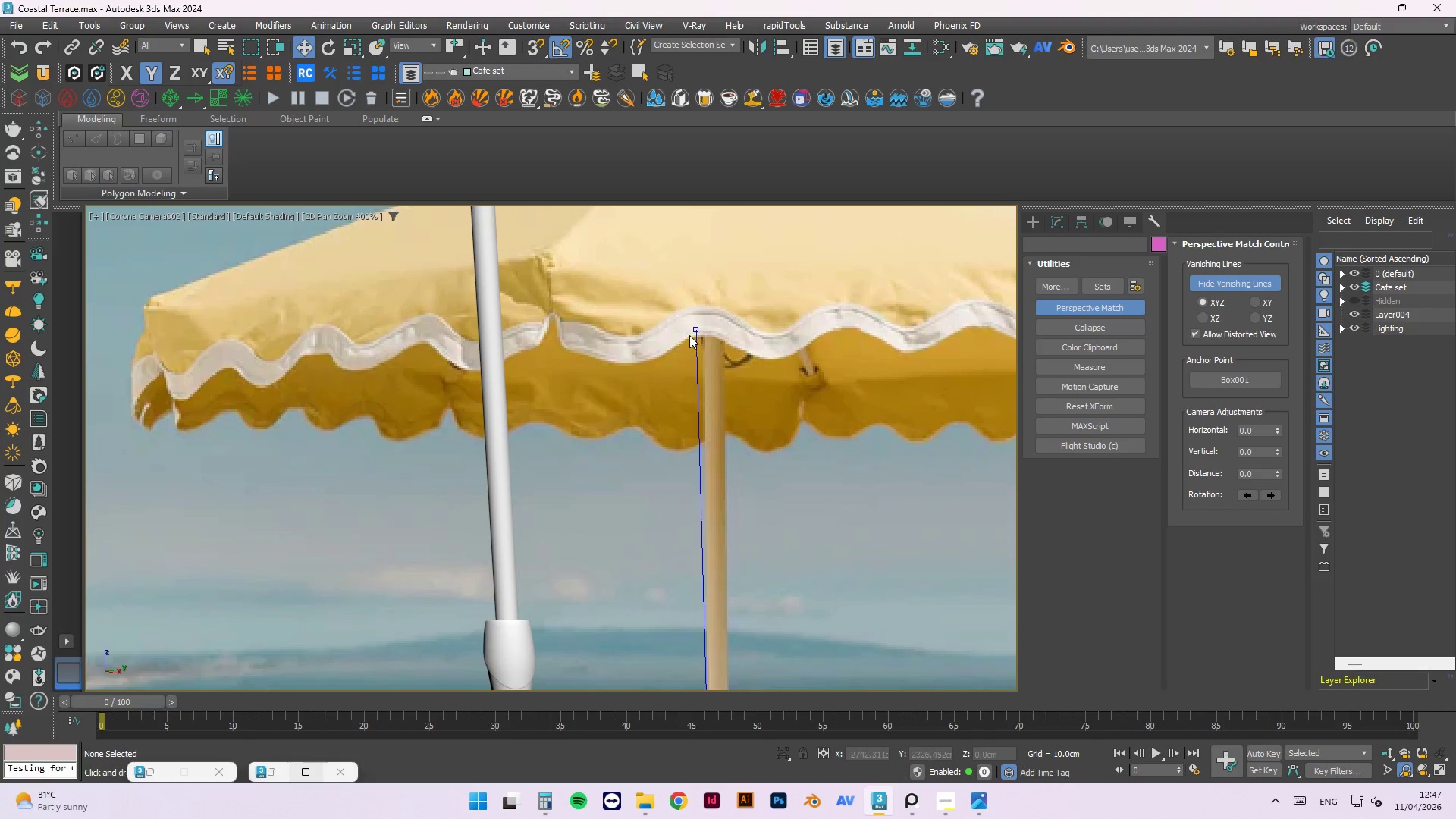 
scroll: coordinate [690, 335], scroll_direction: up, amount: 3.0
 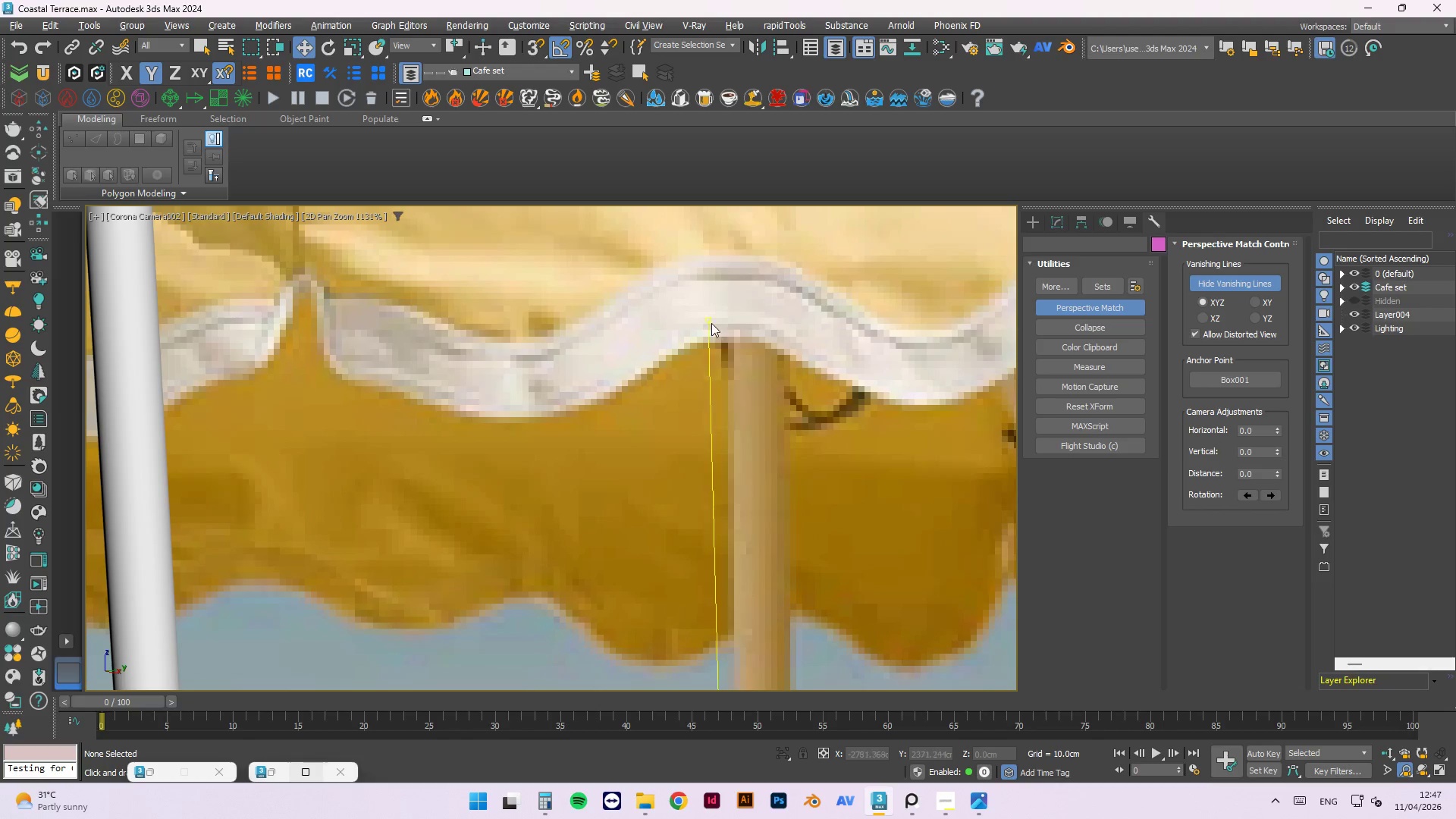 
left_click_drag(start_coordinate=[710, 321], to_coordinate=[733, 342])
 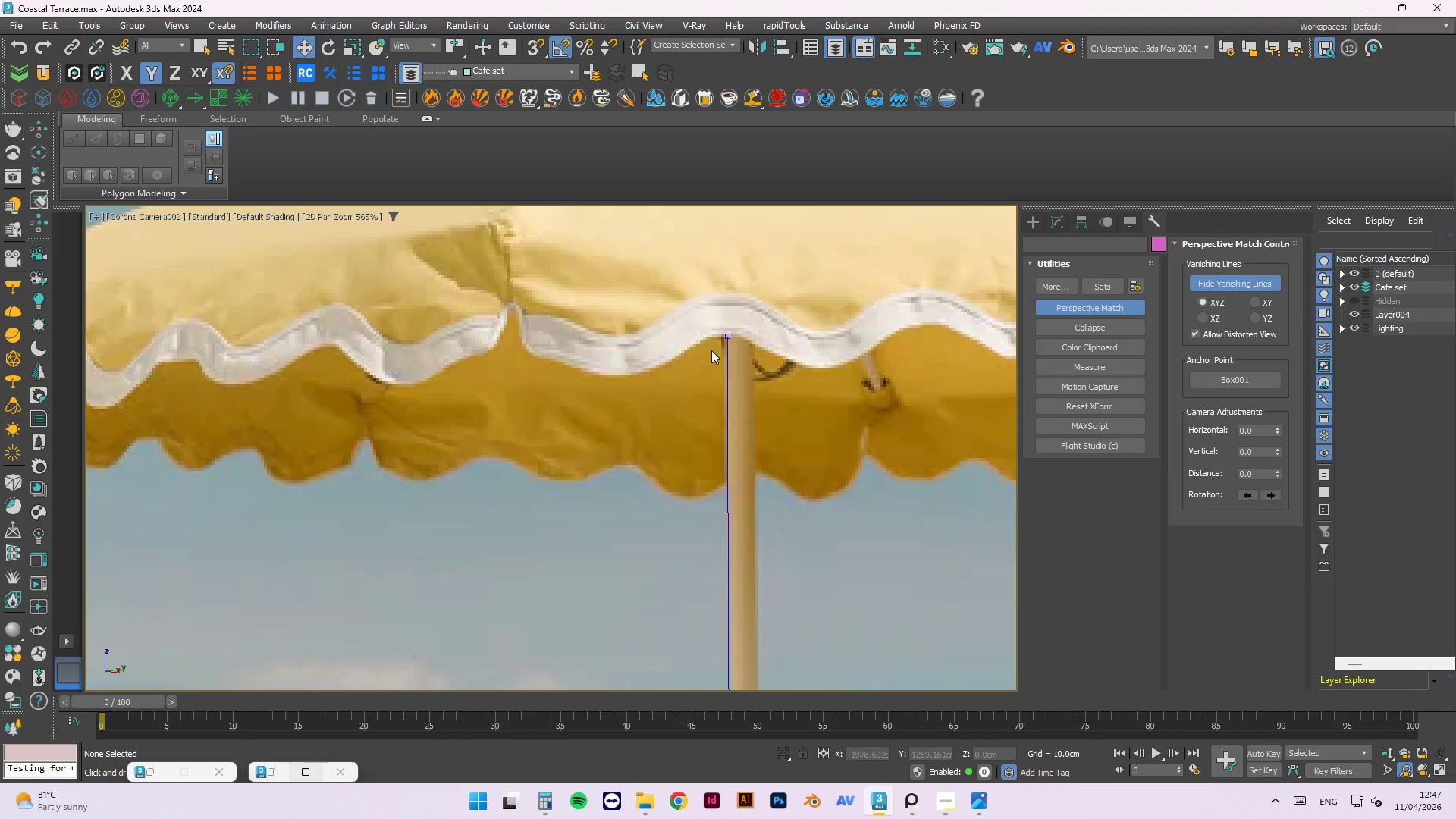 
hold_key(key=ShiftLeft, duration=1.52)
 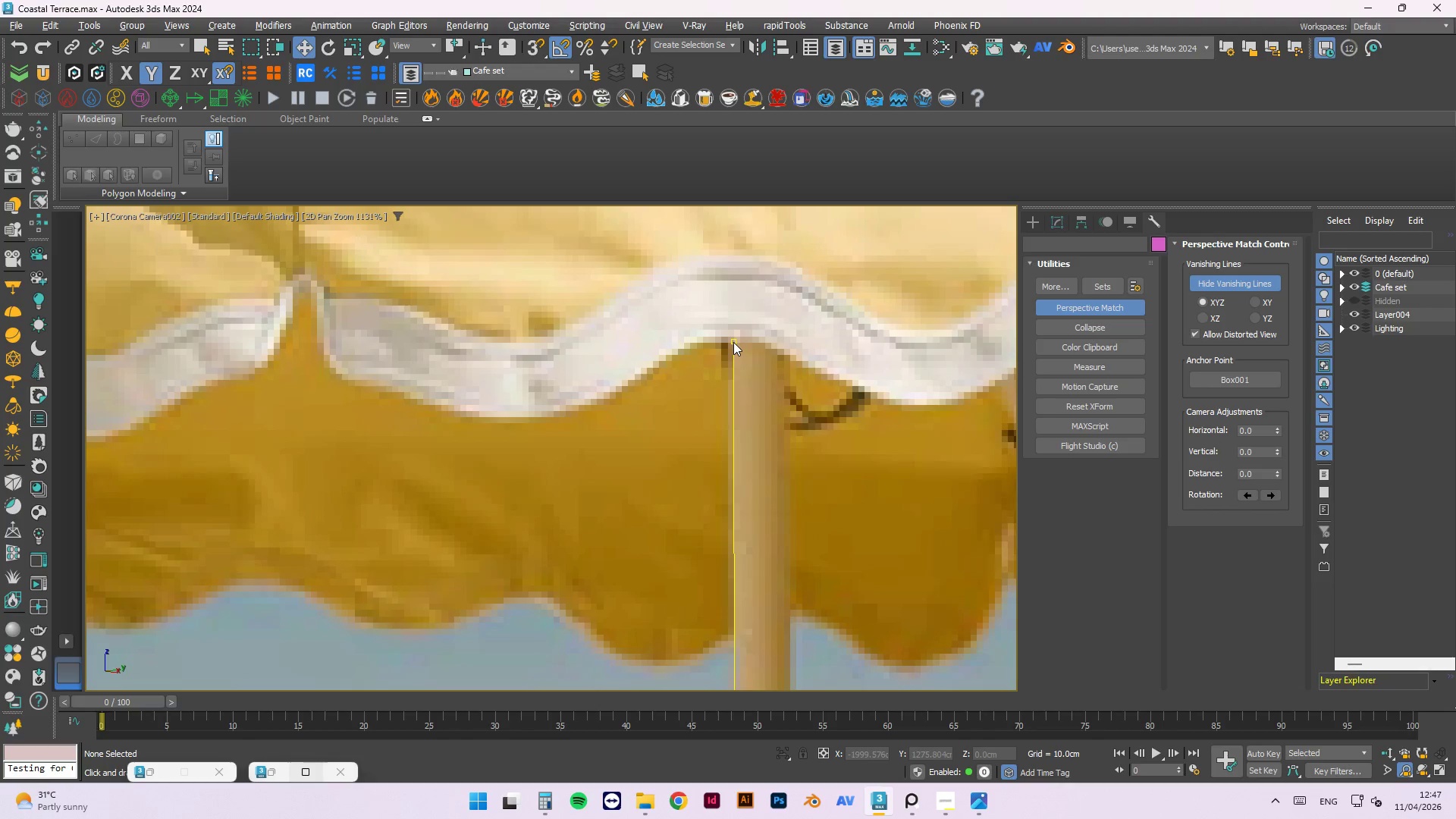 
hold_key(key=ShiftLeft, duration=0.52)
 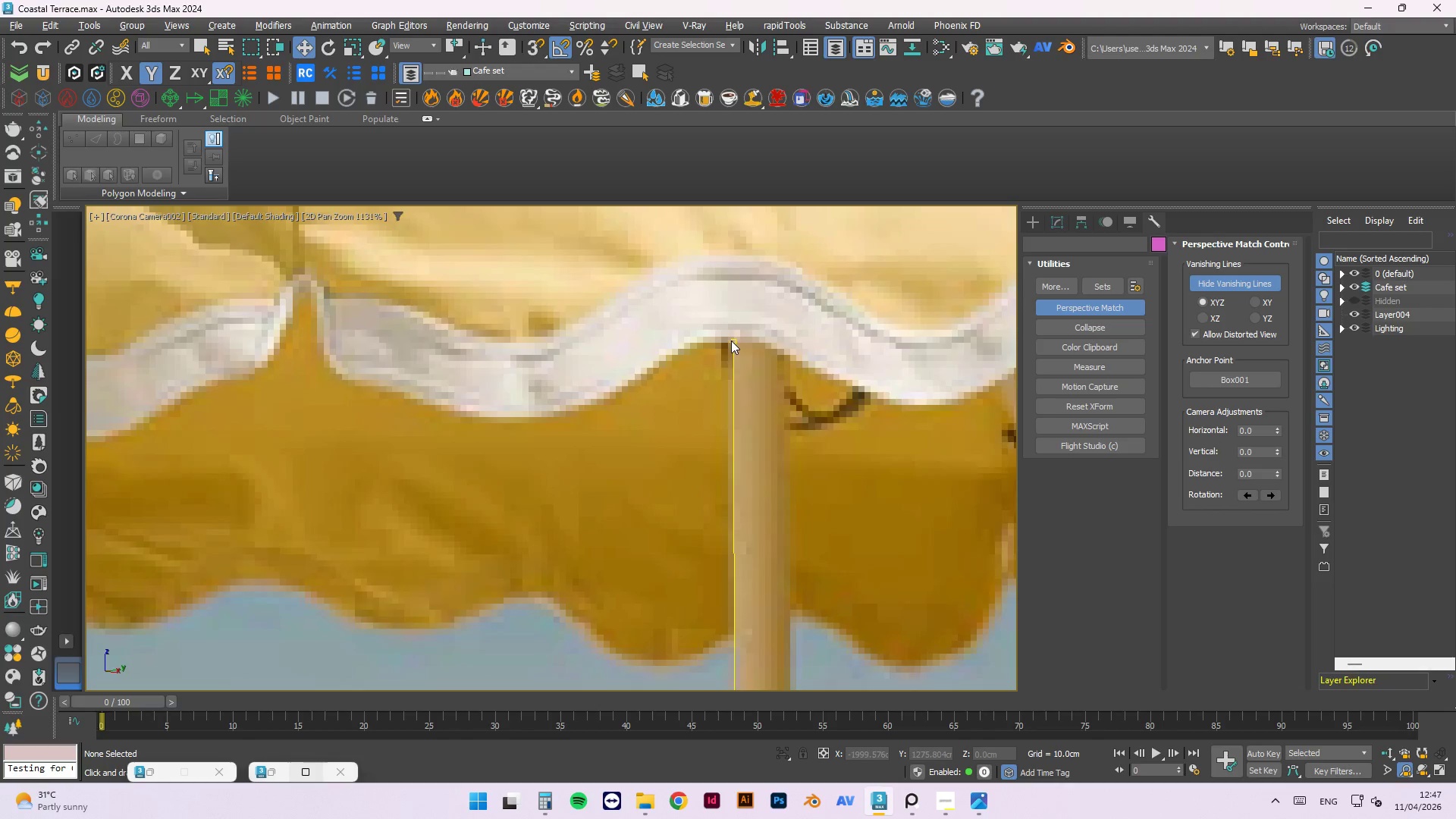 
scroll: coordinate [704, 359], scroll_direction: down, amount: 6.0
 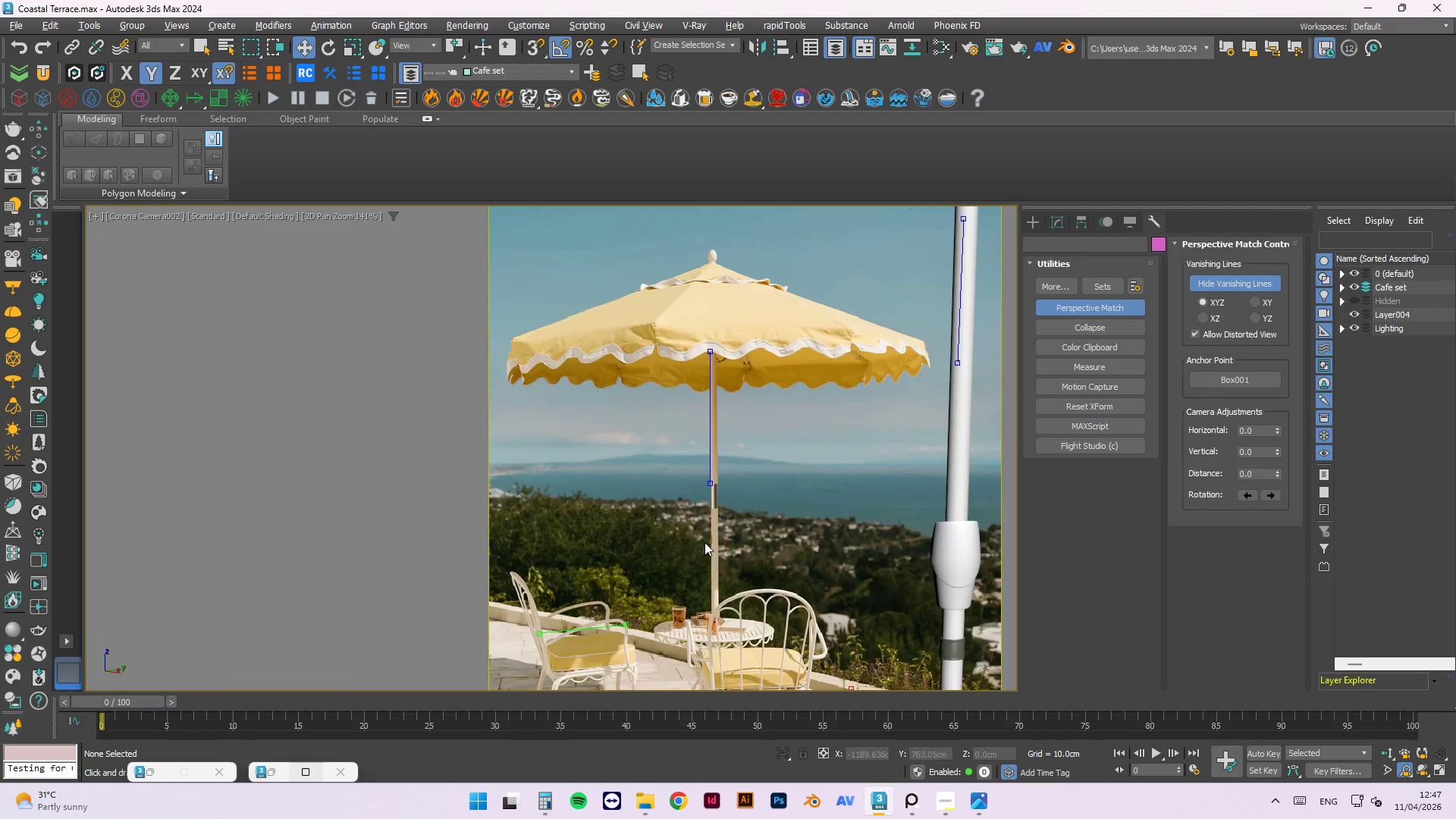 
scroll: coordinate [737, 369], scroll_direction: up, amount: 7.0
 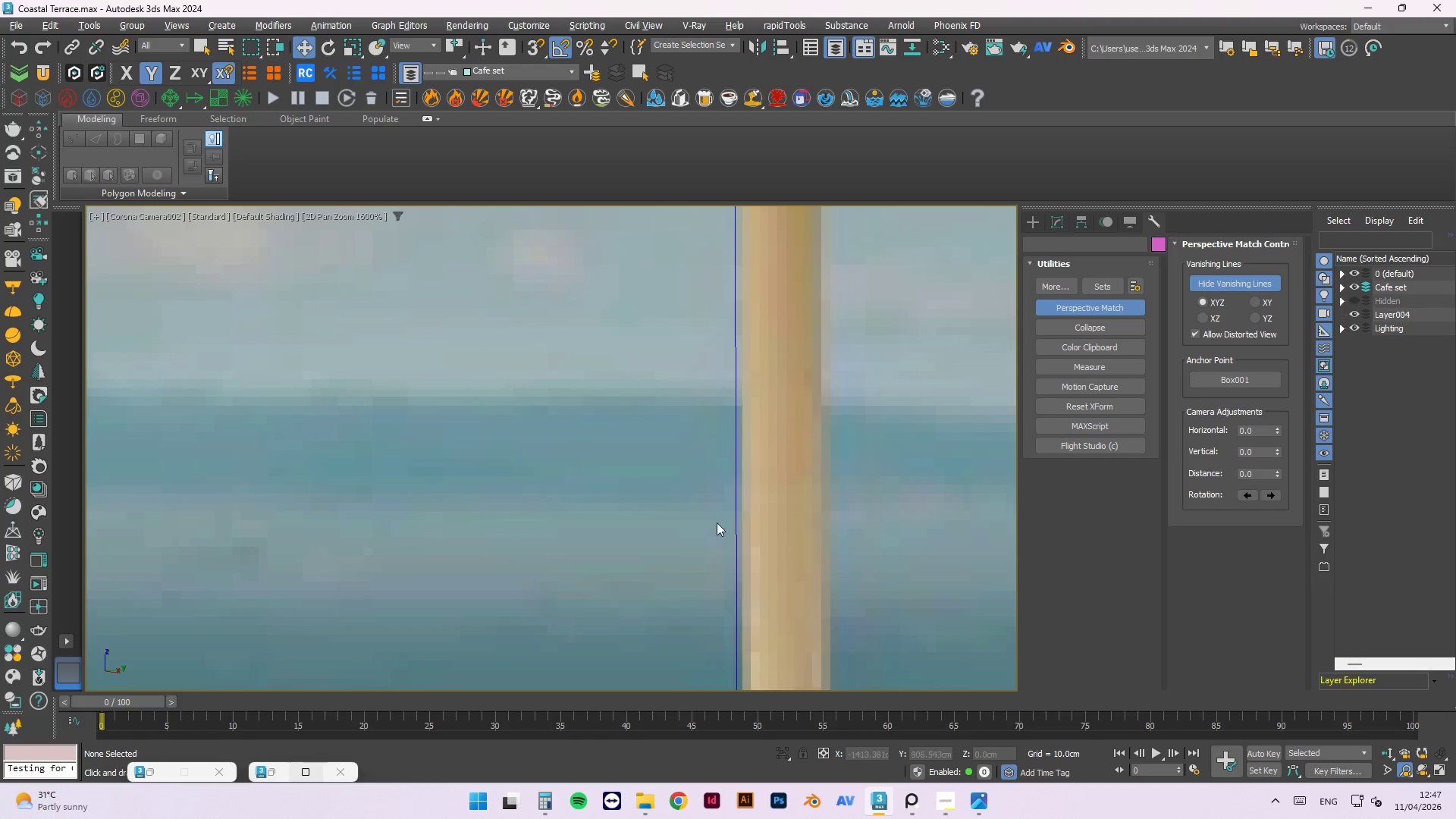 
scroll: coordinate [672, 626], scroll_direction: none, amount: 0.0
 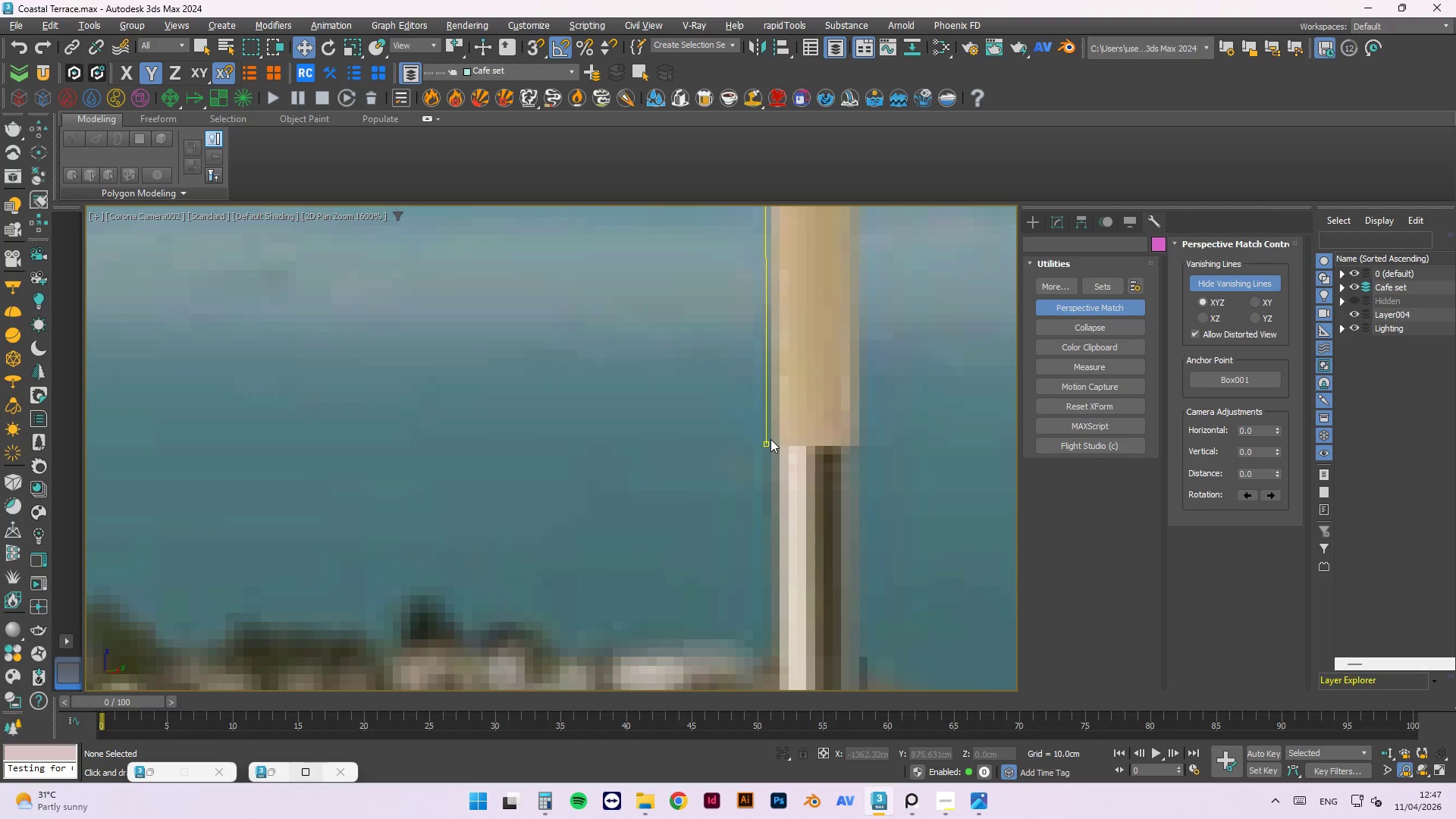 
left_click_drag(start_coordinate=[770, 440], to_coordinate=[771, 491])
 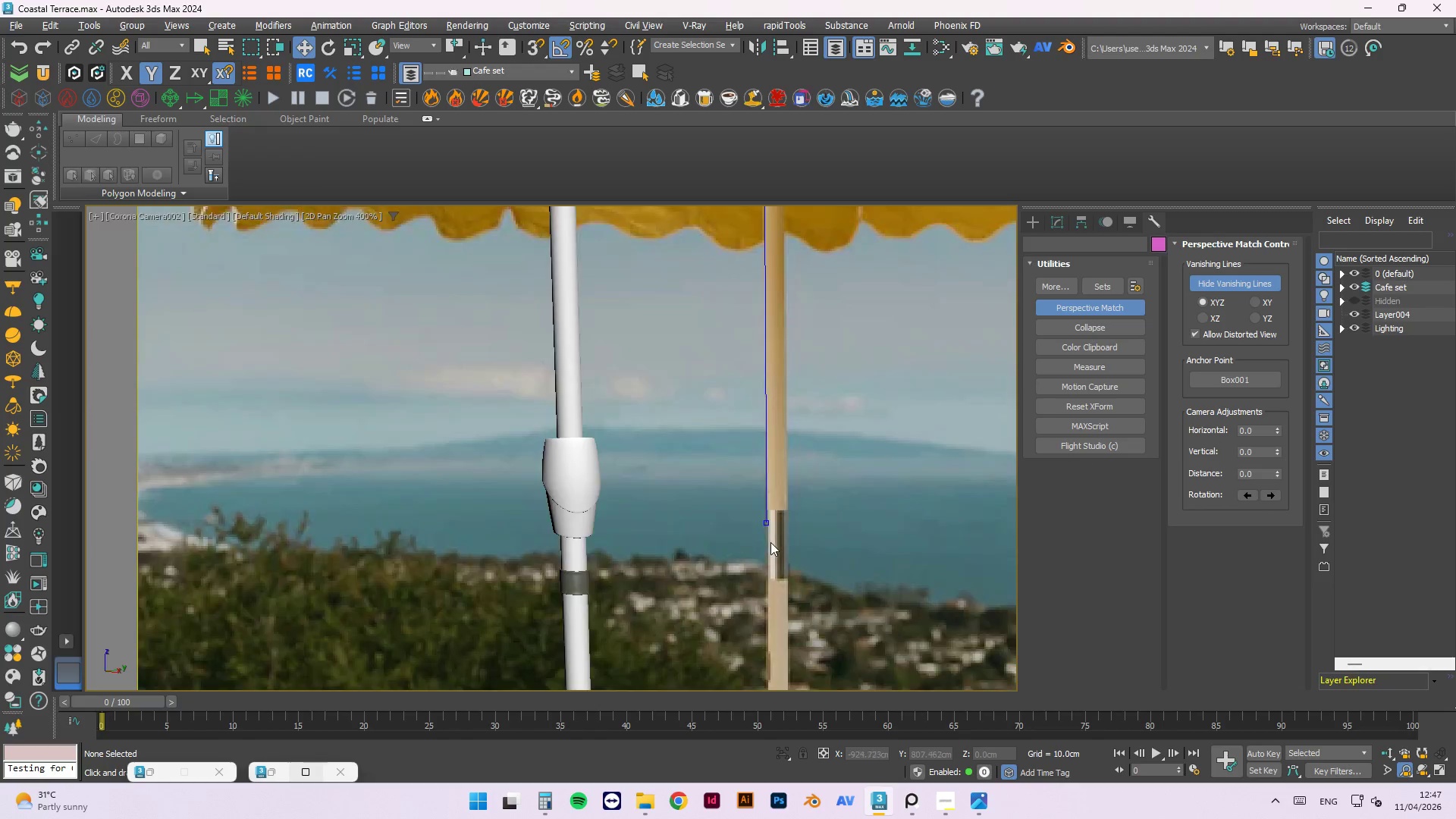 
hold_key(key=ShiftLeft, duration=1.5)
 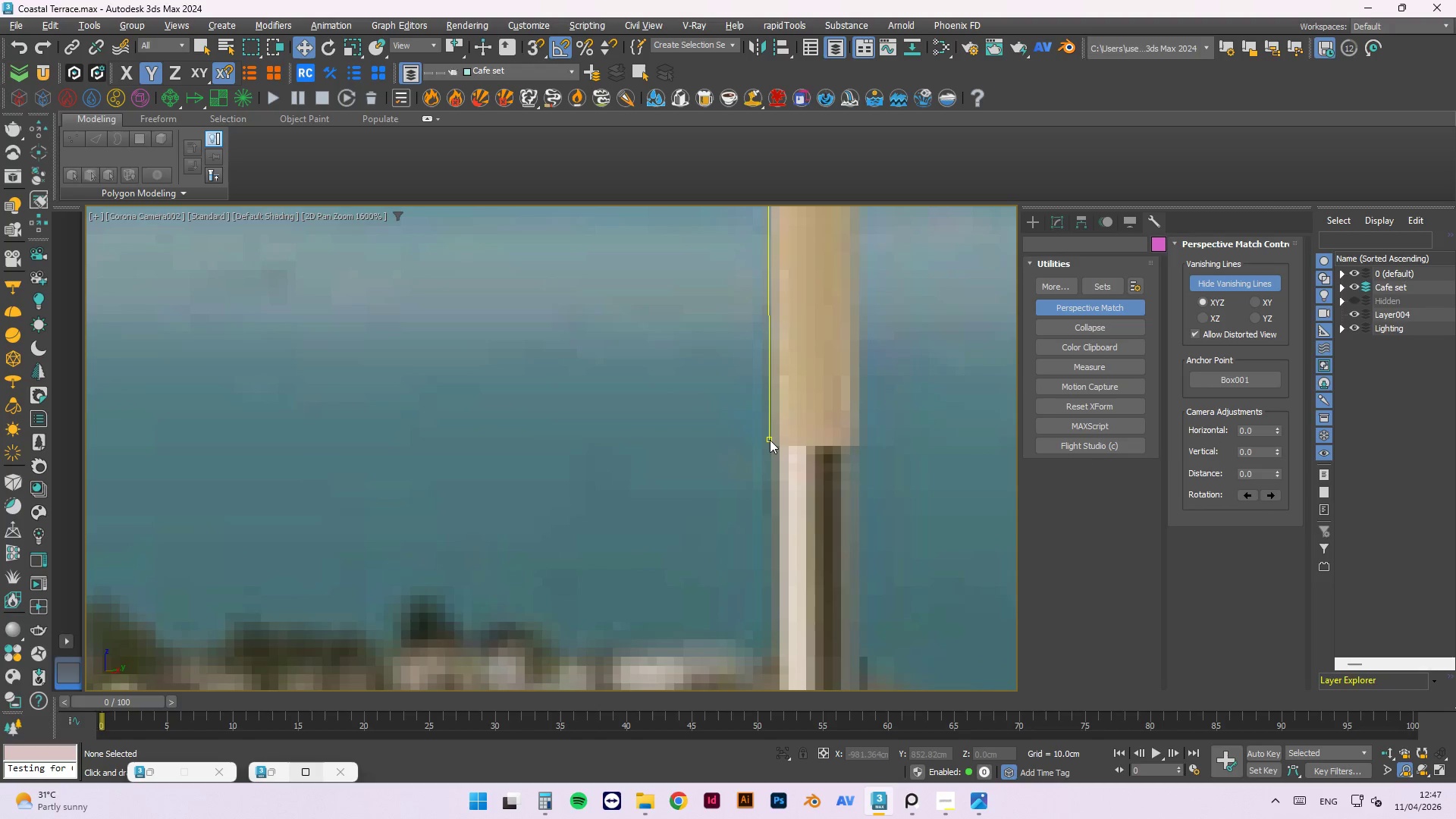 
hold_key(key=ShiftLeft, duration=1.52)
 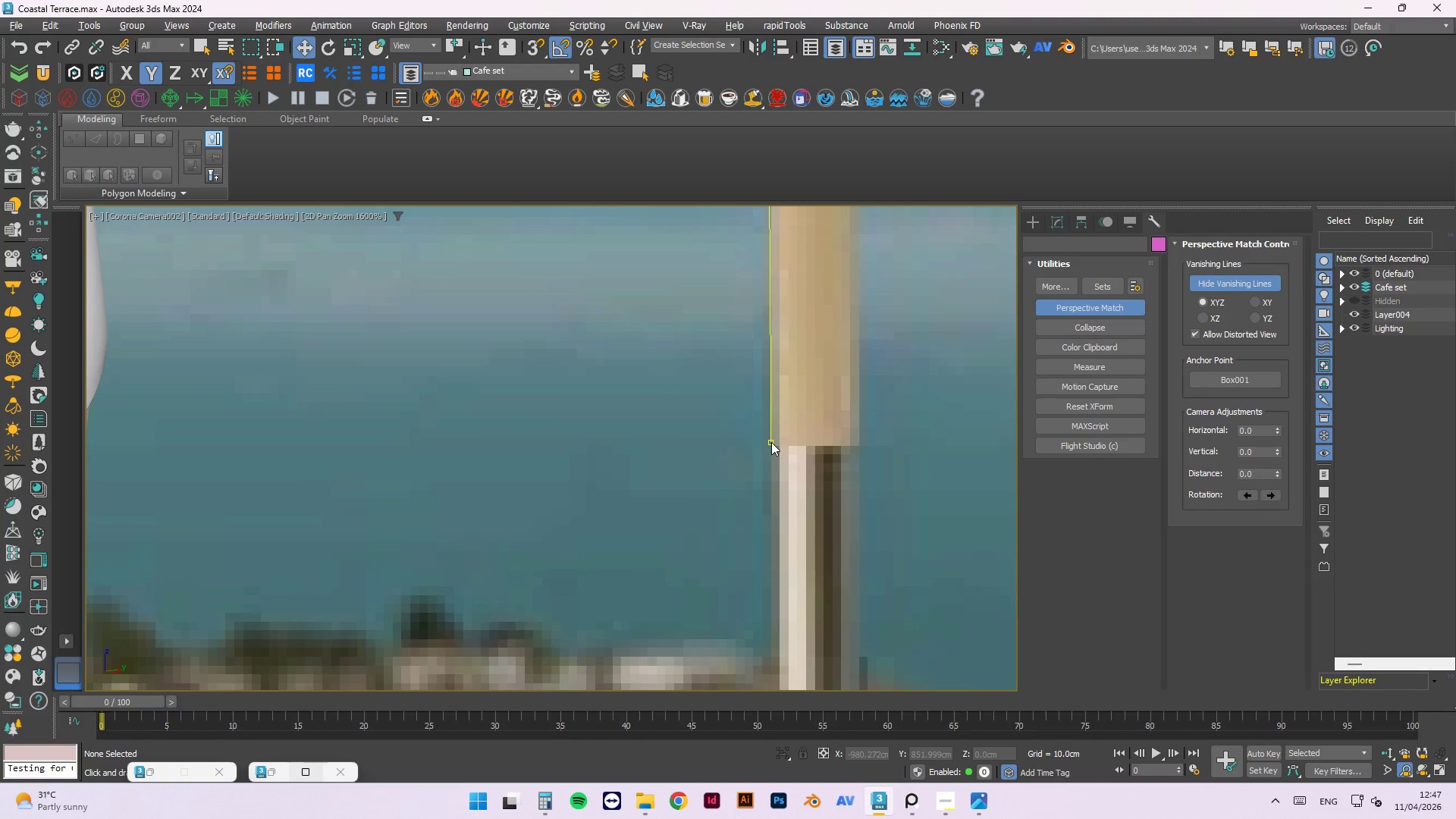 
hold_key(key=ShiftLeft, duration=1.51)
 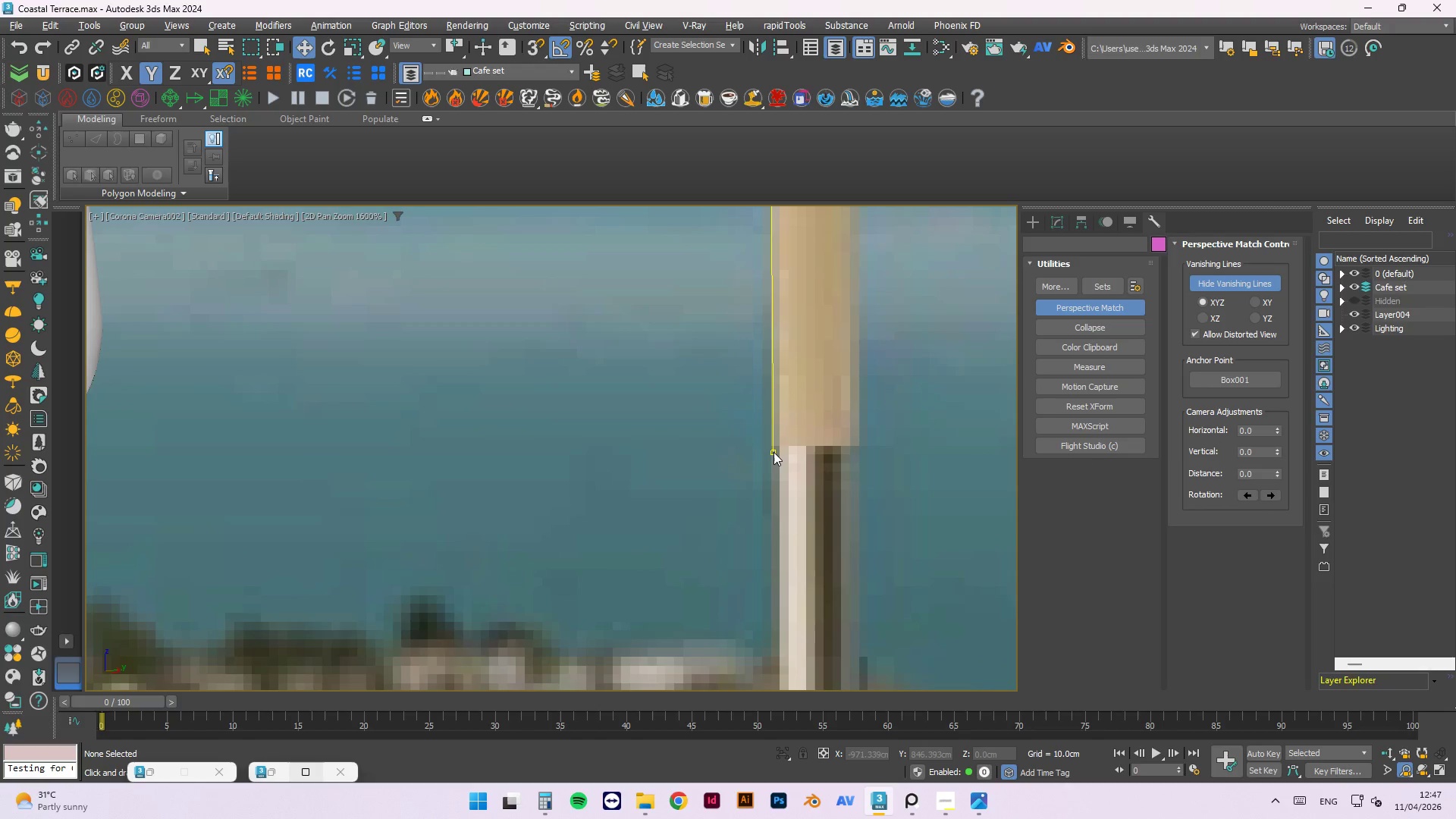 
hold_key(key=ShiftLeft, duration=1.52)
 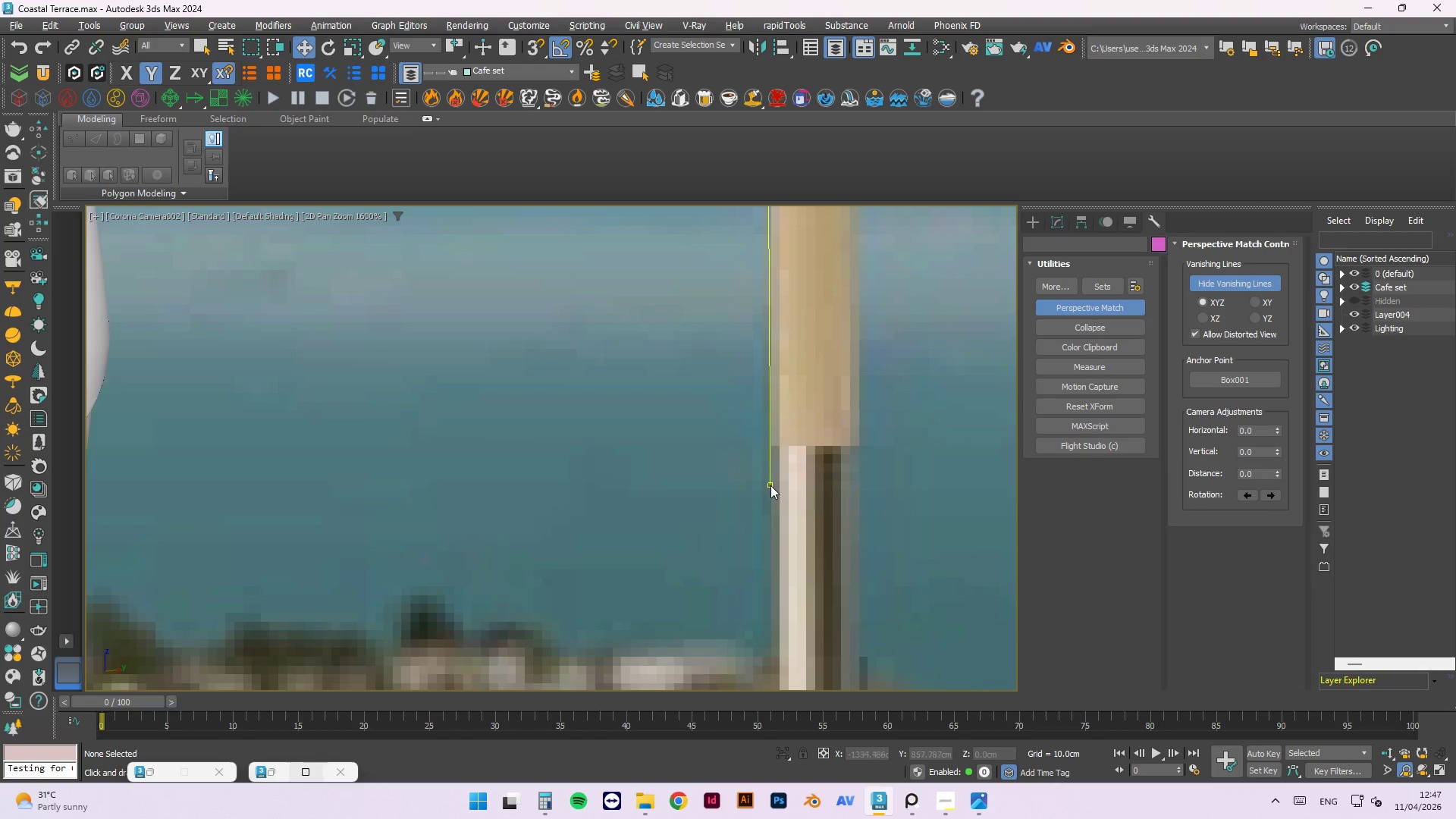 
hold_key(key=ShiftLeft, duration=1.51)
 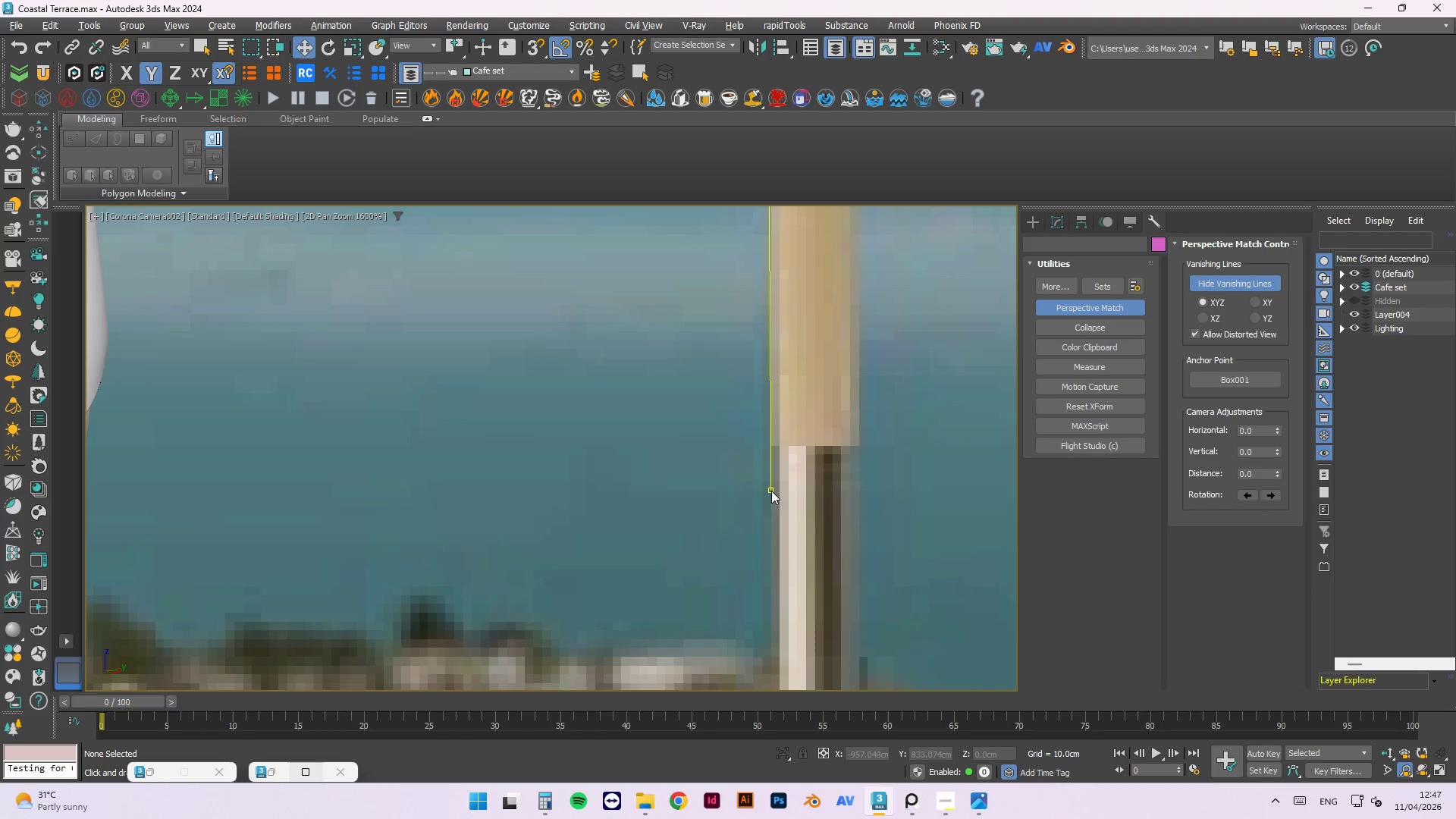 
hold_key(key=ShiftLeft, duration=1.53)
 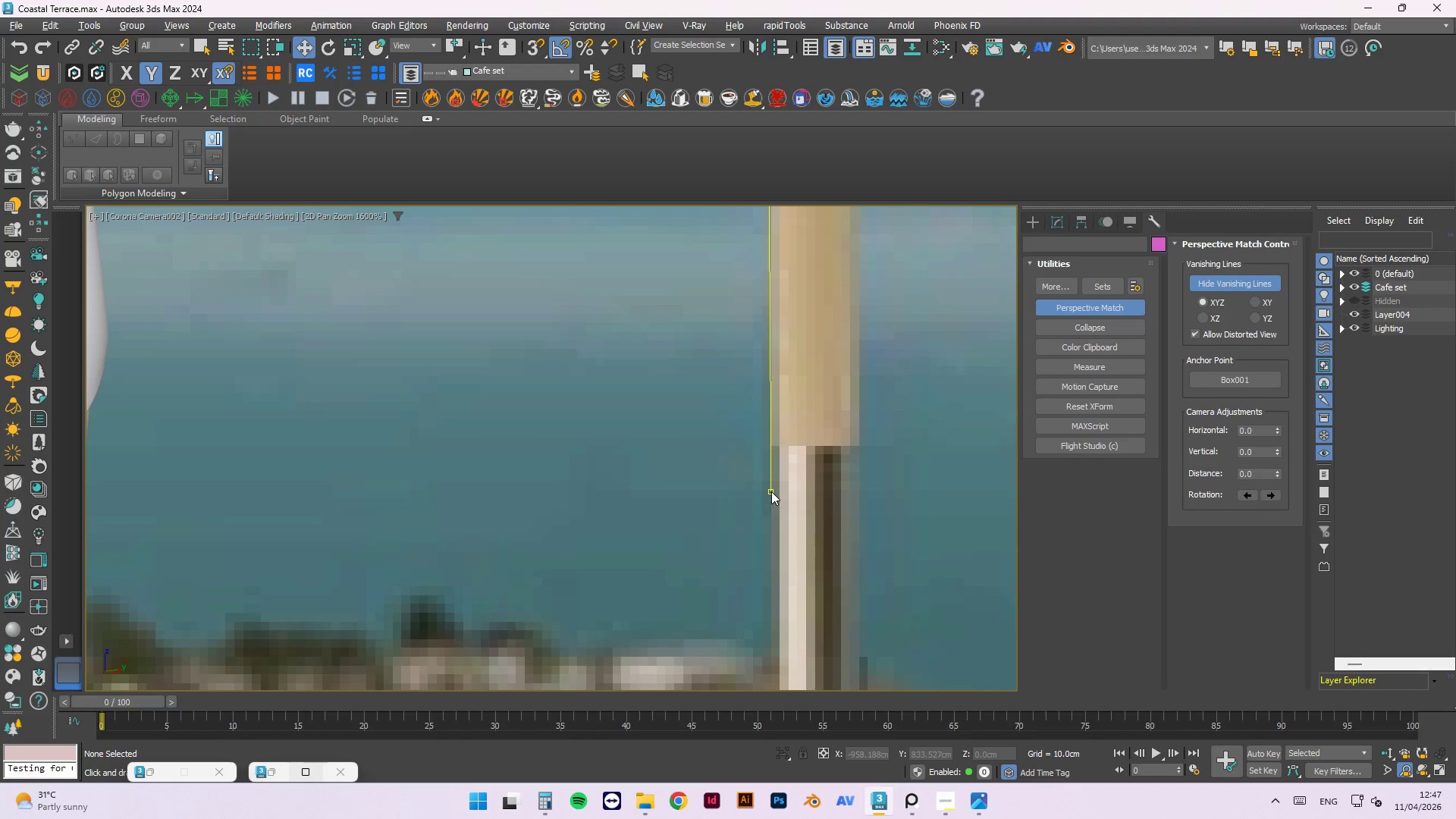 
key(Shift+ShiftLeft)
 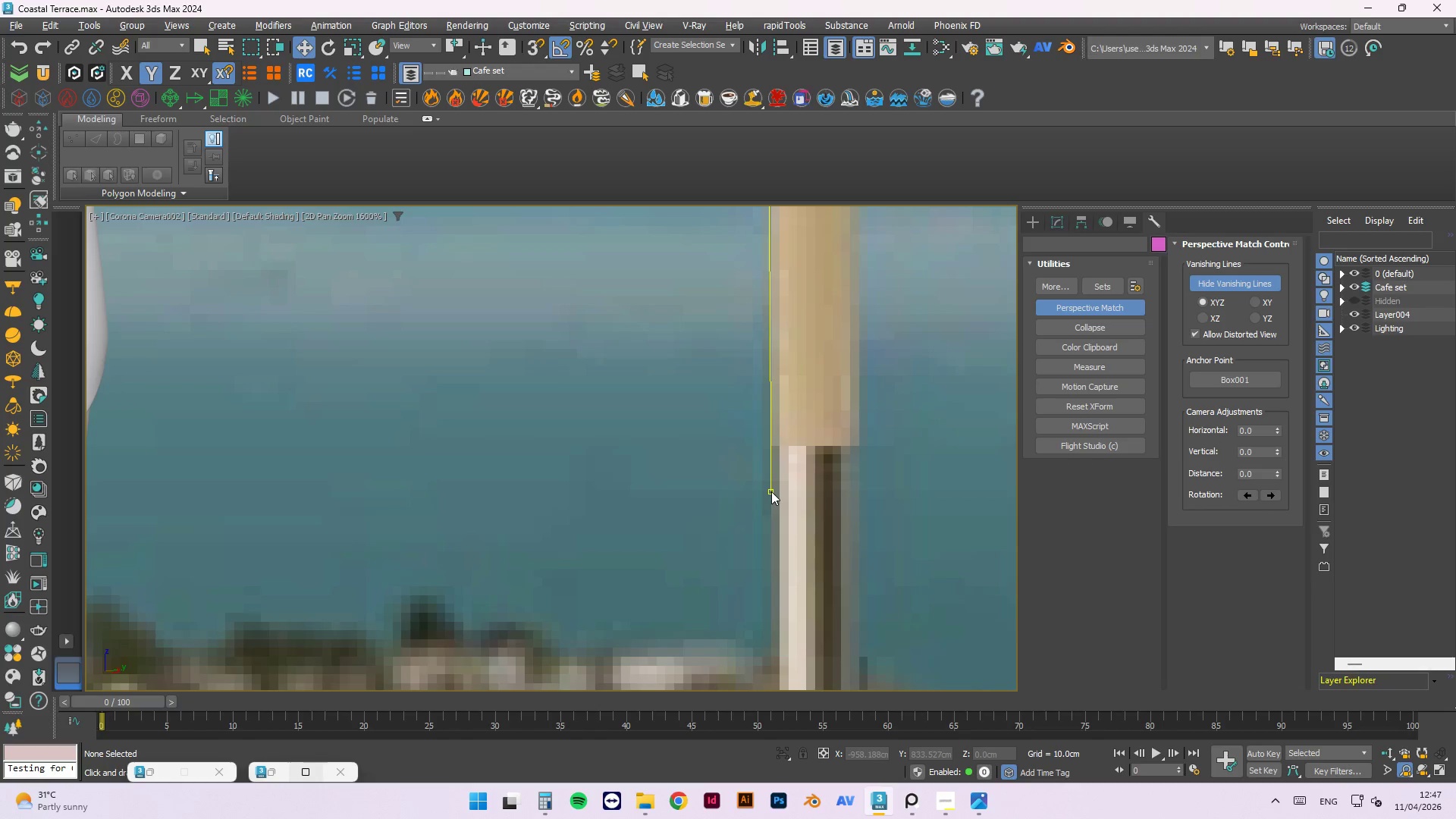 
key(Shift+ShiftLeft)
 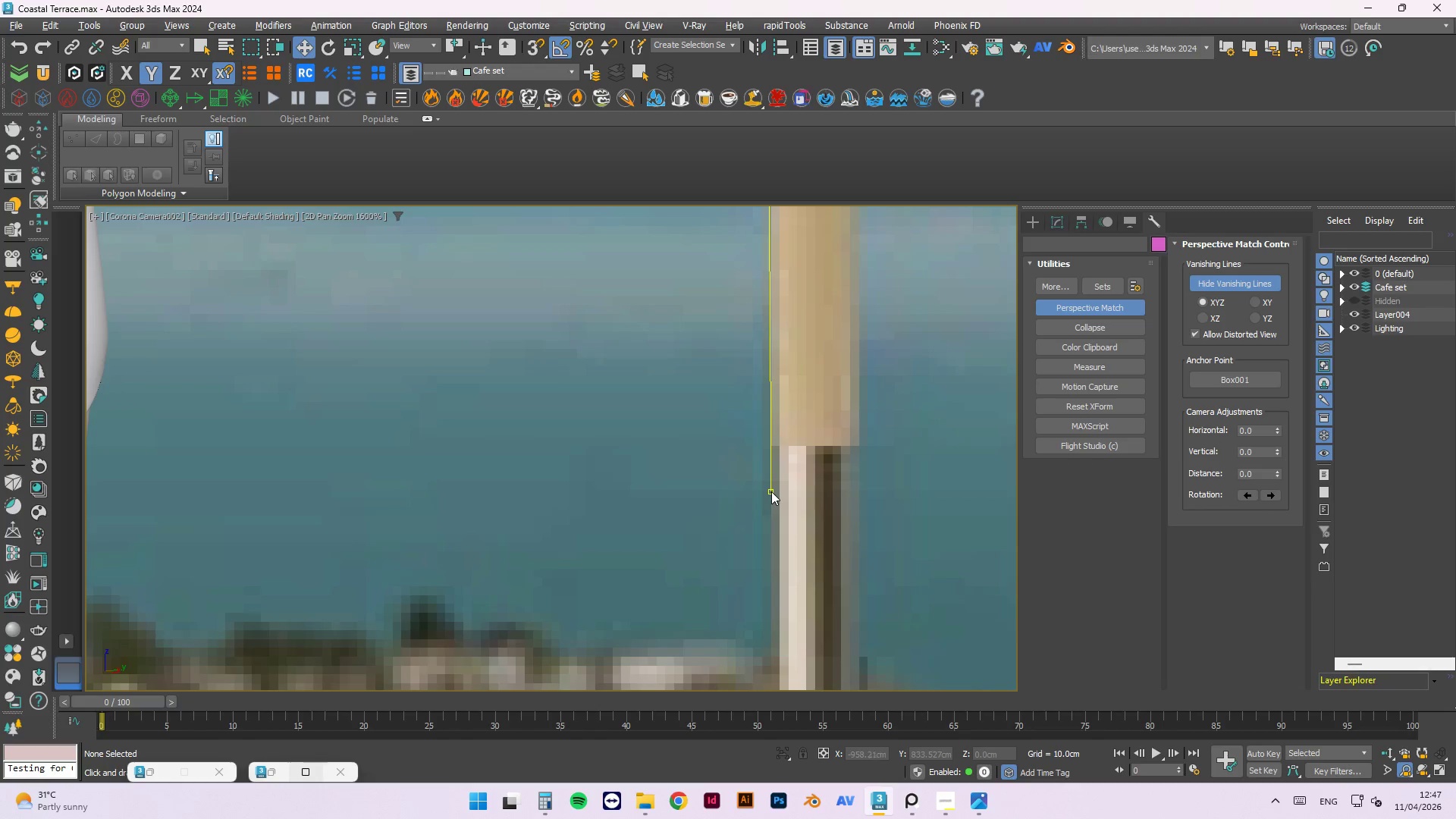 
key(Shift+ShiftLeft)
 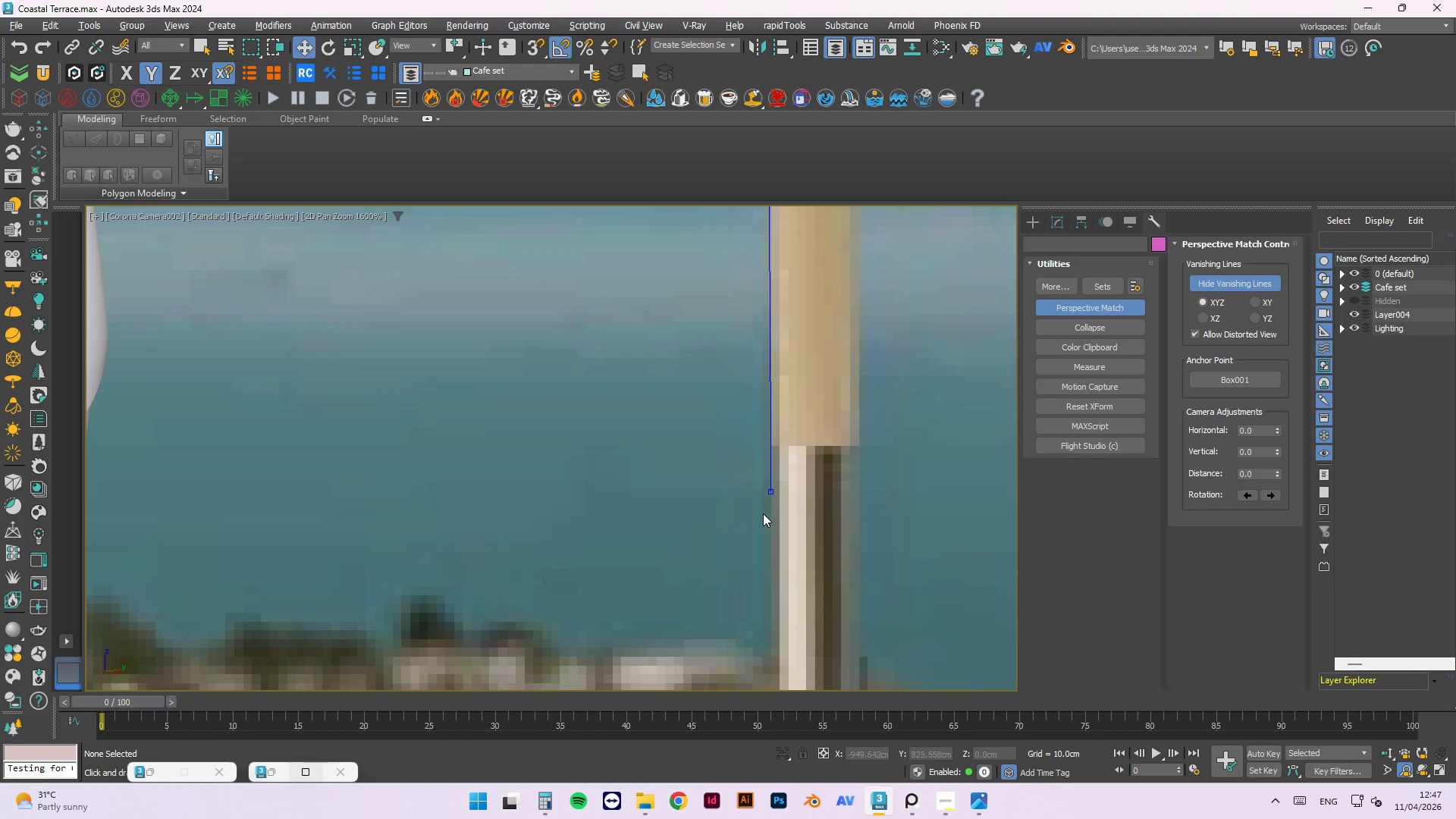 
scroll: coordinate [745, 298], scroll_direction: down, amount: 1.0
 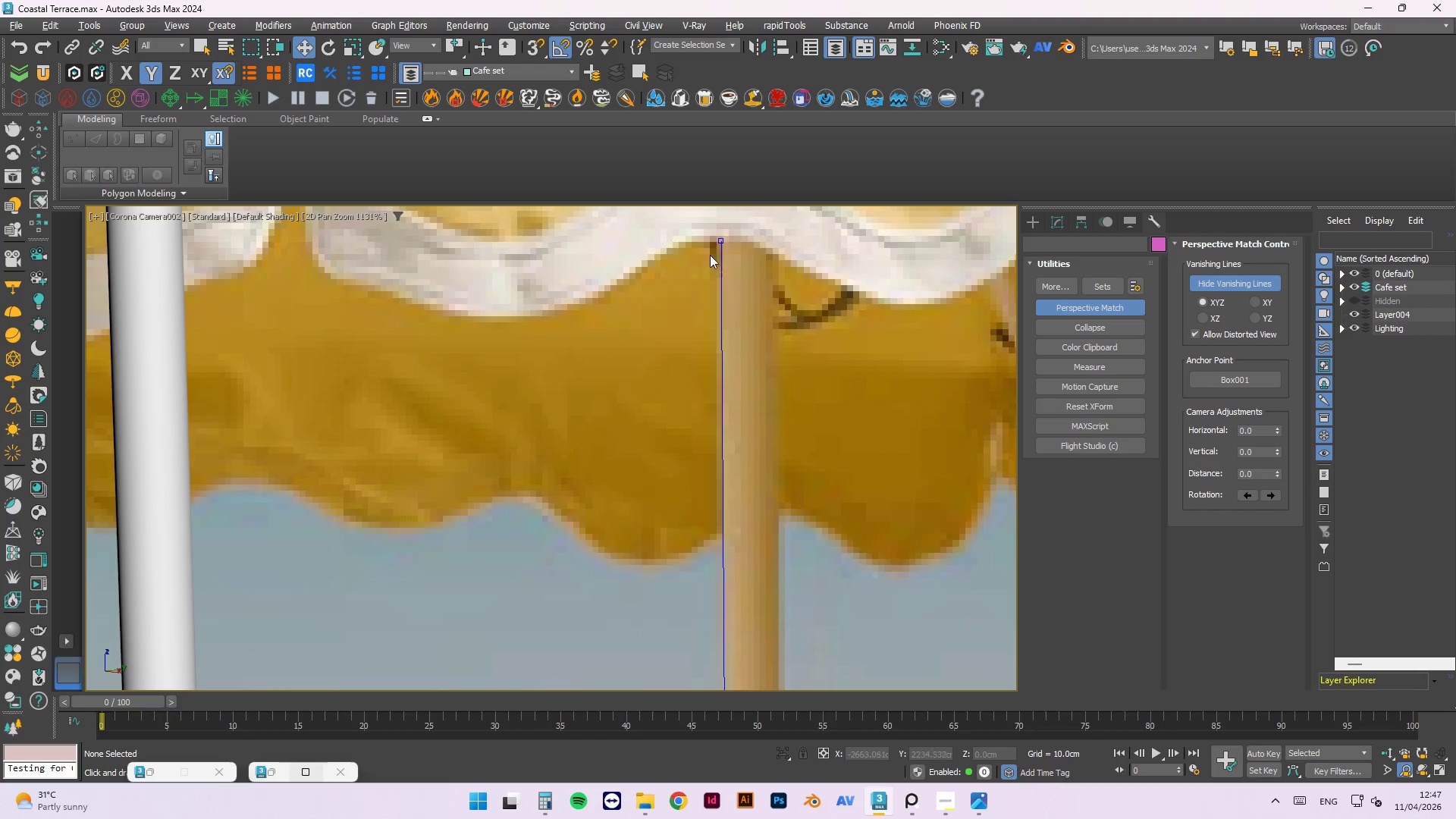 
hold_key(key=ShiftLeft, duration=1.5)
left_click_drag(start_coordinate=[716, 243], to_coordinate=[721, 300])
 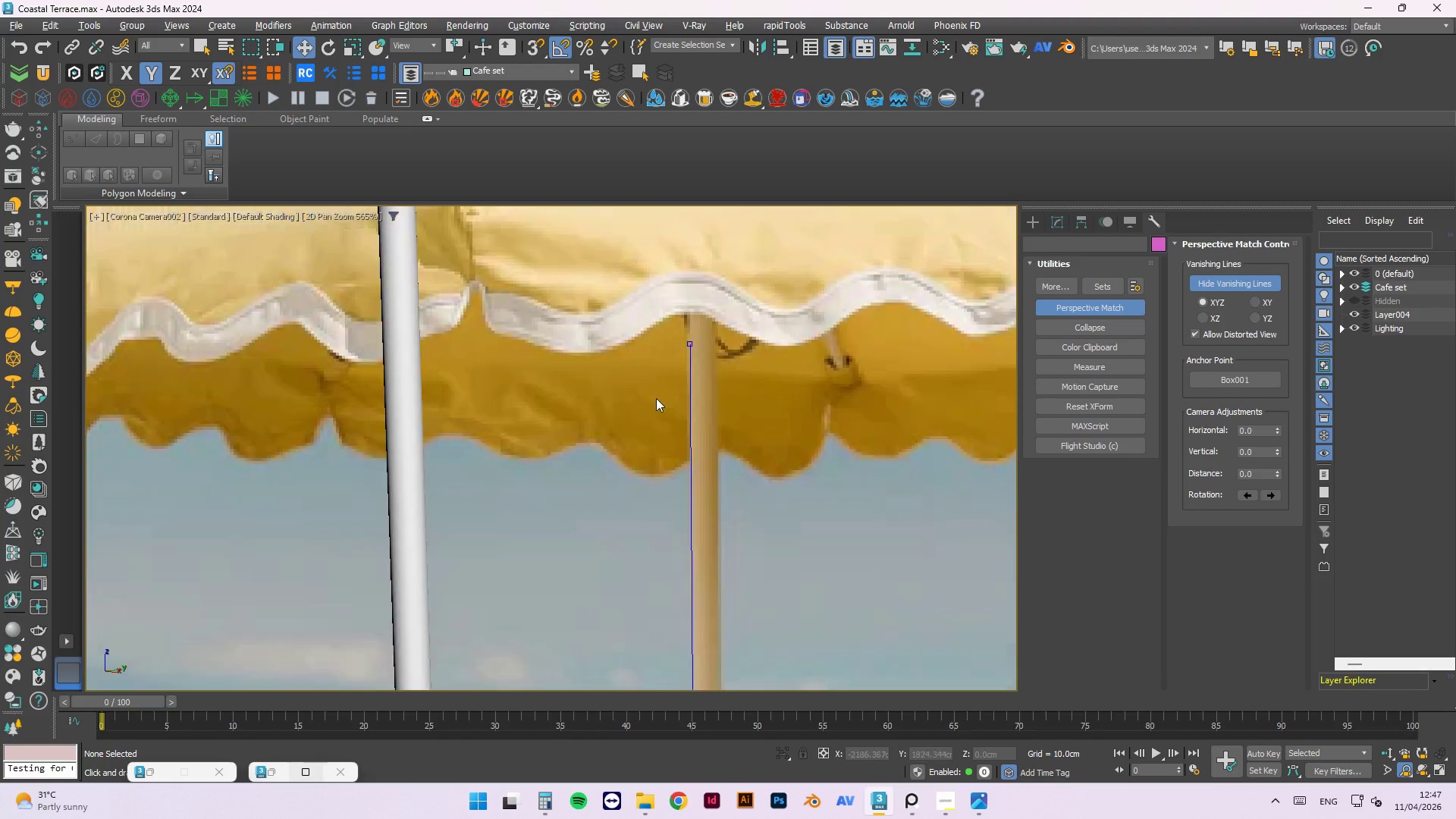 
hold_key(key=ShiftLeft, duration=1.51)
 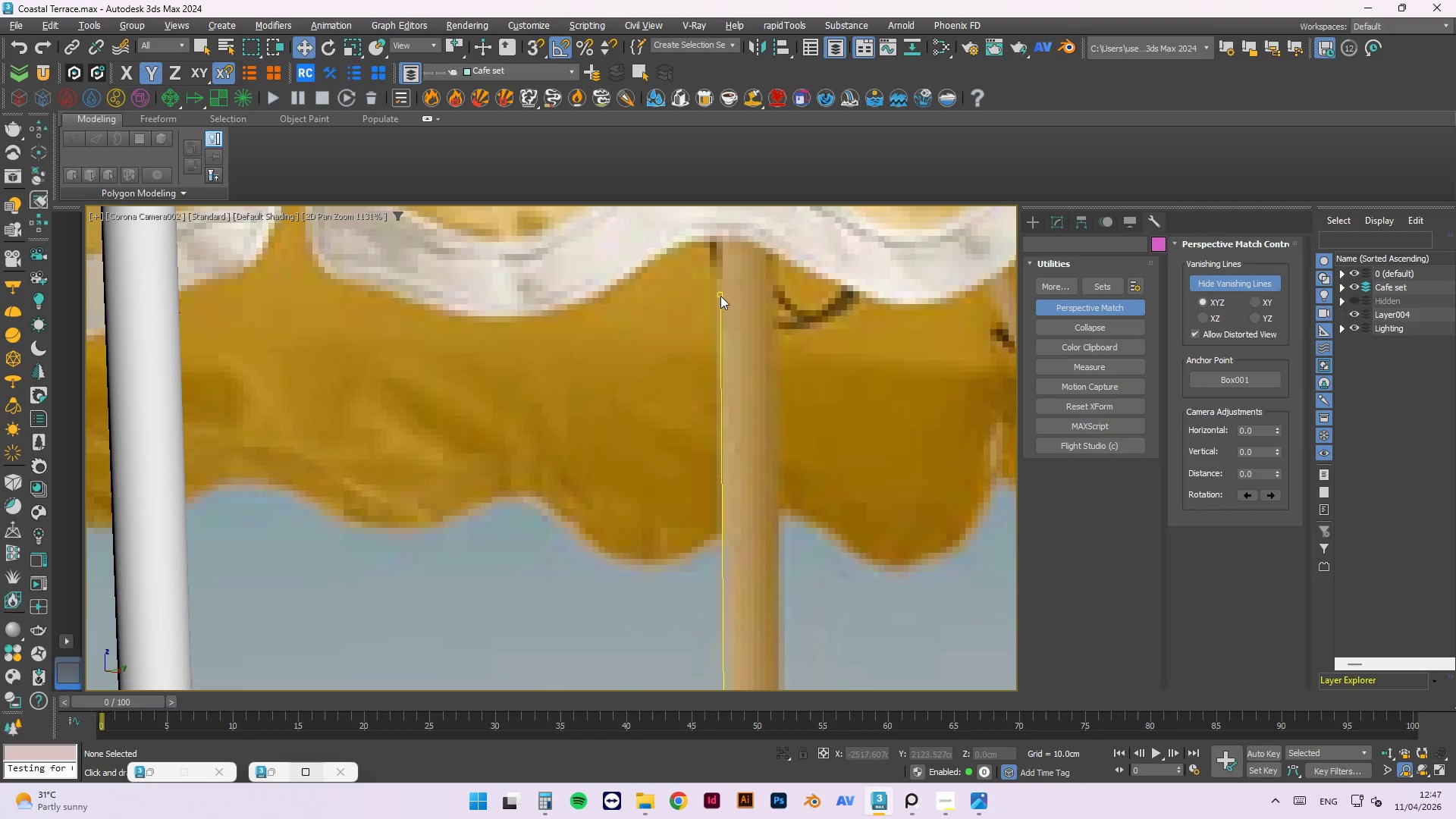 
hold_key(key=ShiftLeft, duration=1.52)
 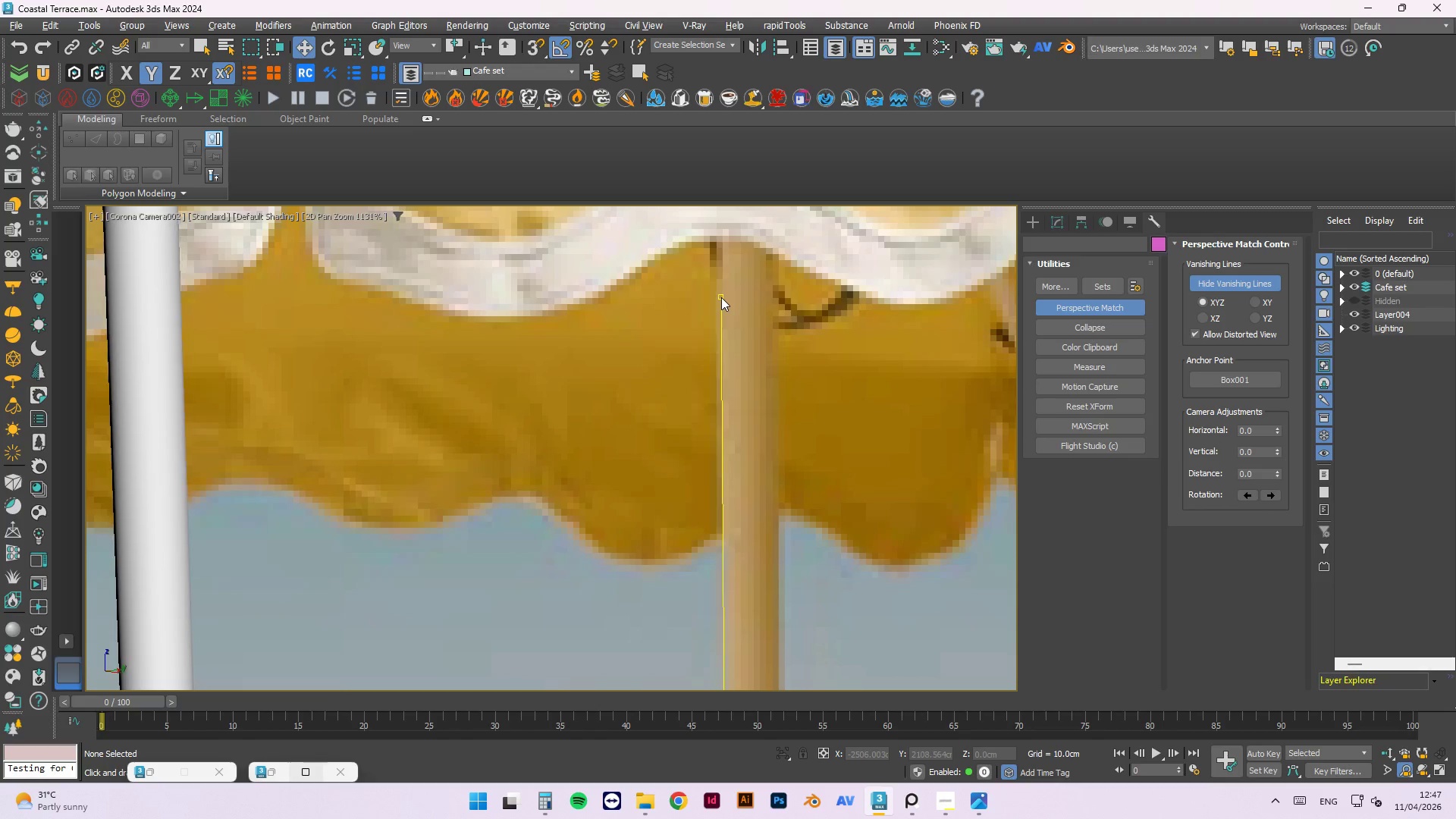 
hold_key(key=ShiftLeft, duration=1.51)
 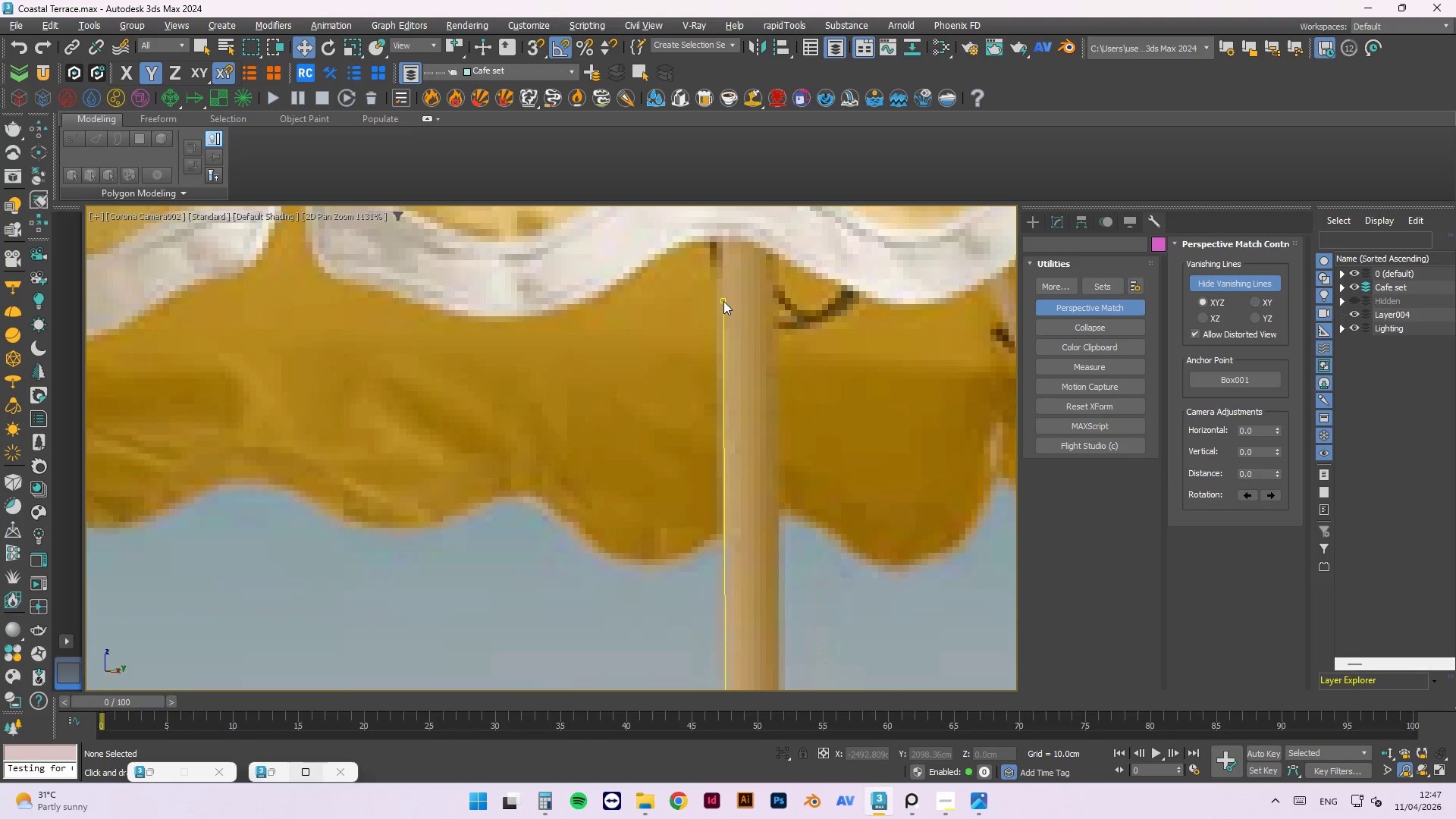 
hold_key(key=ShiftLeft, duration=1.47)
 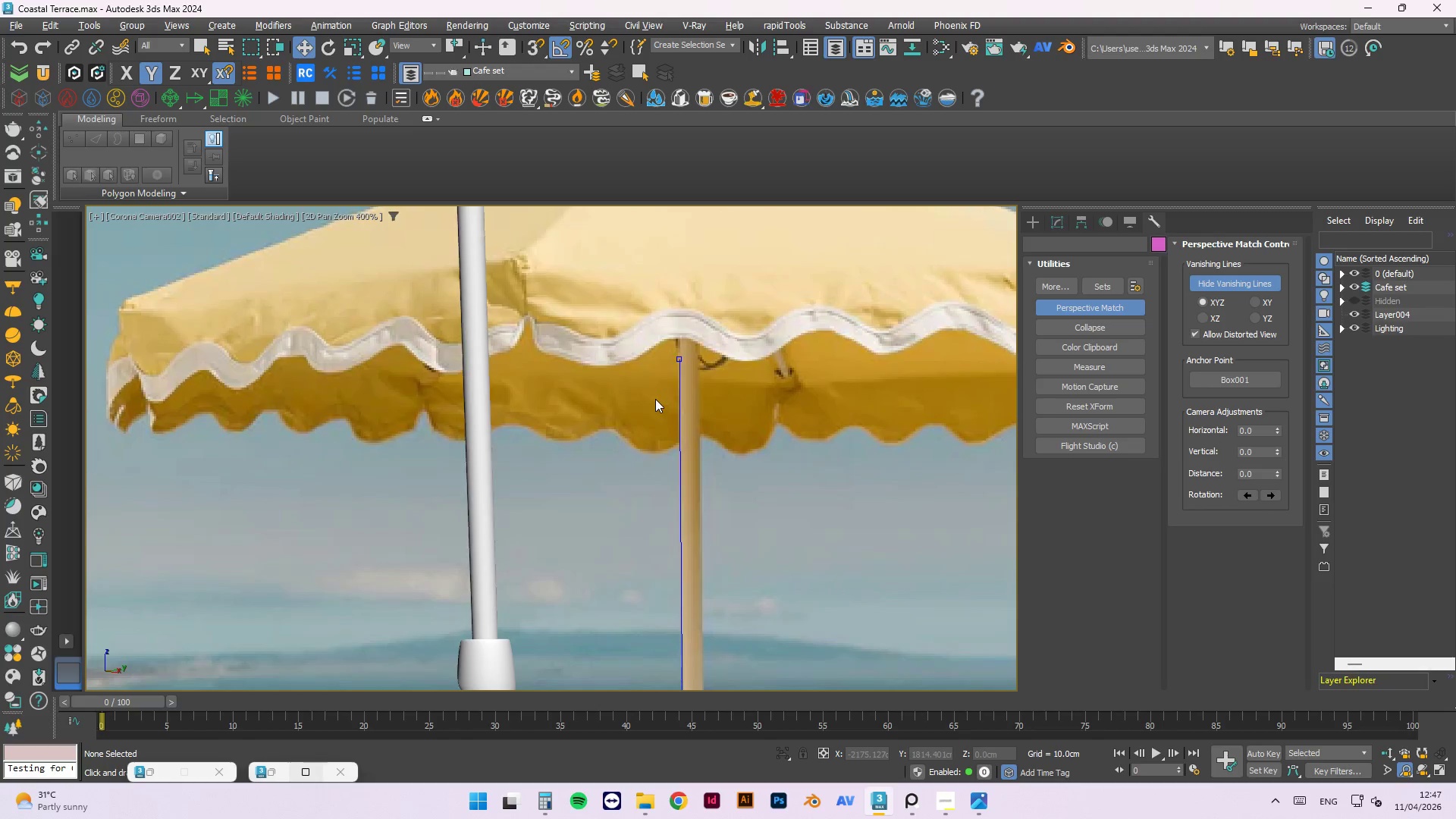 
scroll: coordinate [655, 399], scroll_direction: down, amount: 5.0
 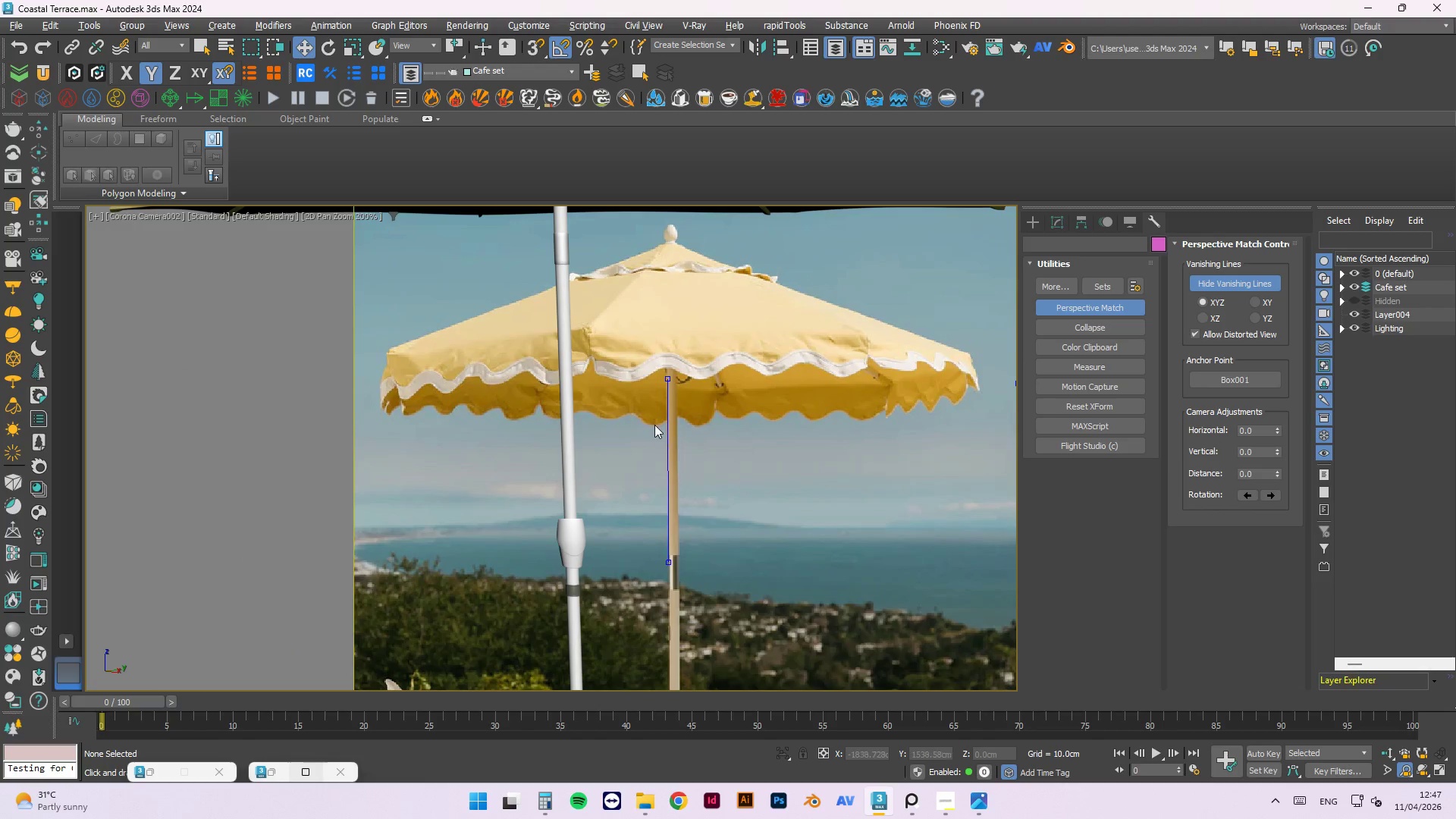 
left_click_drag(start_coordinate=[668, 429], to_coordinate=[604, 450])
 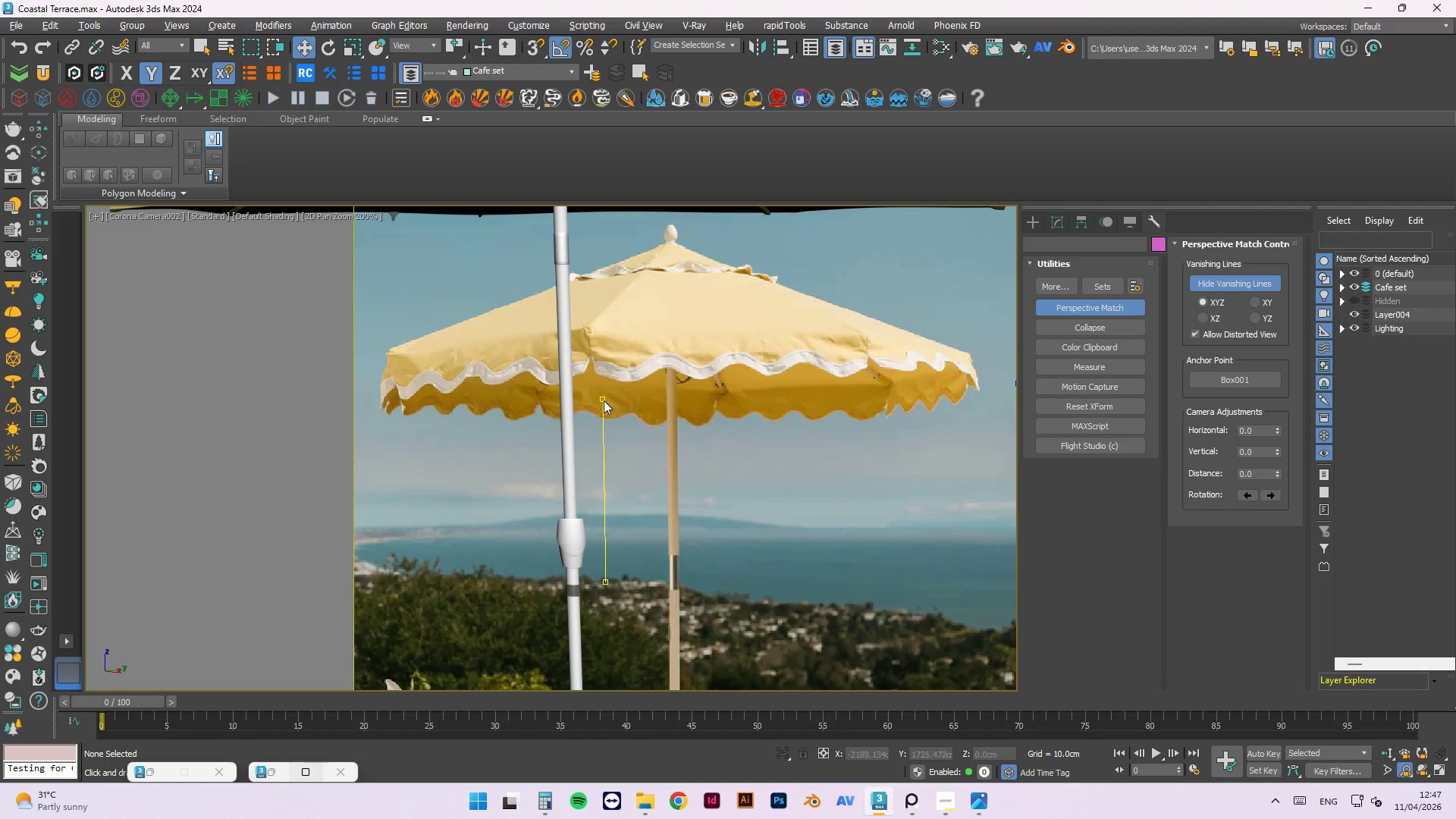 
scroll: coordinate [604, 409], scroll_direction: up, amount: 1.0
 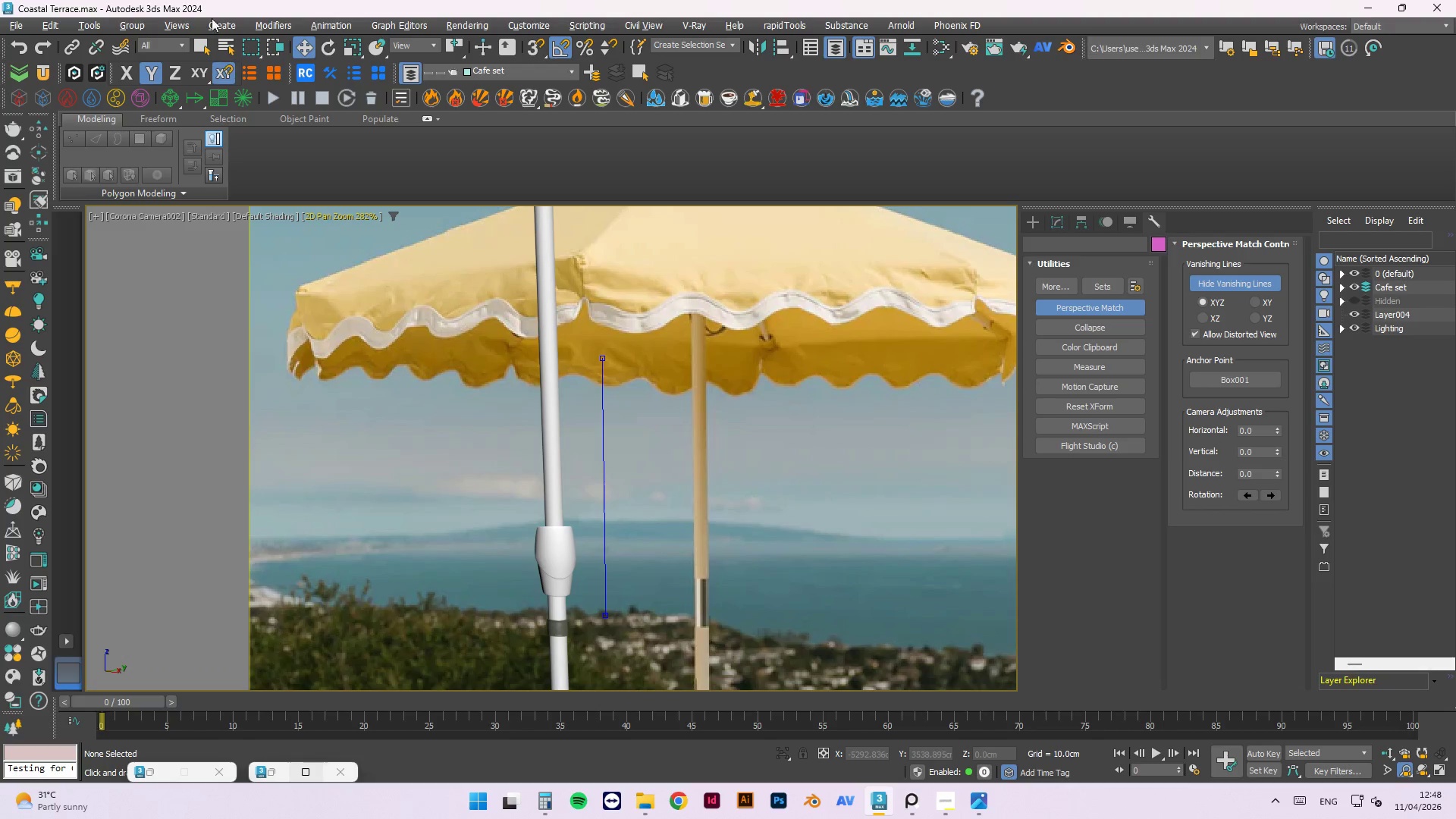 
left_click([171, 28])
 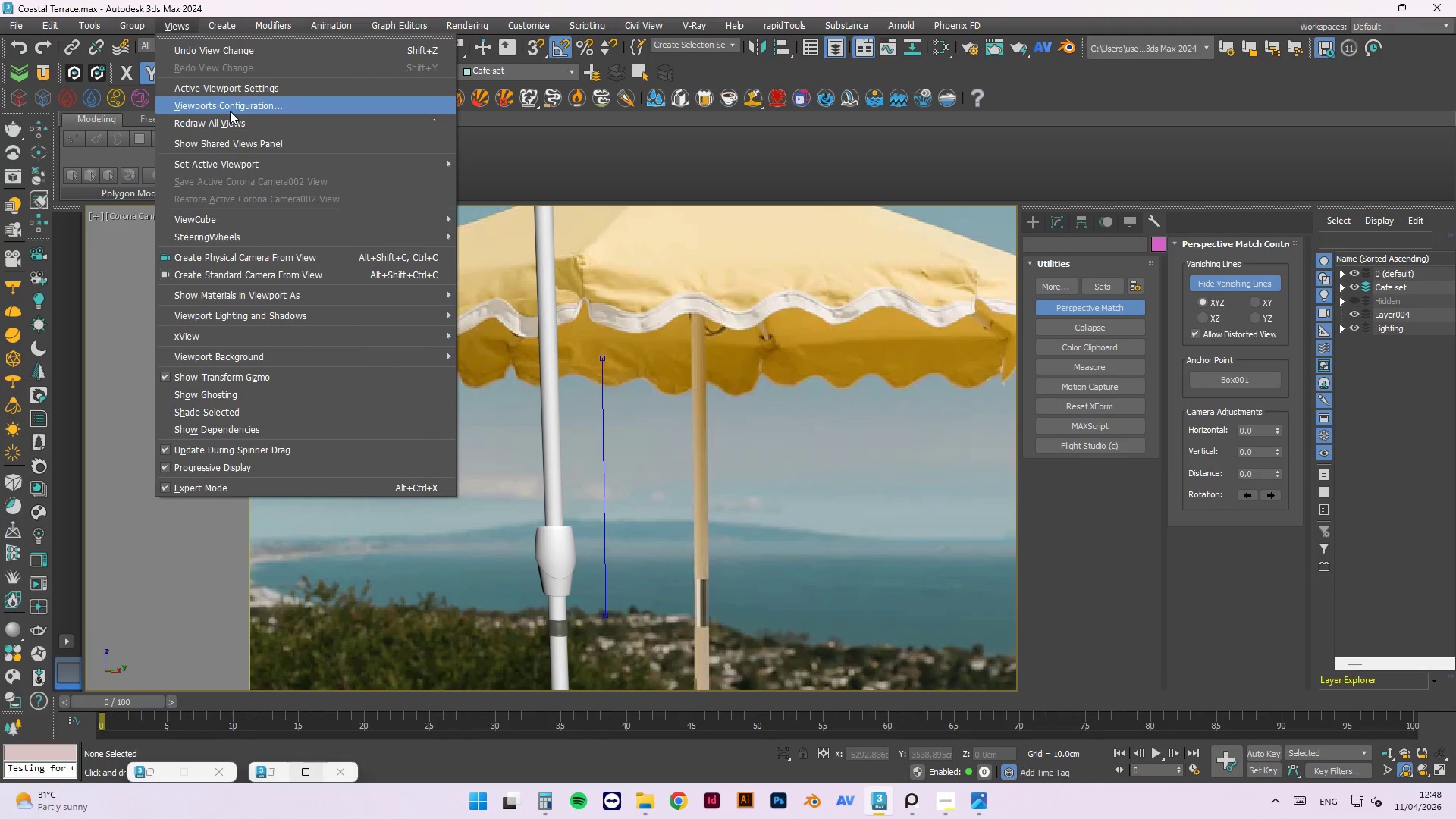 
left_click([231, 109])
 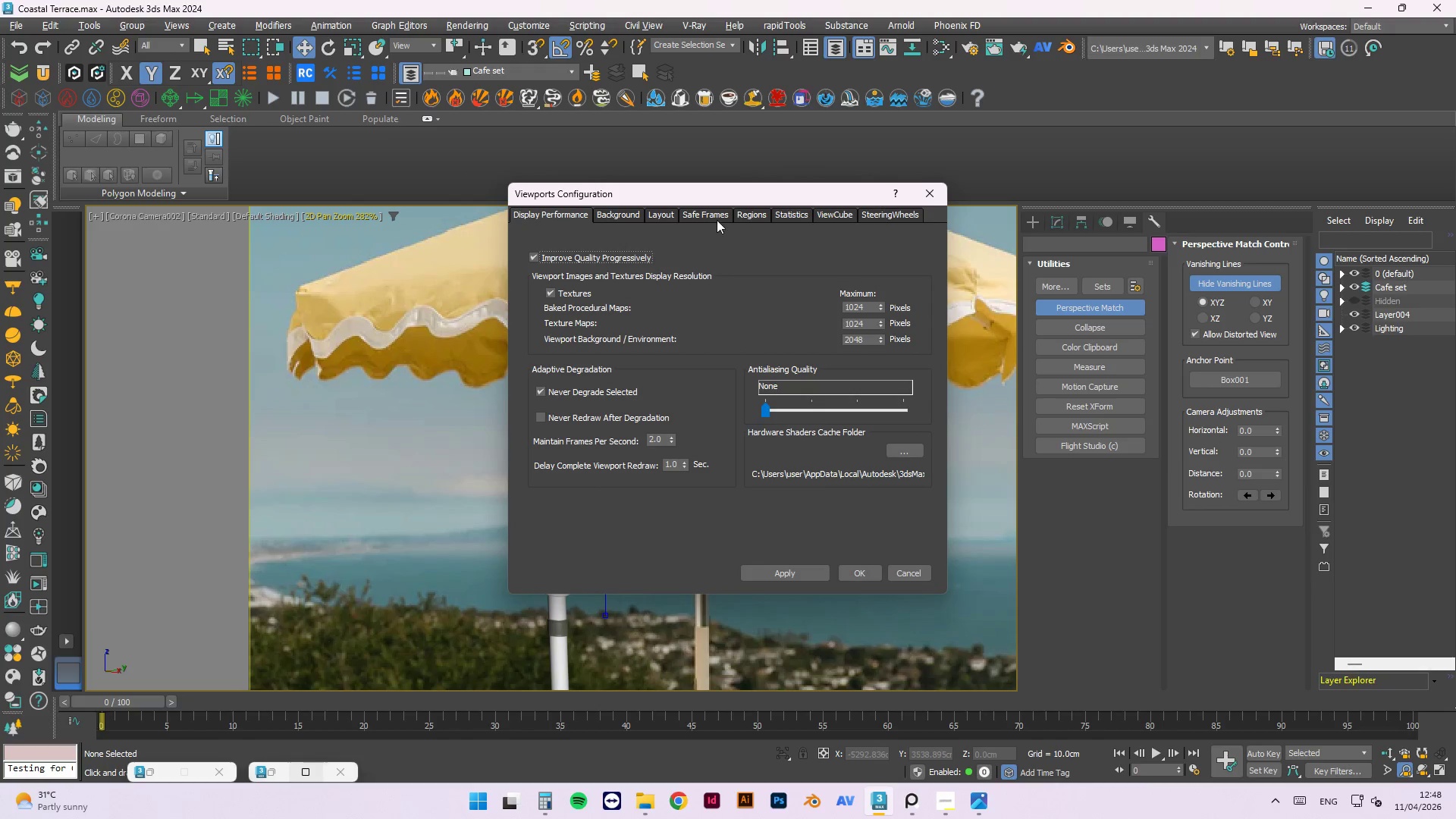 
left_click([707, 213])
 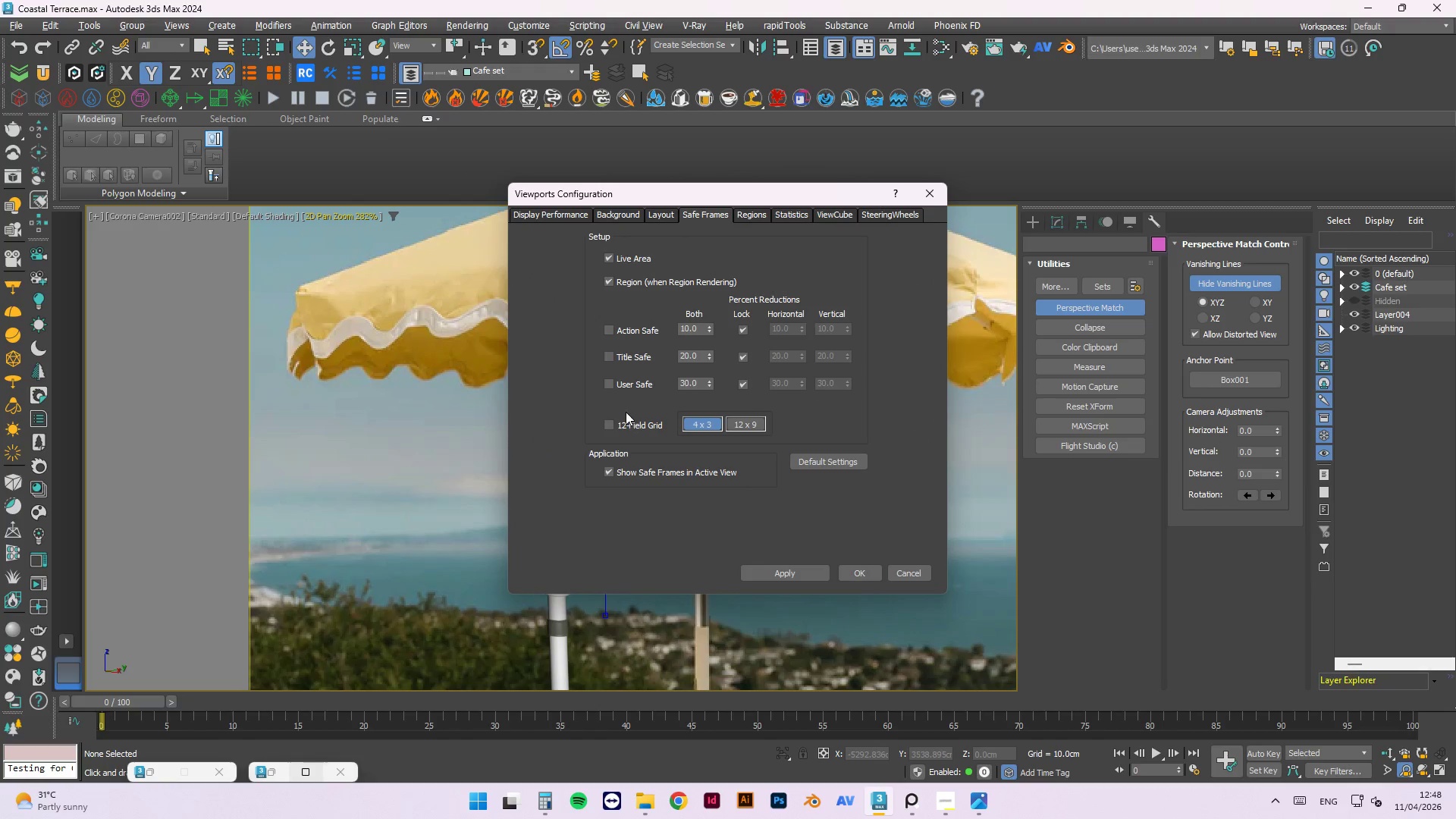 
left_click([626, 426])
 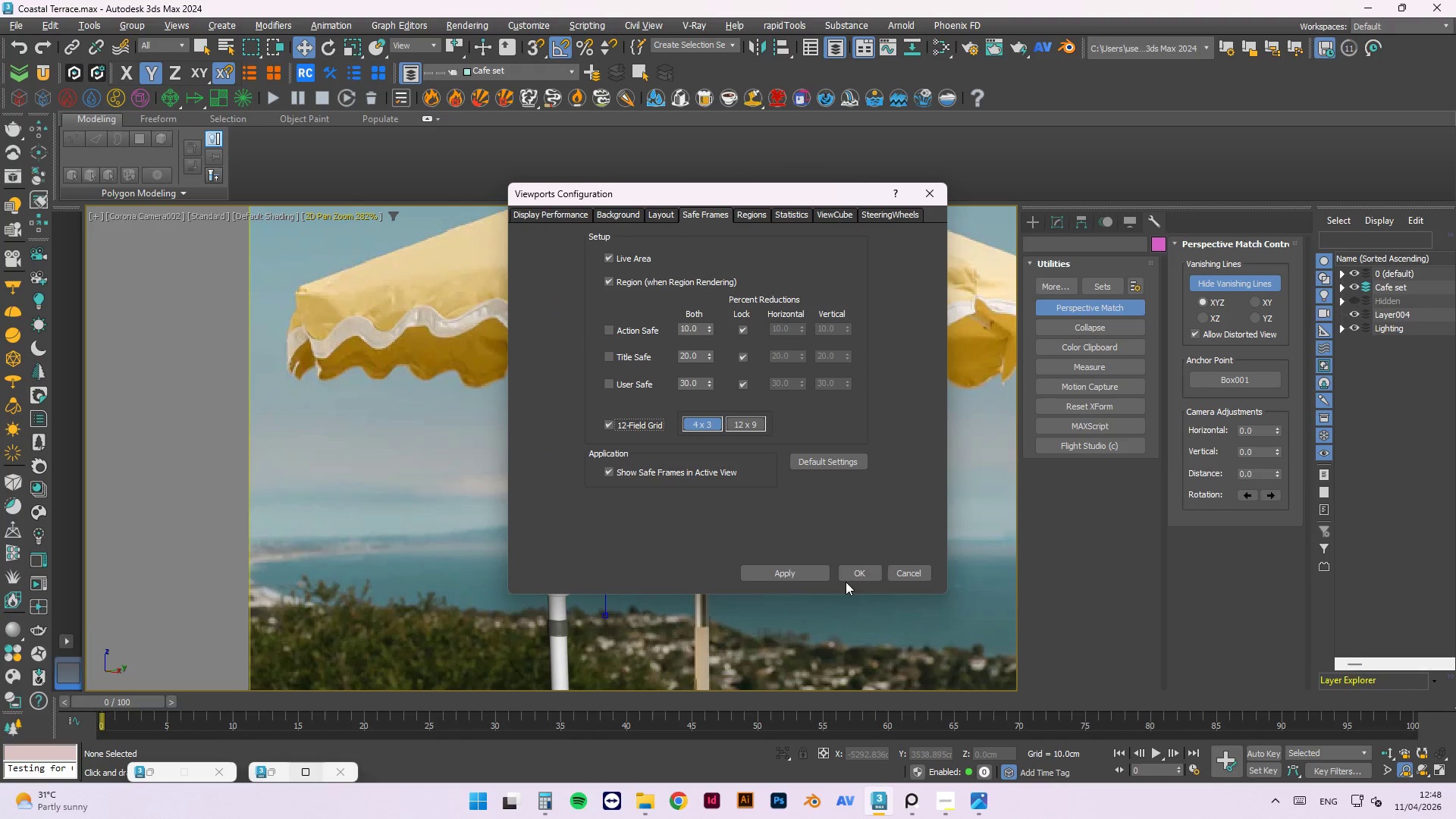 
left_click([851, 578])